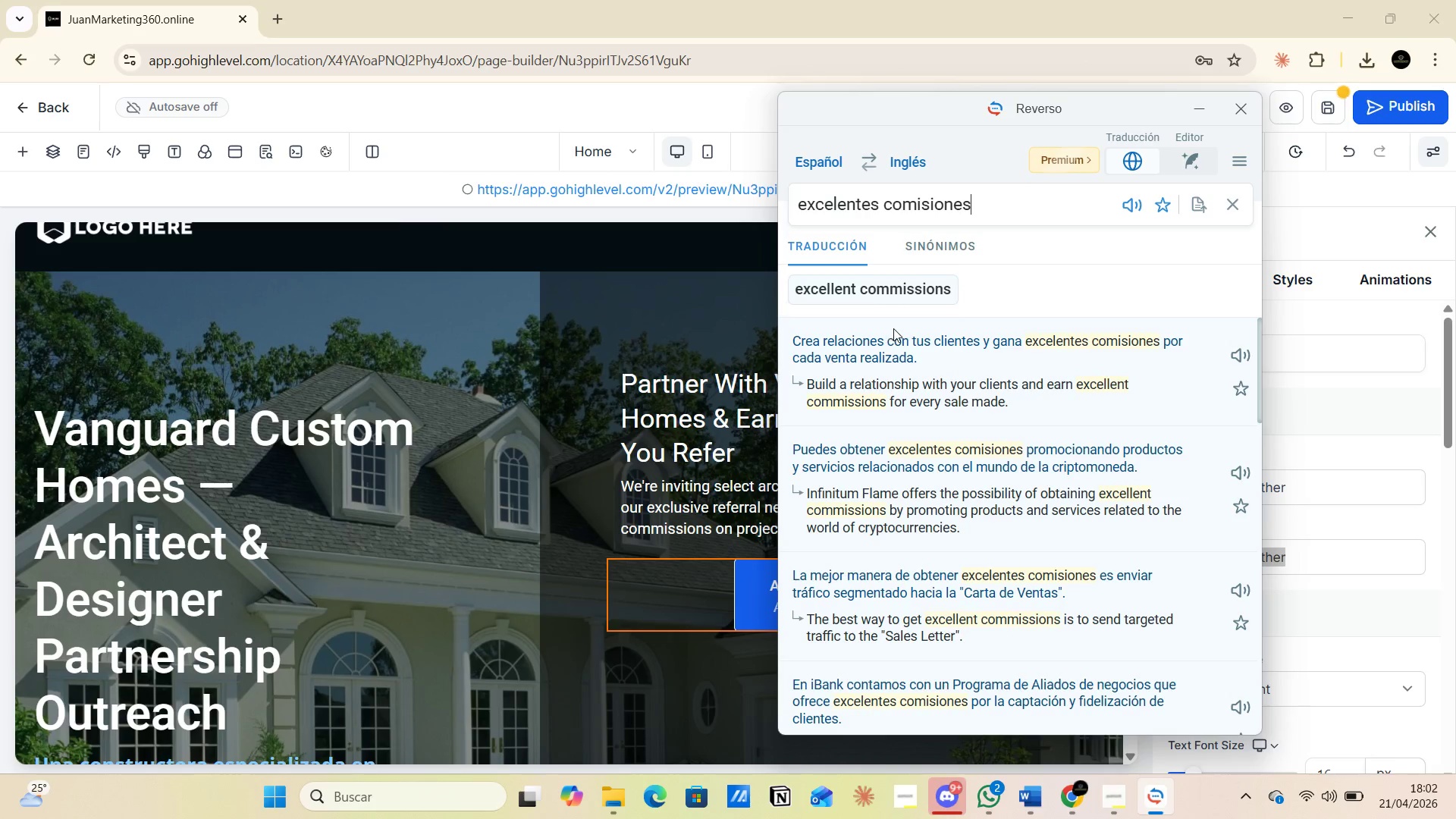 
left_click([890, 291])
 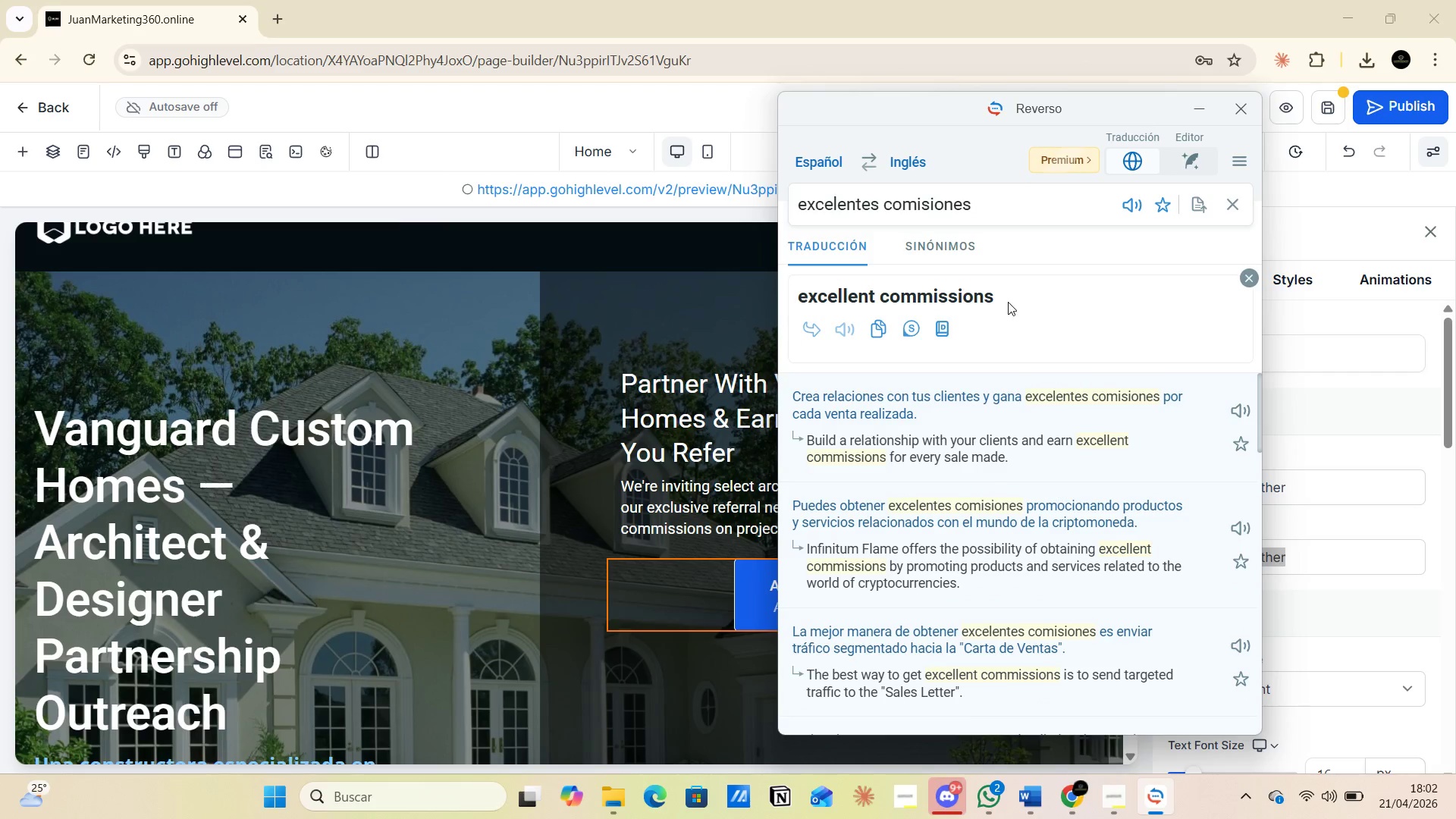 
left_click_drag(start_coordinate=[1011, 296], to_coordinate=[799, 294])
 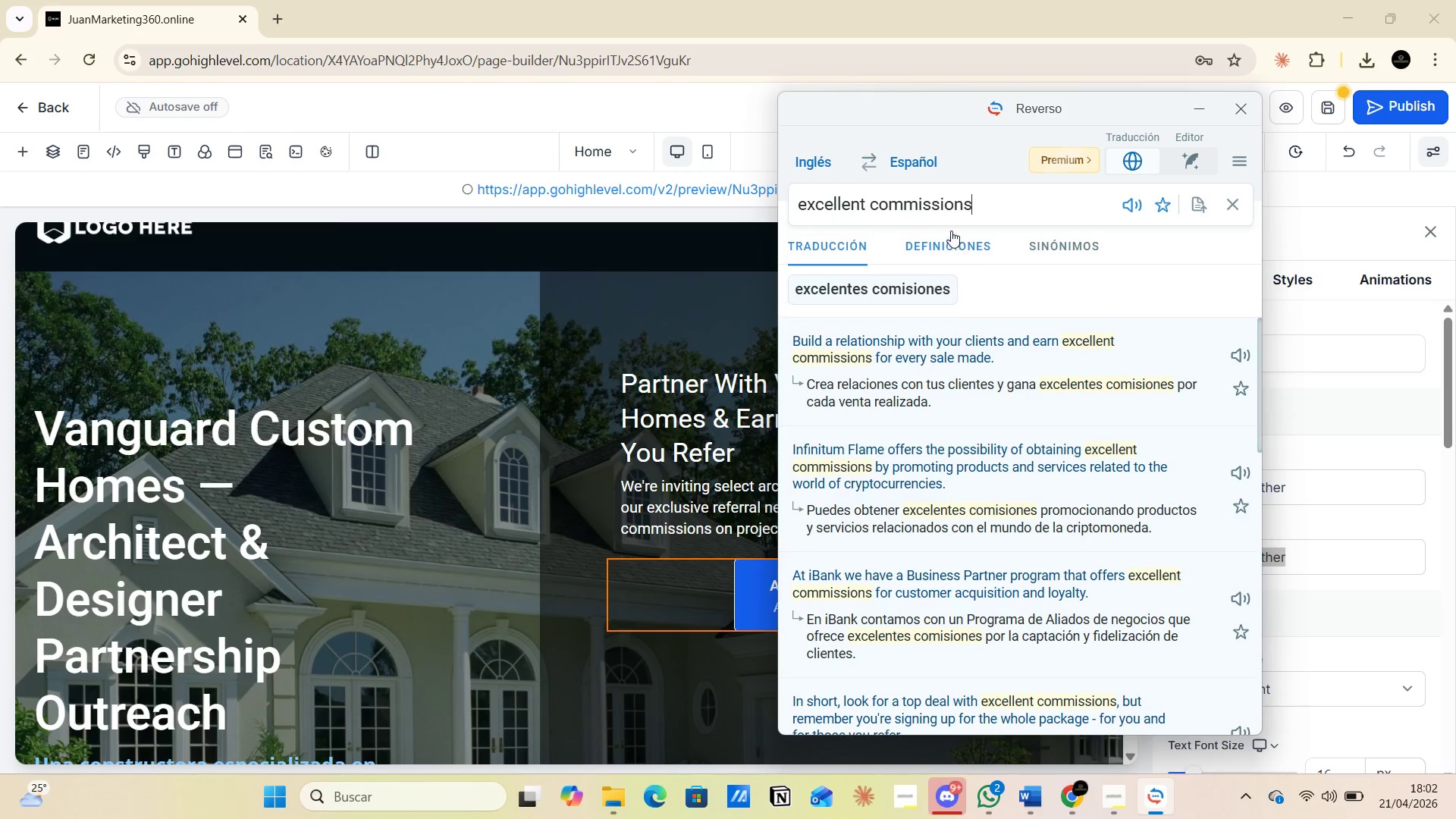 
left_click_drag(start_coordinate=[974, 210], to_coordinate=[792, 201])
 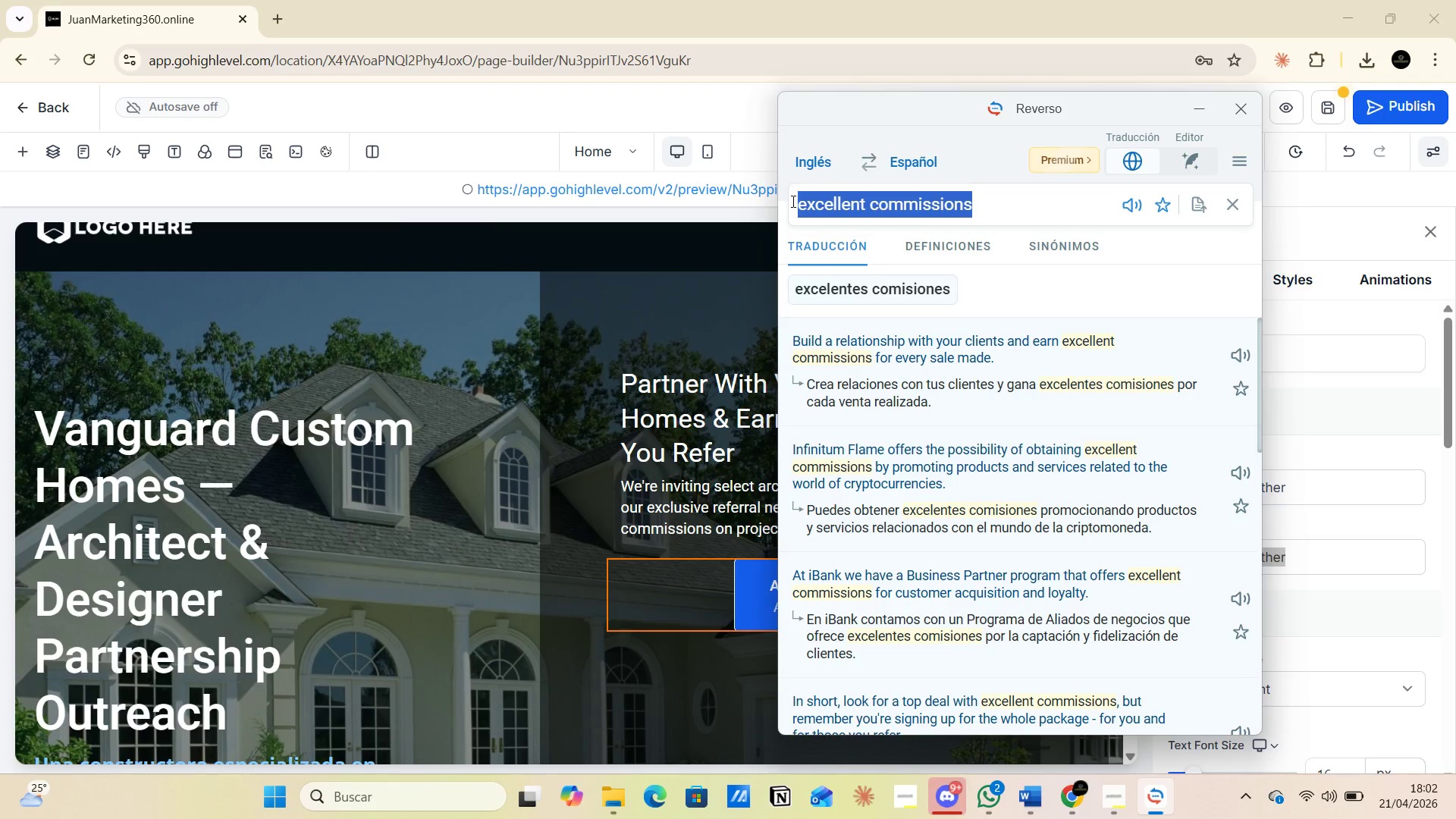 
key(Control+C)
 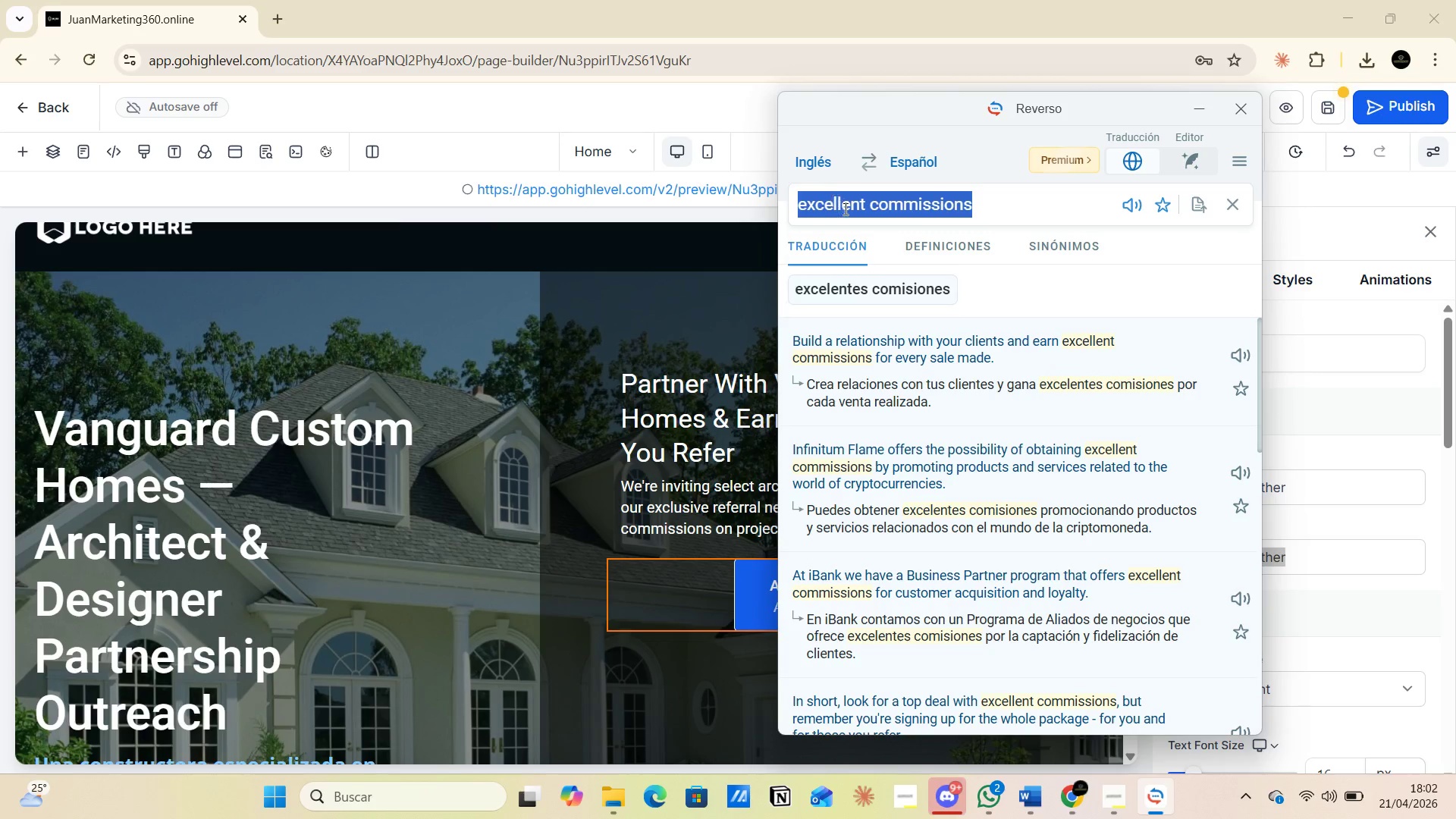 
key(Alt+AltLeft)
 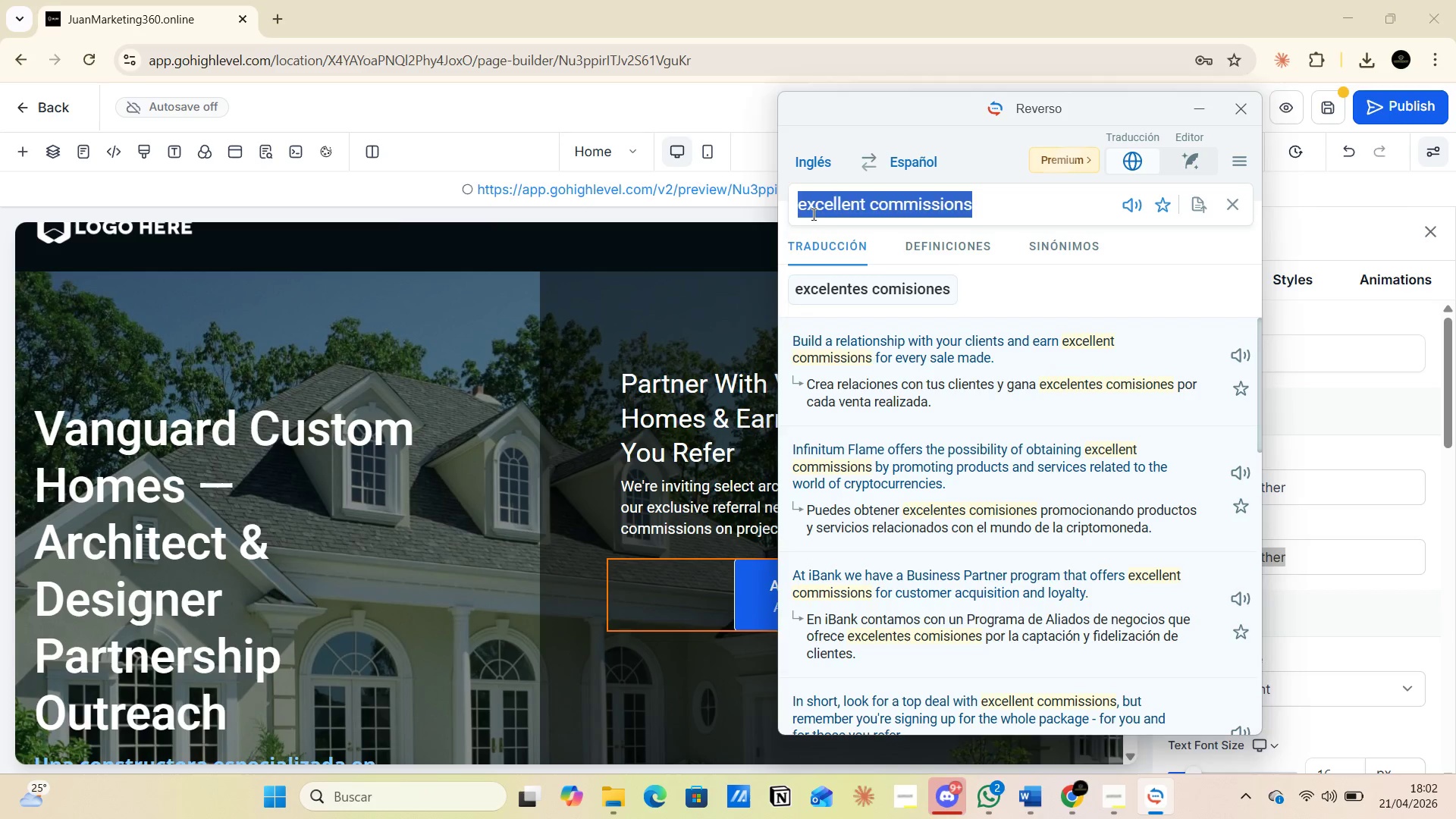 
key(Alt+Tab)
 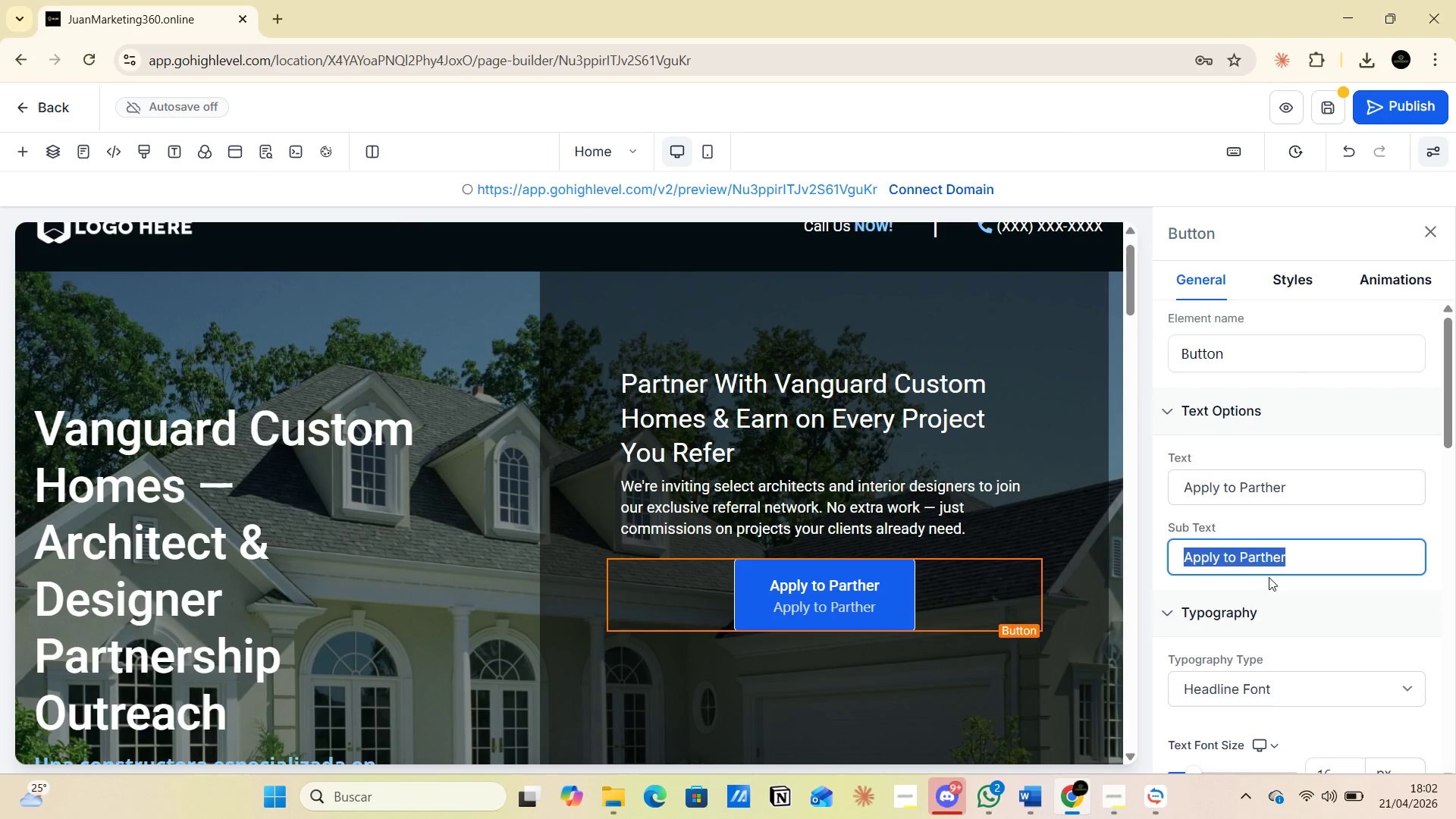 
left_click([1294, 560])
 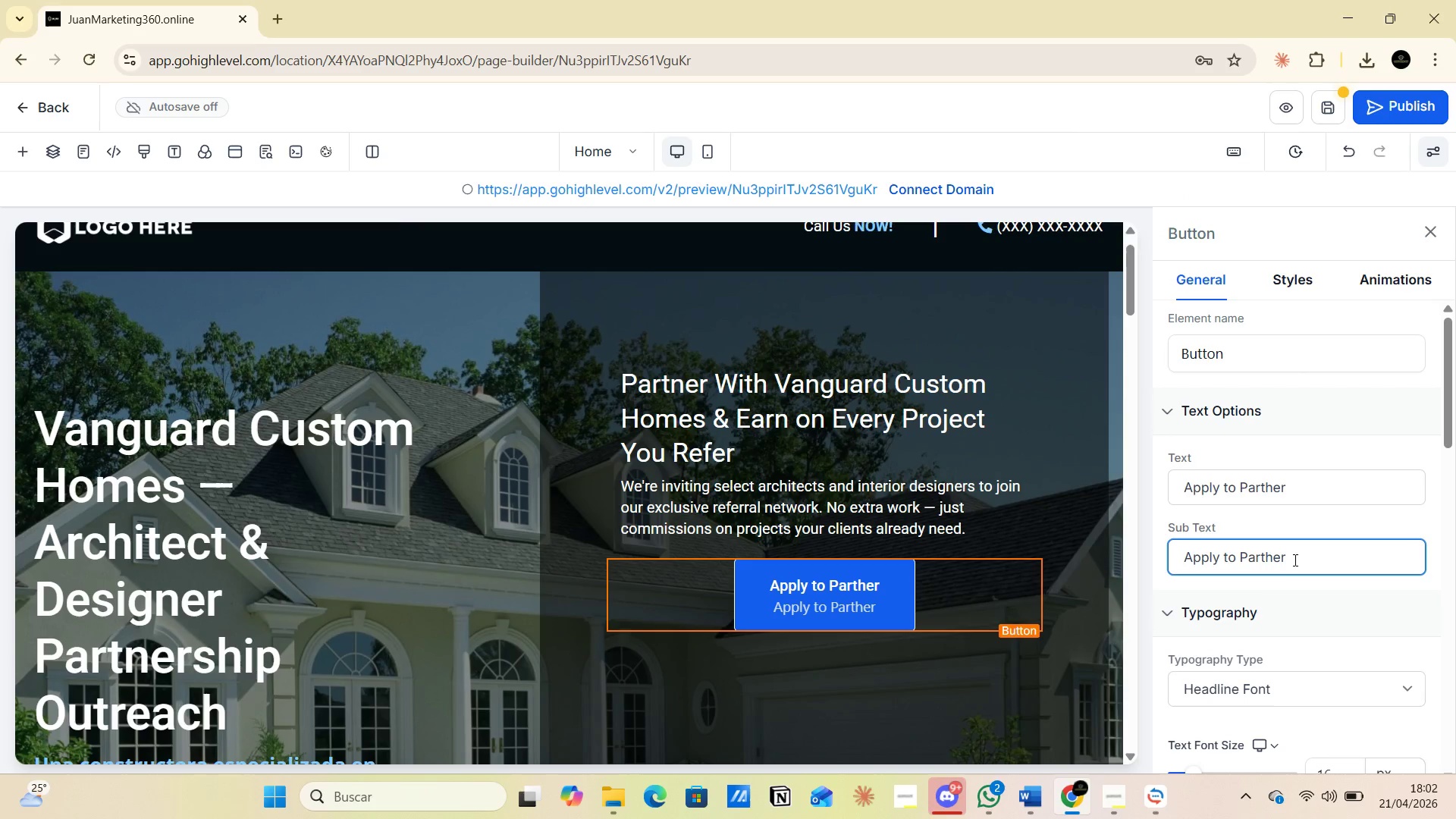 
left_click_drag(start_coordinate=[1293, 558], to_coordinate=[1158, 557])
 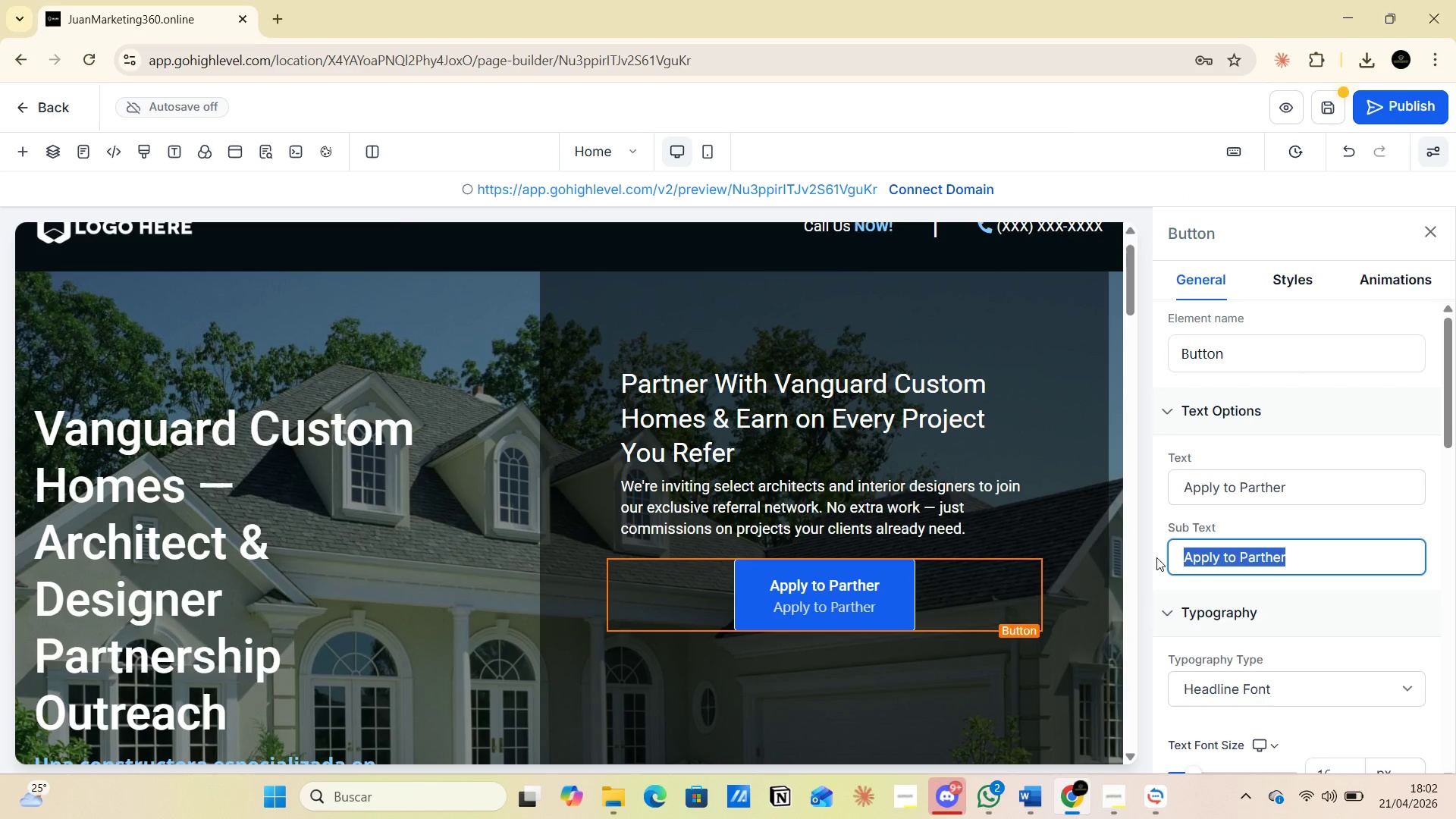 
key(Control+V)
 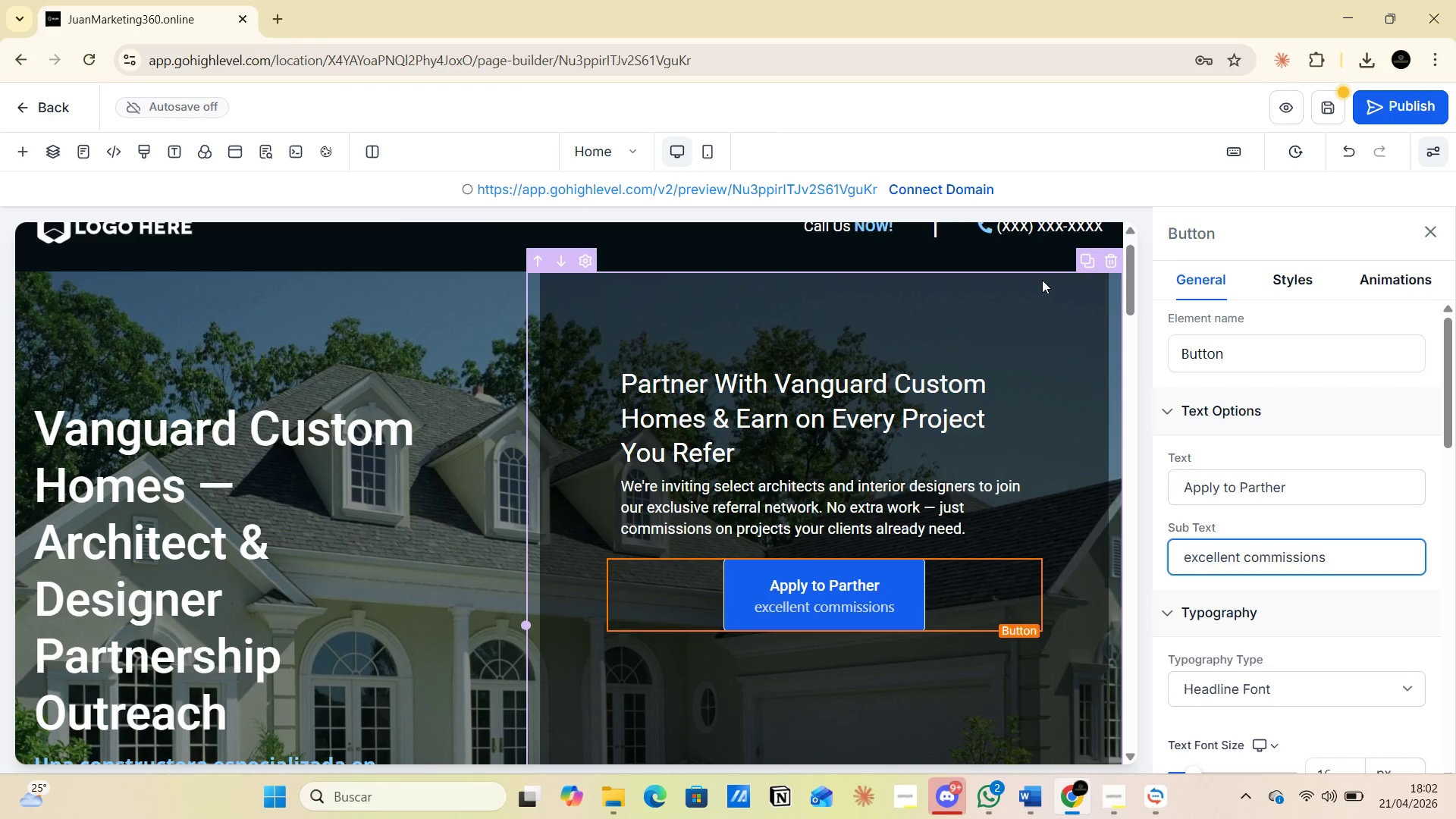 
wait(9.11)
 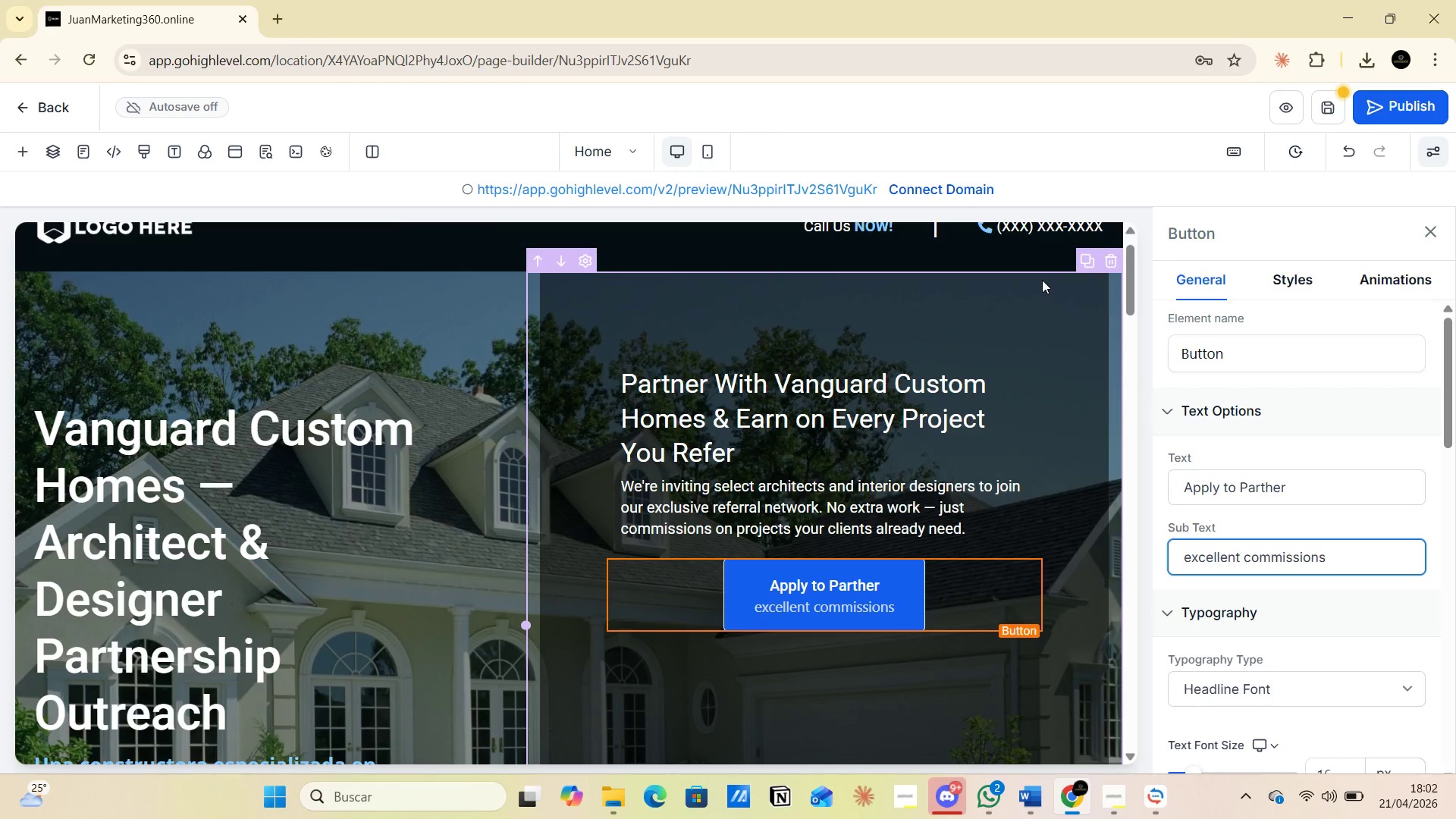 
scroll: coordinate [915, 391], scroll_direction: down, amount: 2.0
 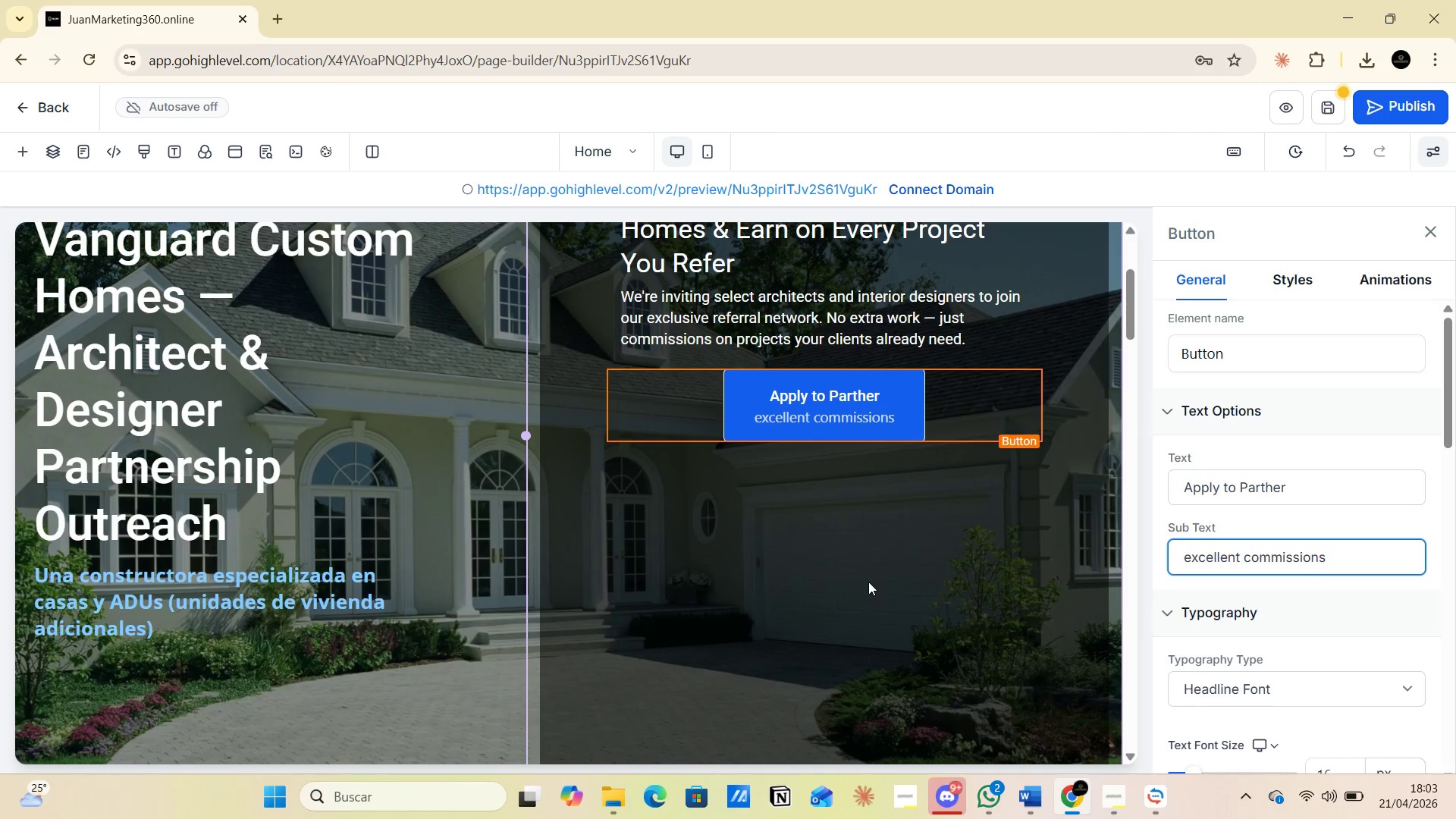 
scroll: coordinate [872, 579], scroll_direction: up, amount: 3.0
 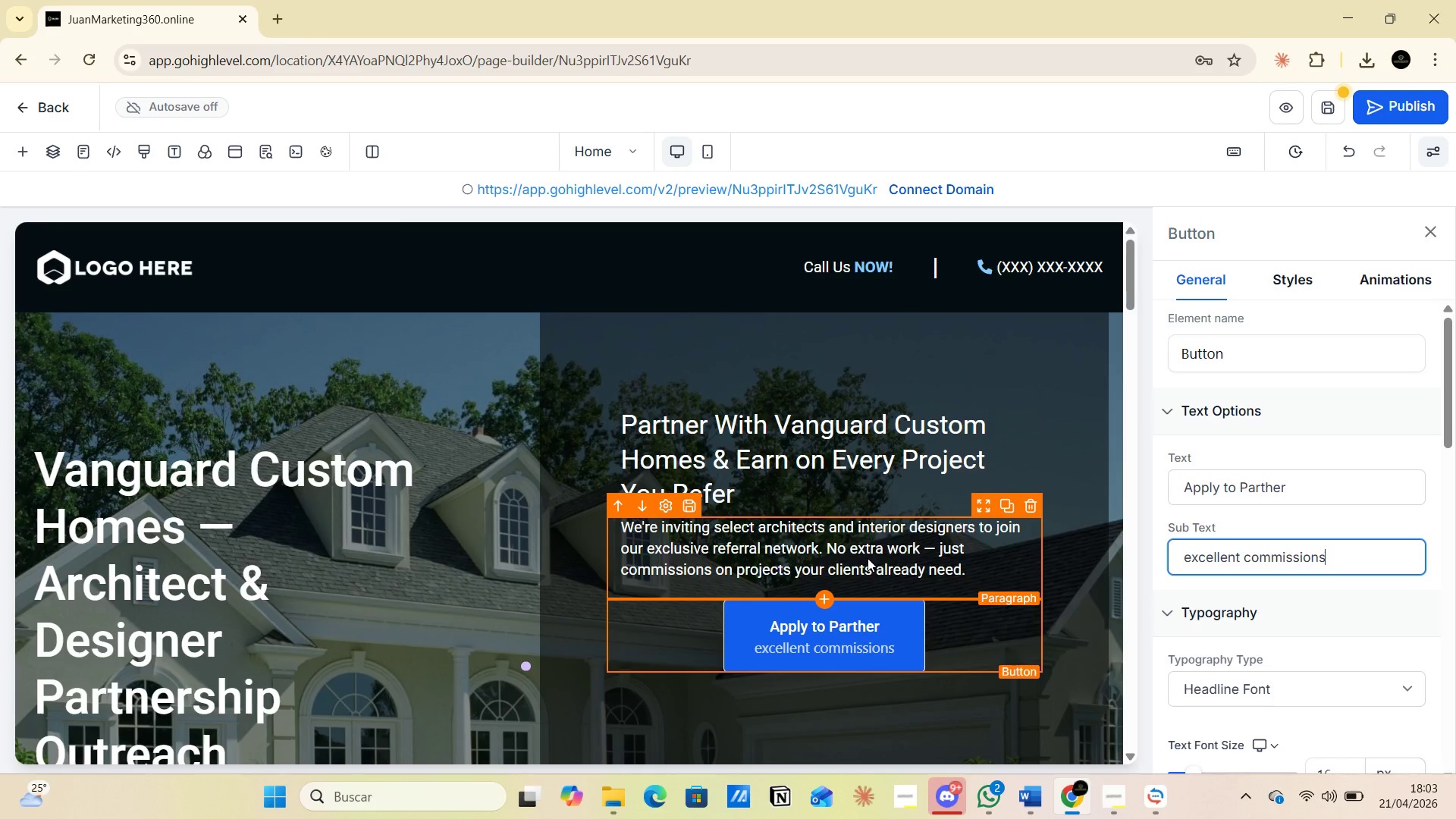 
wait(5.17)
 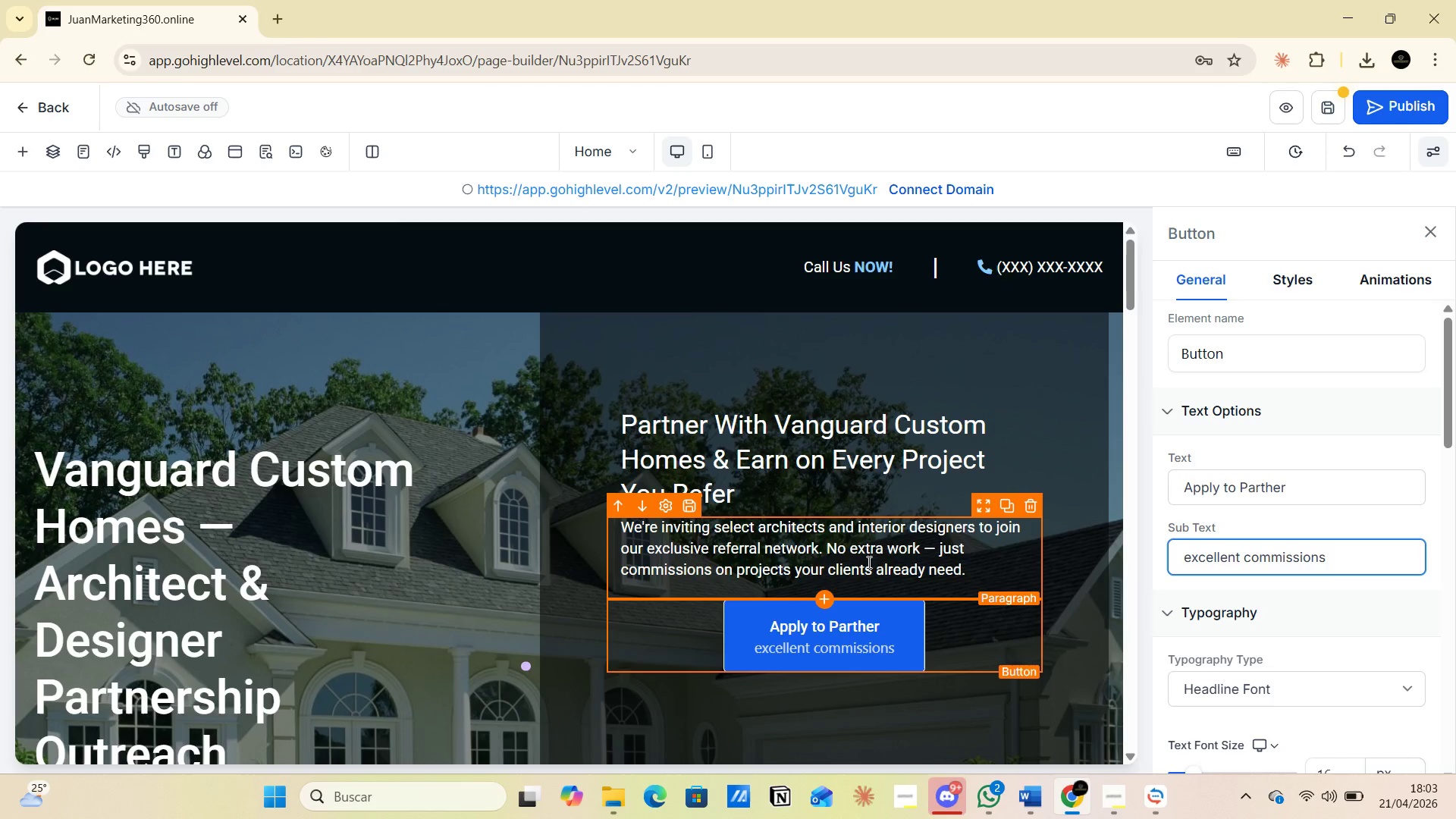 
left_click([1331, 106])
 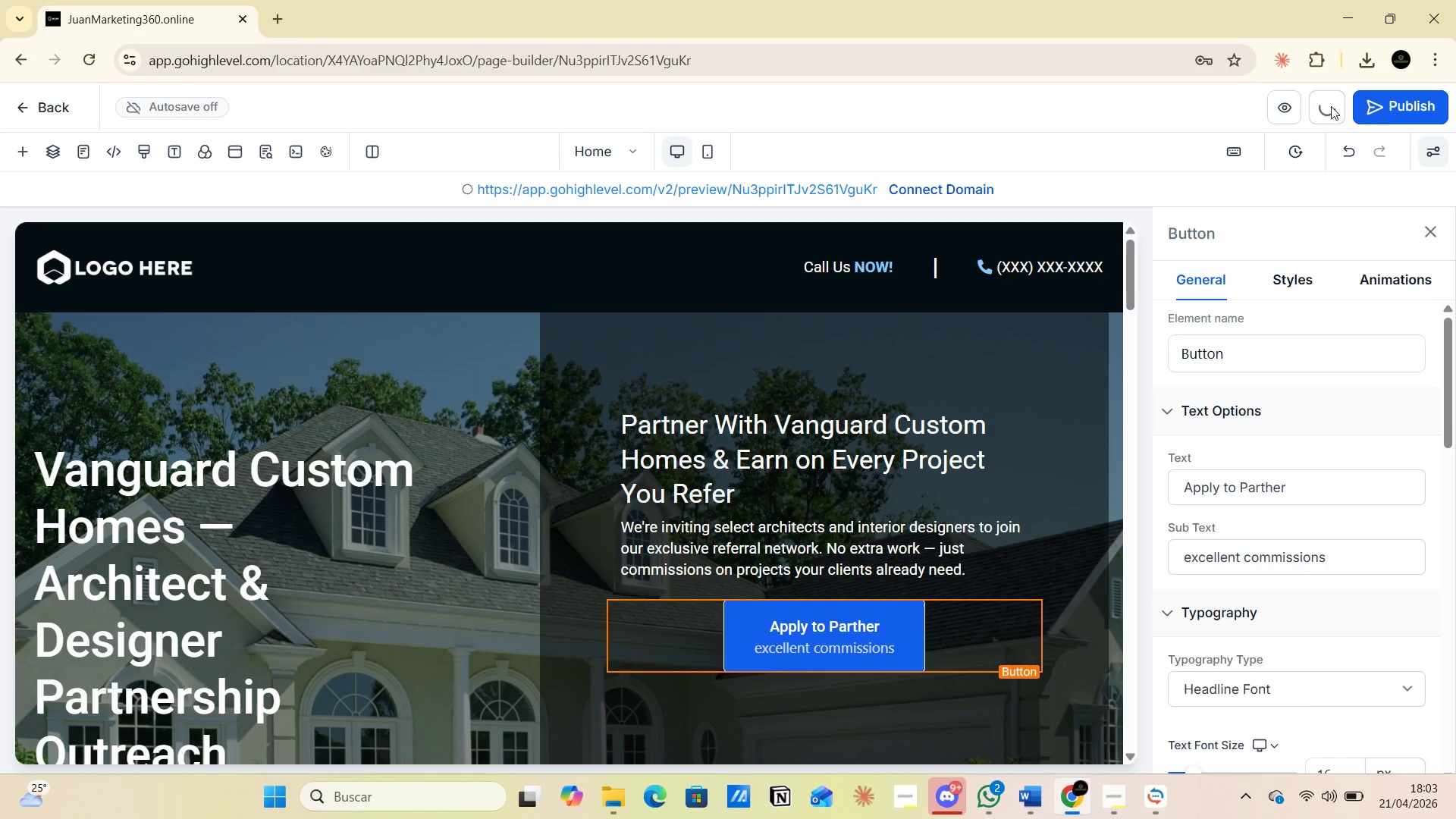 
mouse_move([1010, 340])
 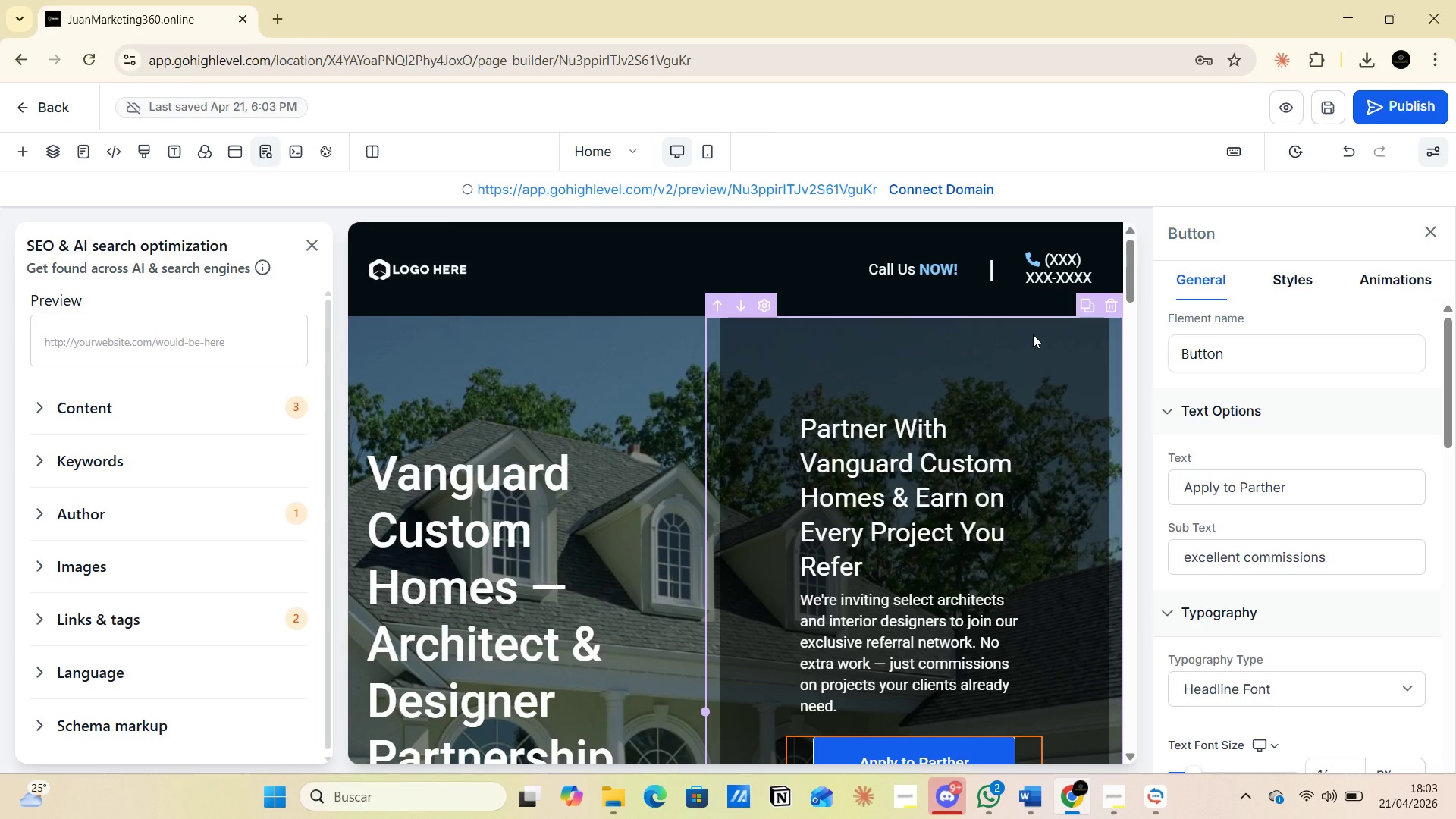 
scroll: coordinate [980, 437], scroll_direction: down, amount: 10.0
 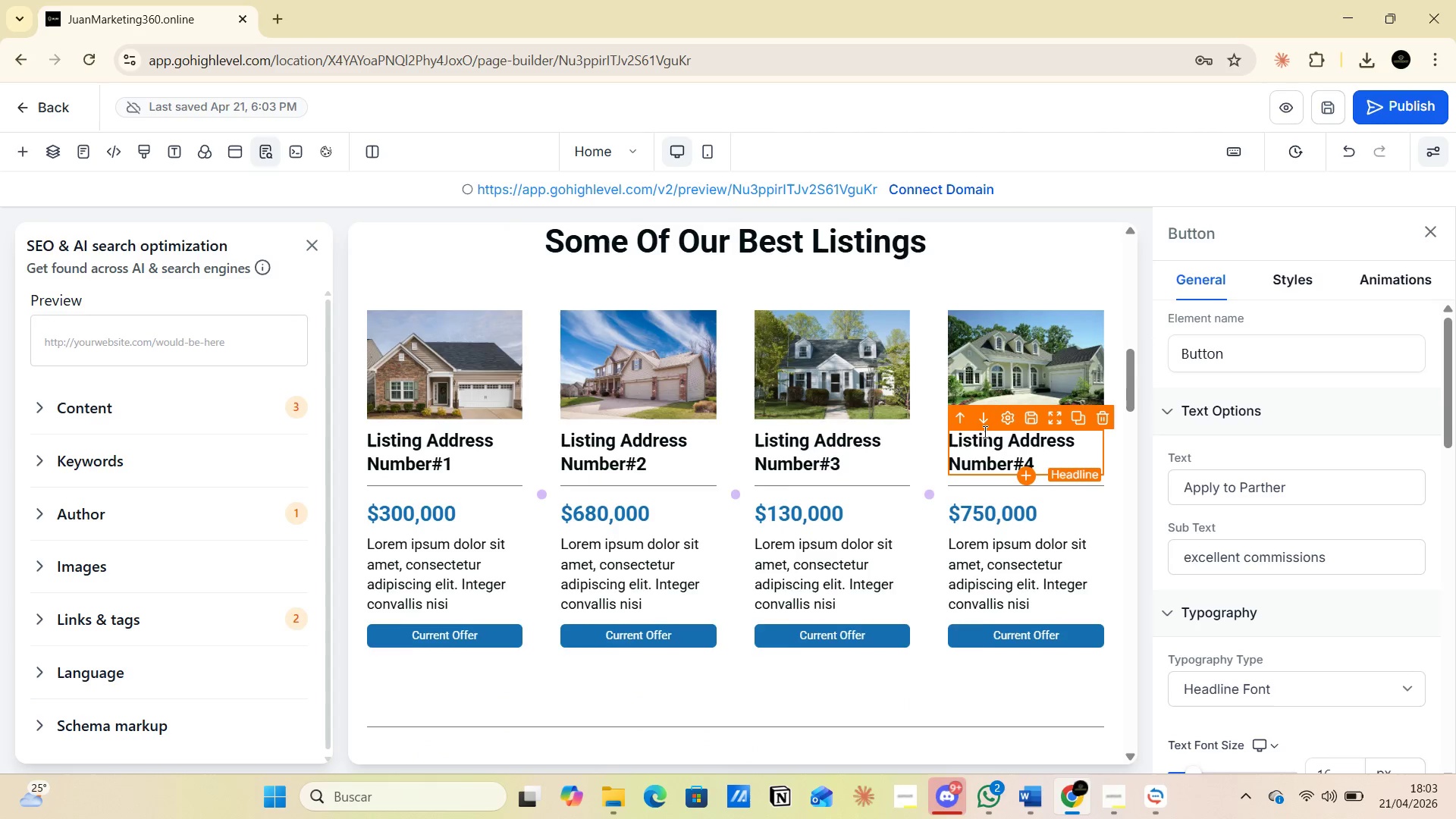 
scroll: coordinate [984, 431], scroll_direction: up, amount: 1.0
 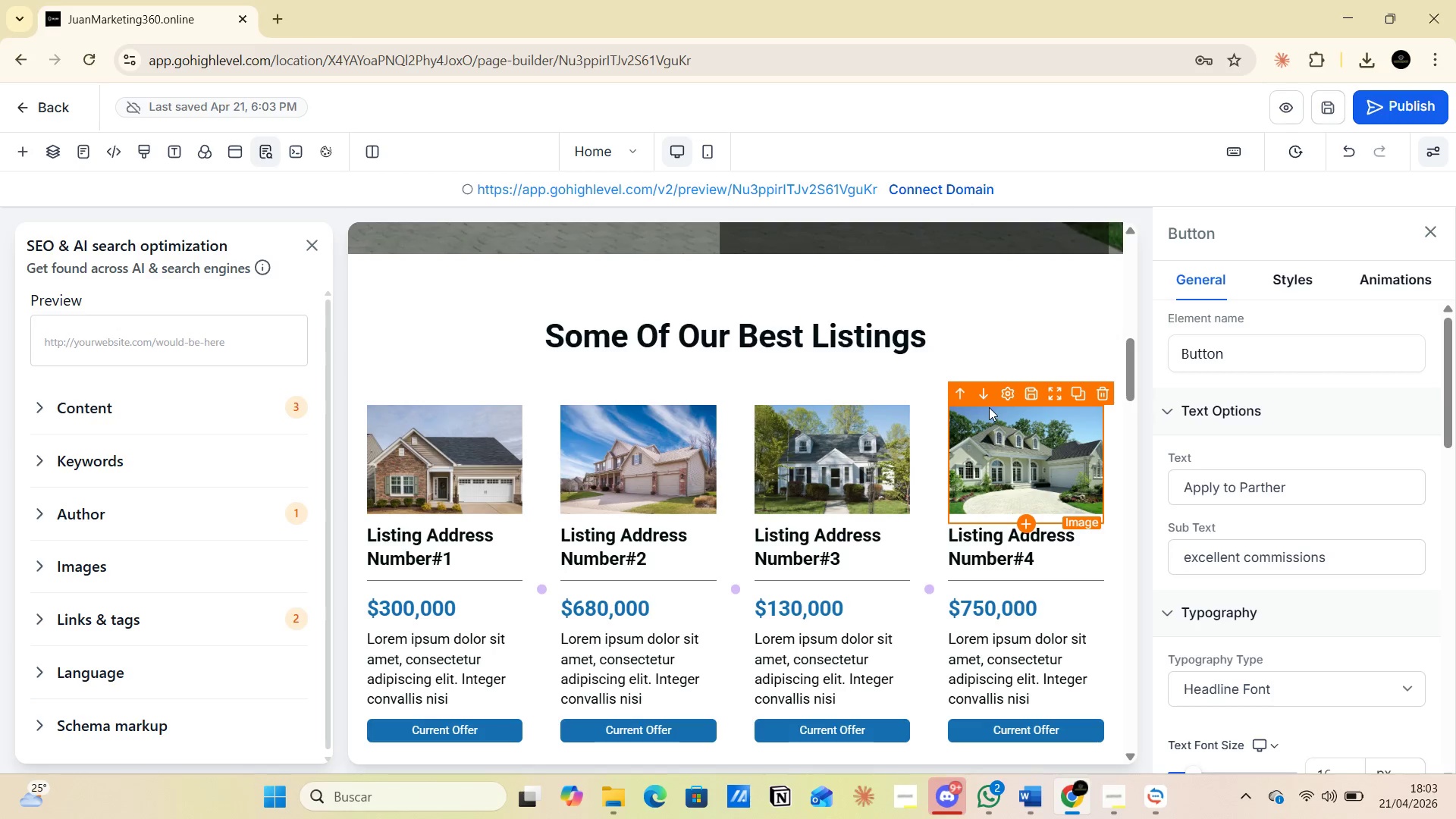 
wait(11.45)
 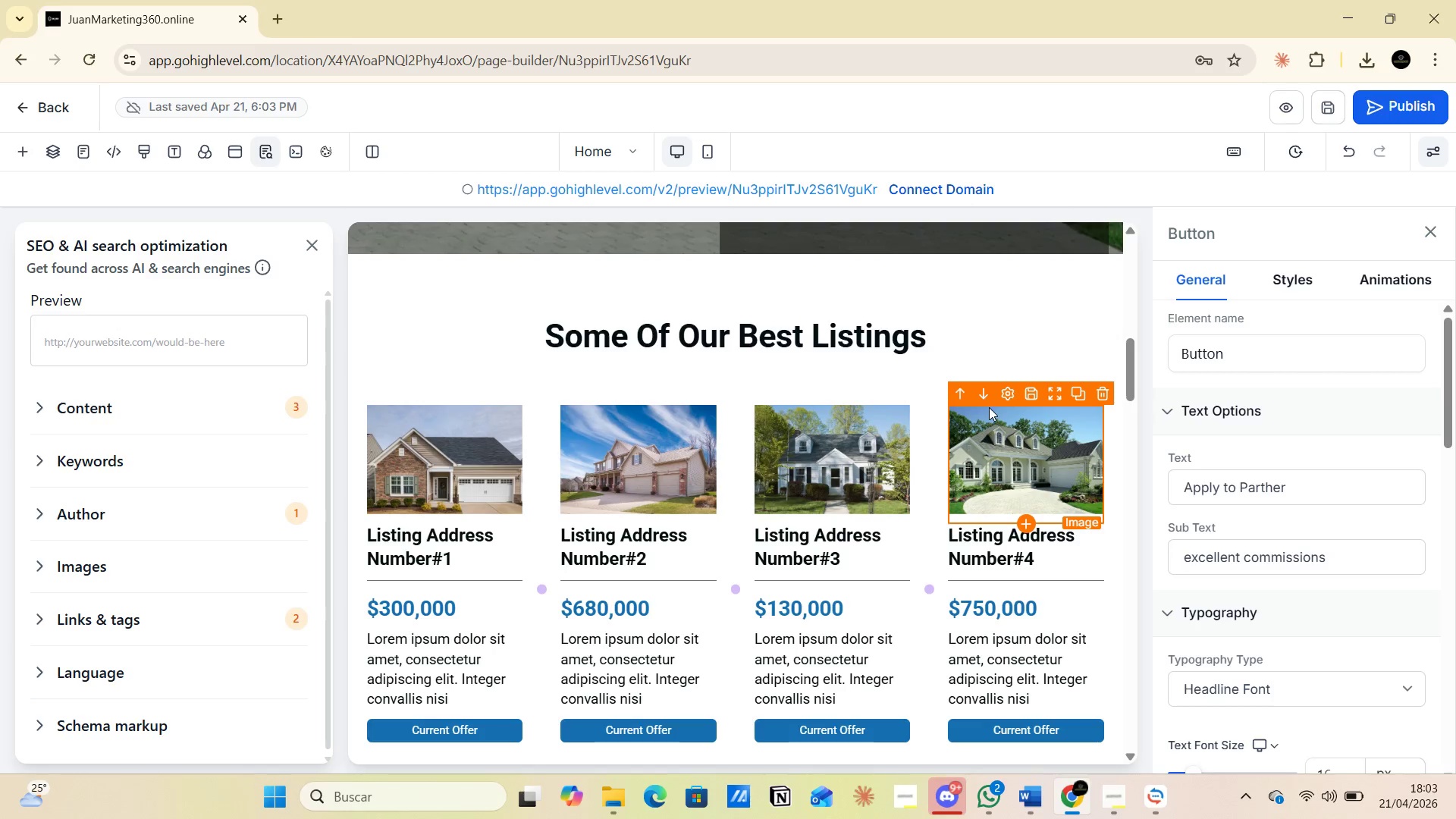 
left_click([1041, 798])
 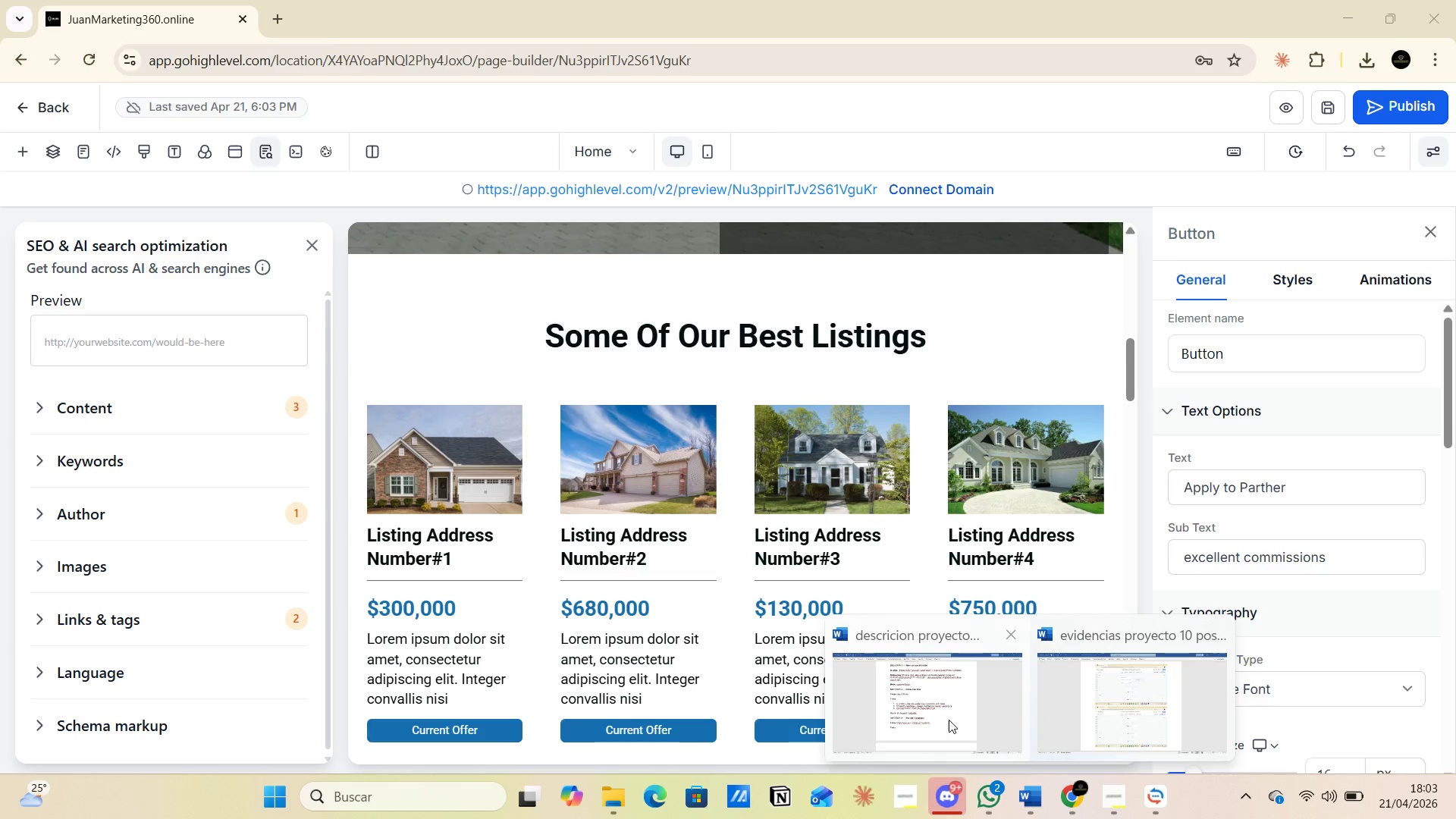 
left_click([943, 707])
 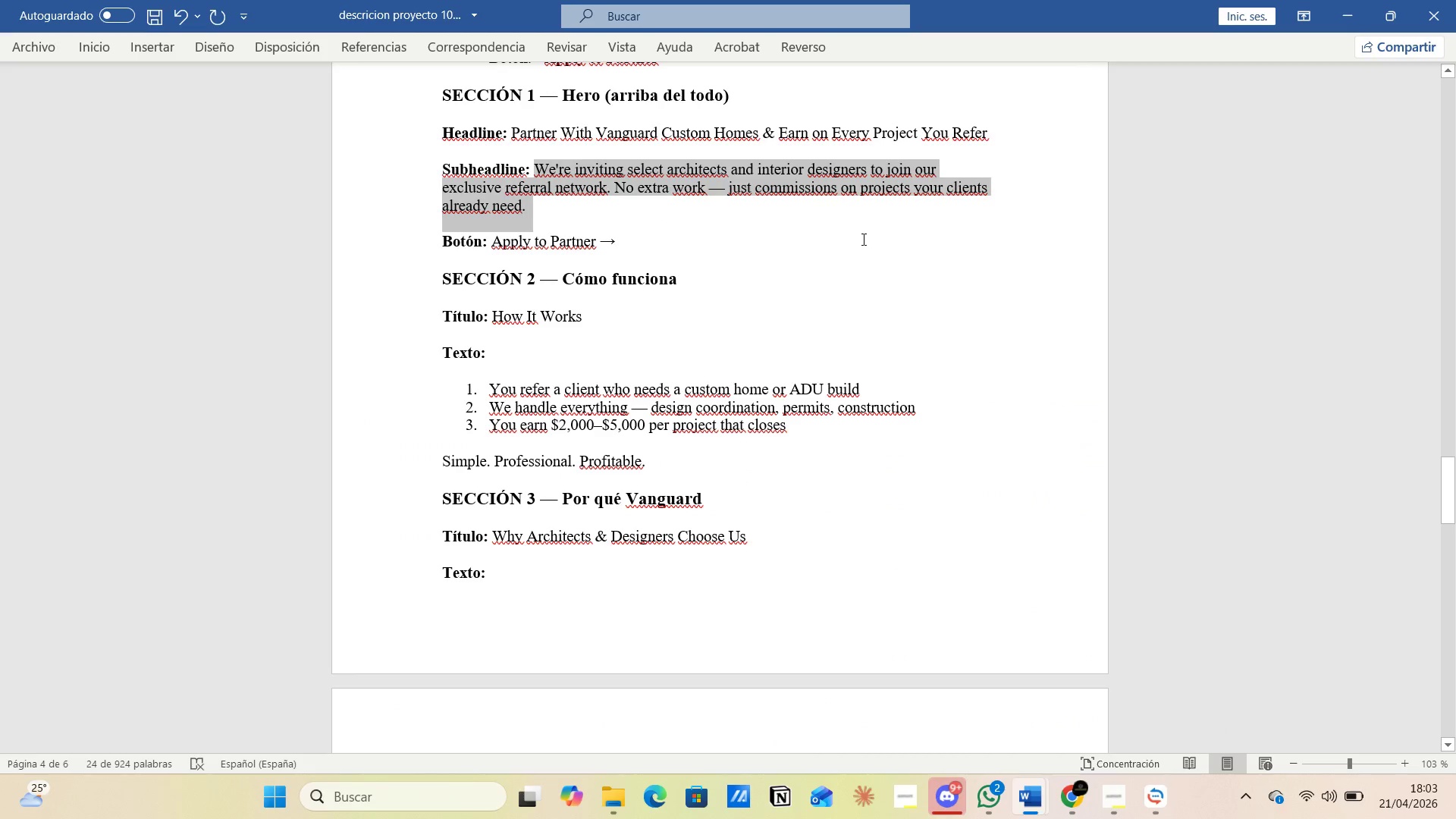 
left_click([981, 278])
 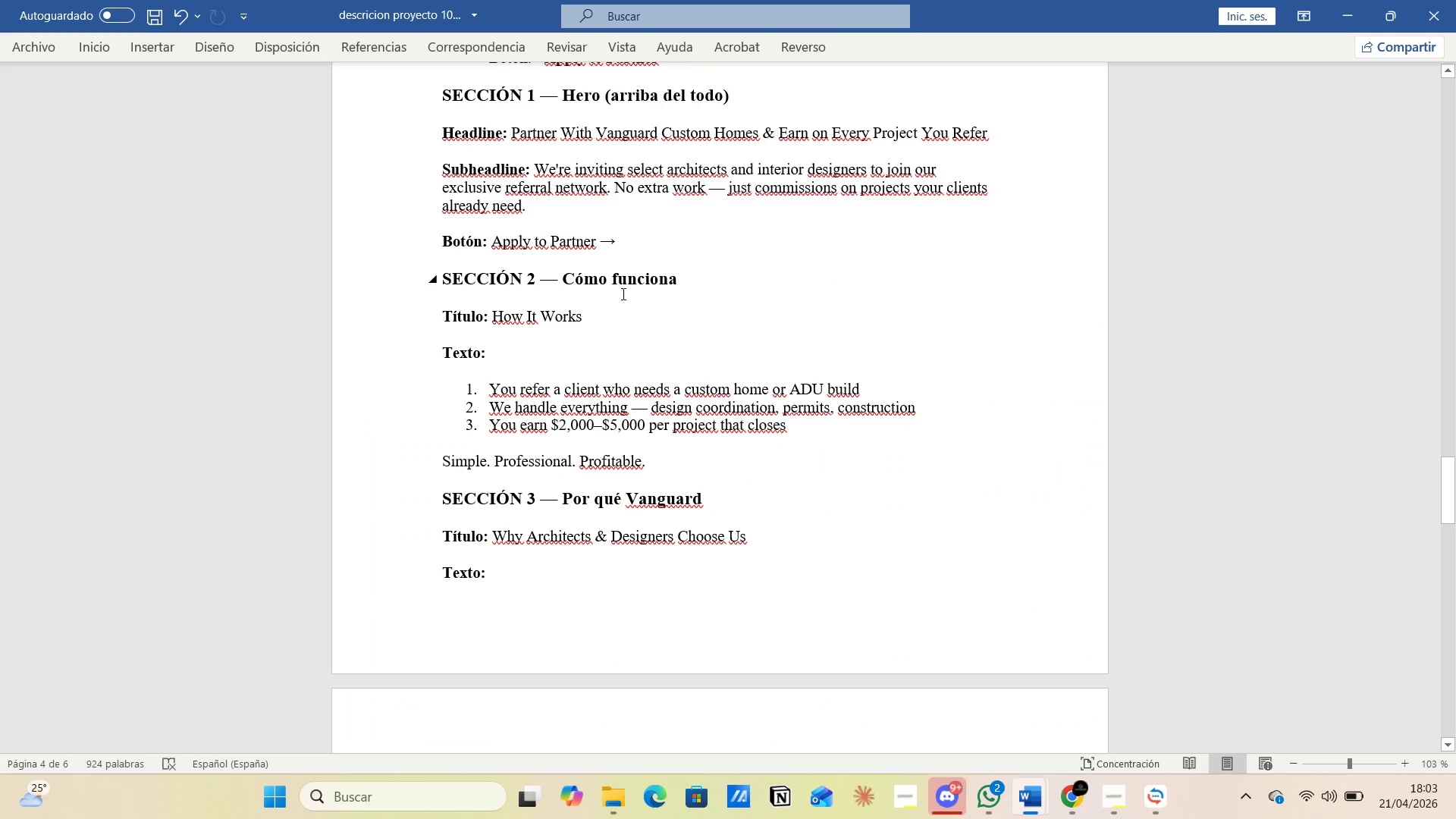 
scroll: coordinate [622, 295], scroll_direction: down, amount: 1.0
 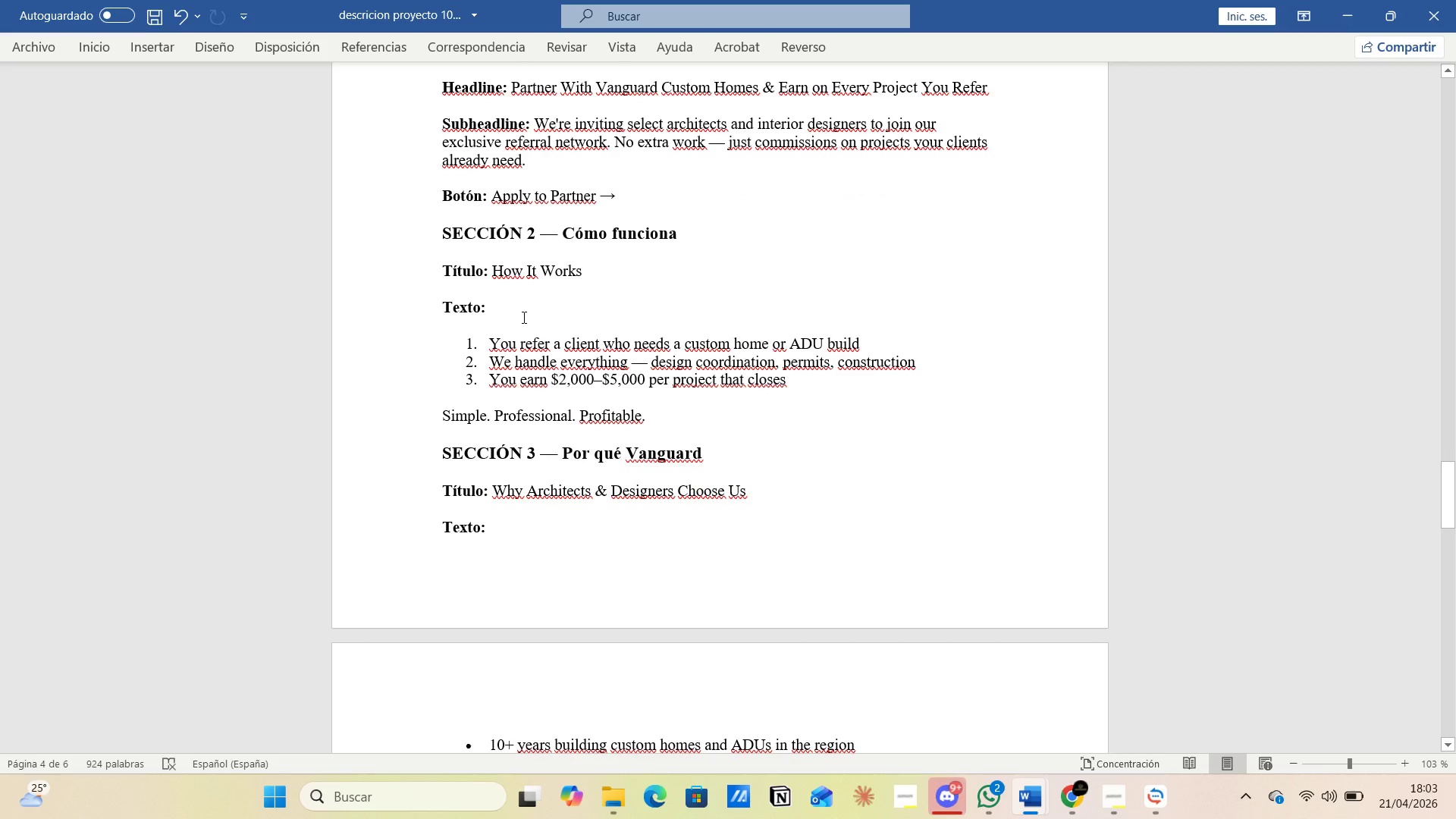 
wait(8.4)
 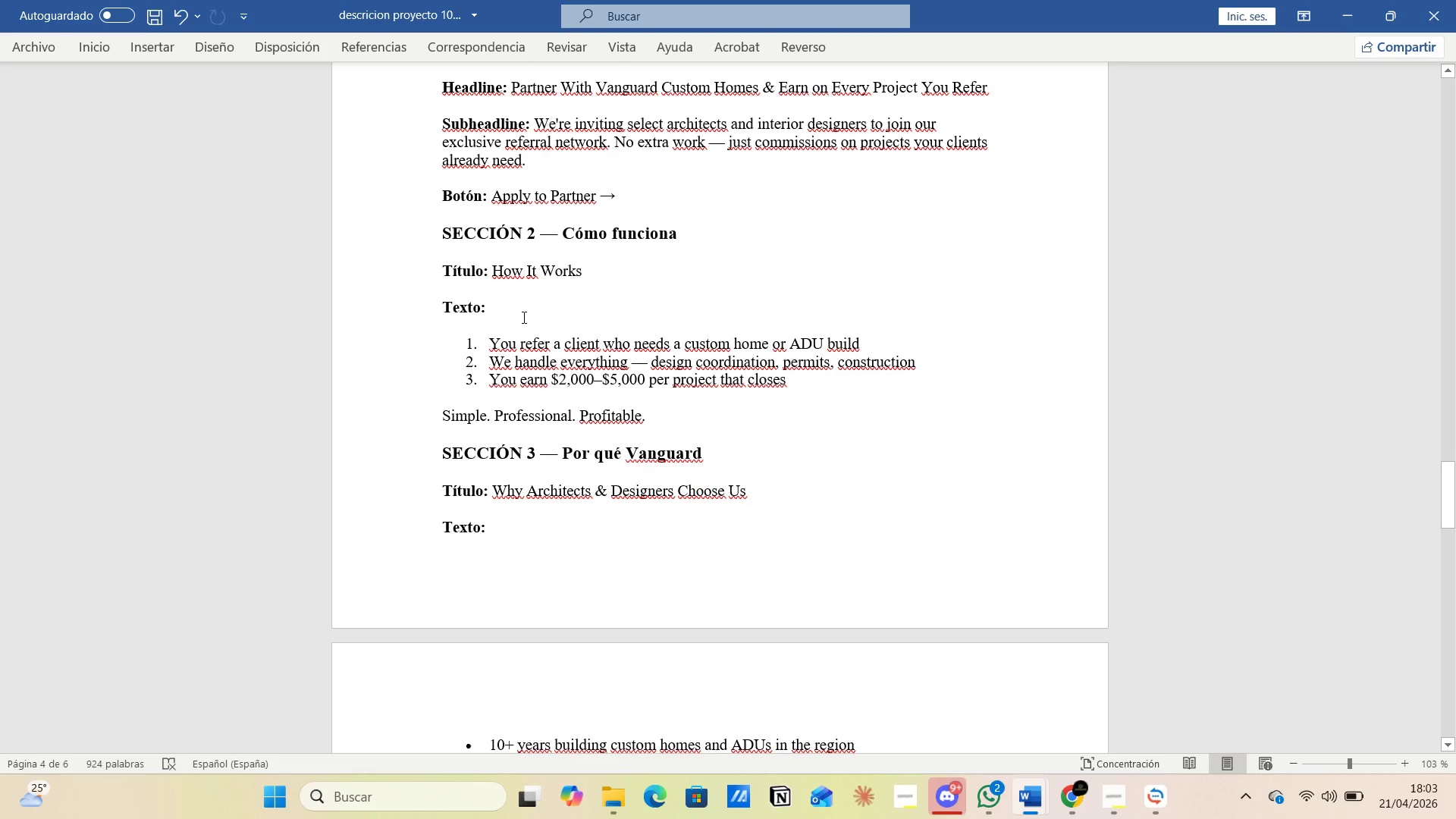 
left_click_drag(start_coordinate=[492, 268], to_coordinate=[604, 276])
 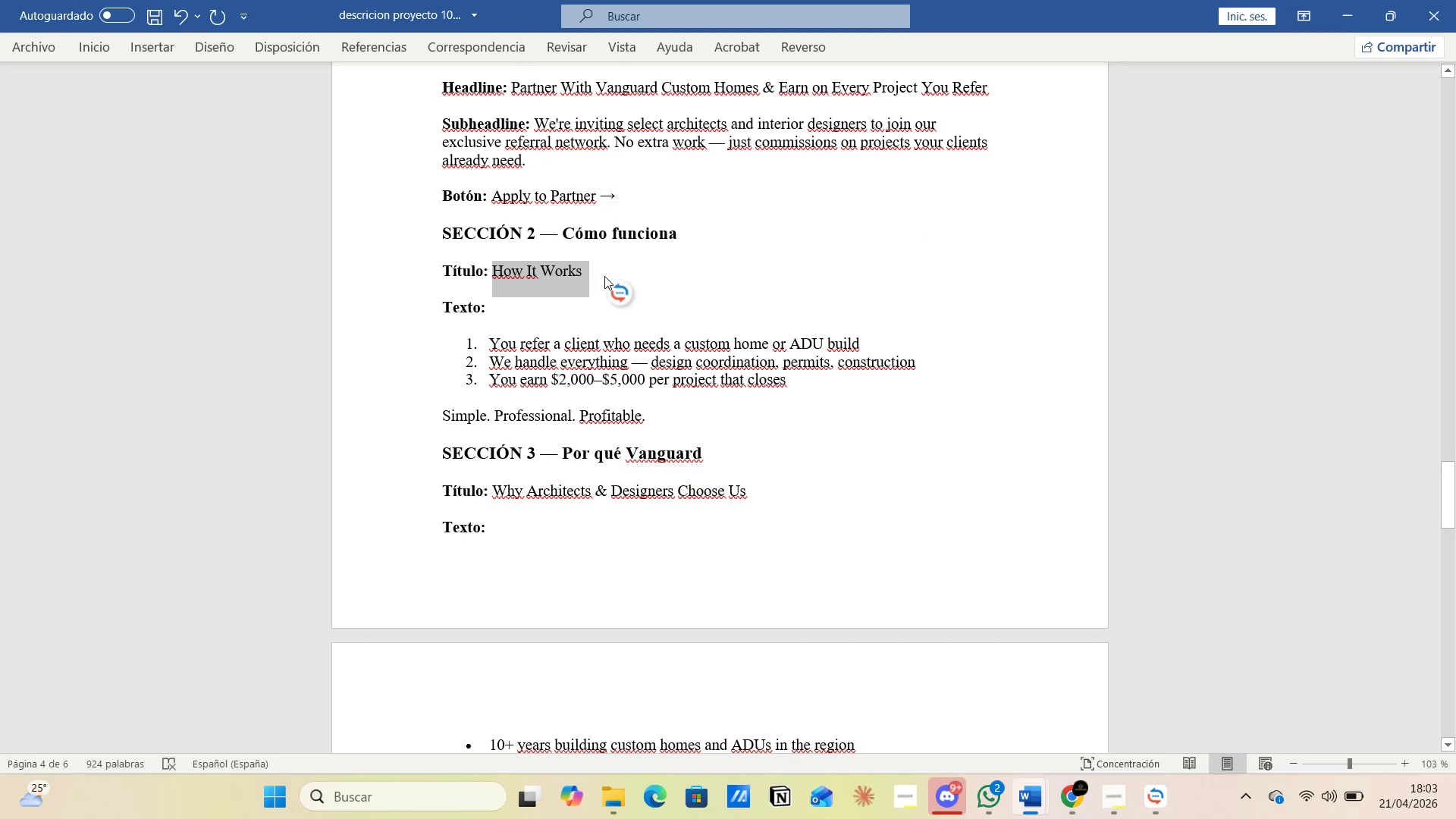 
left_click([604, 276])
 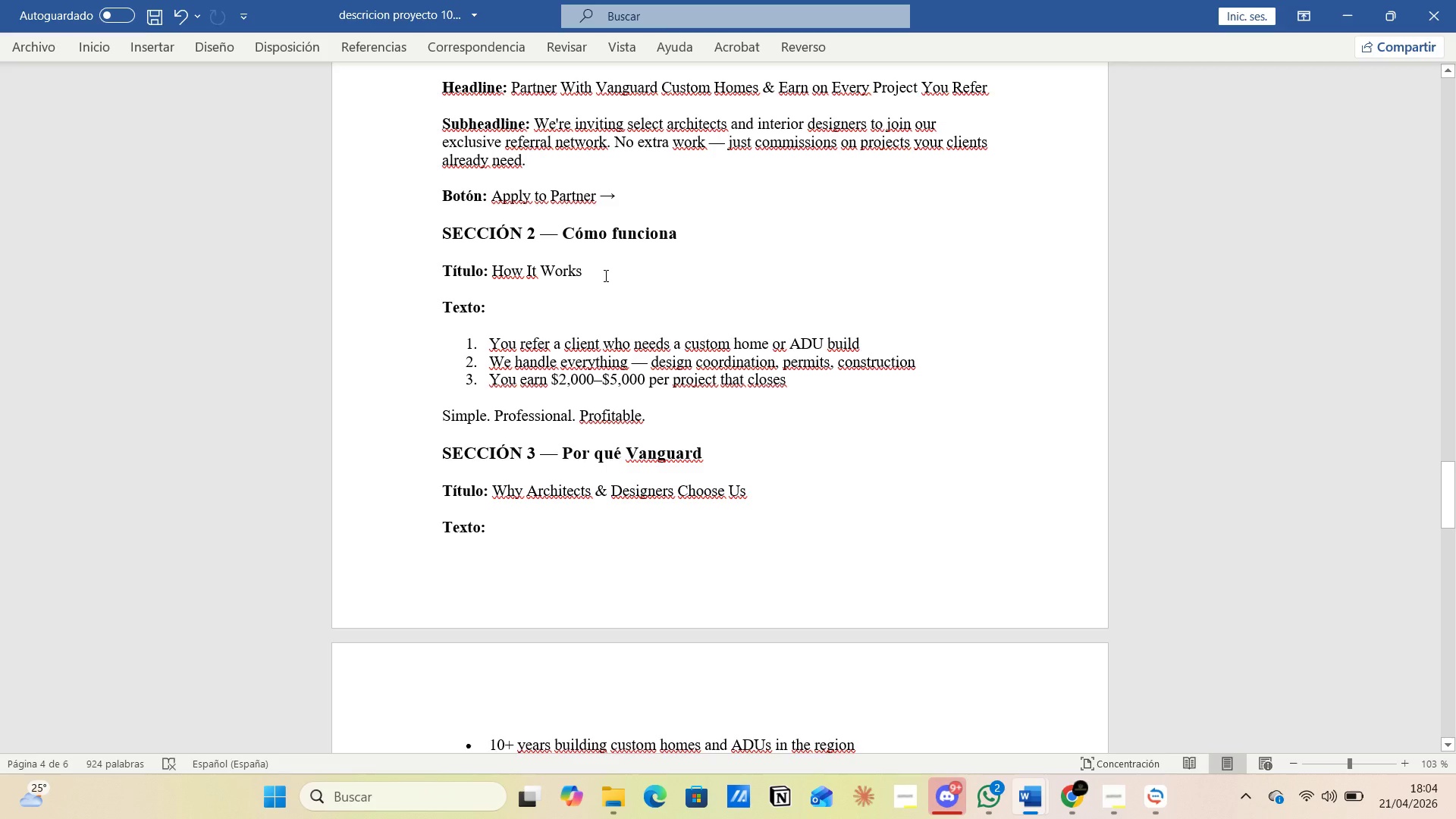 
wait(9.33)
 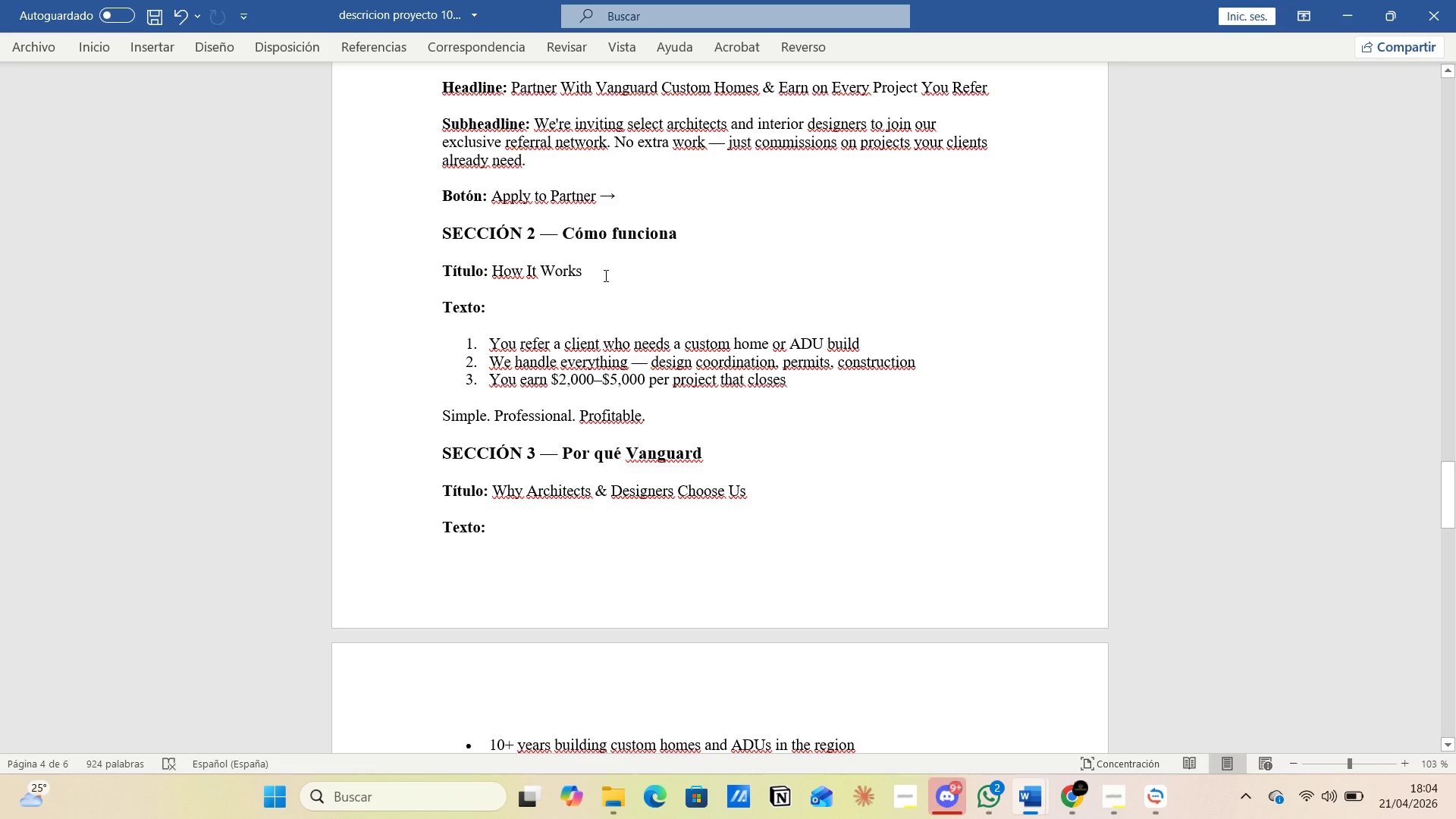 
key(Alt+AltLeft)
 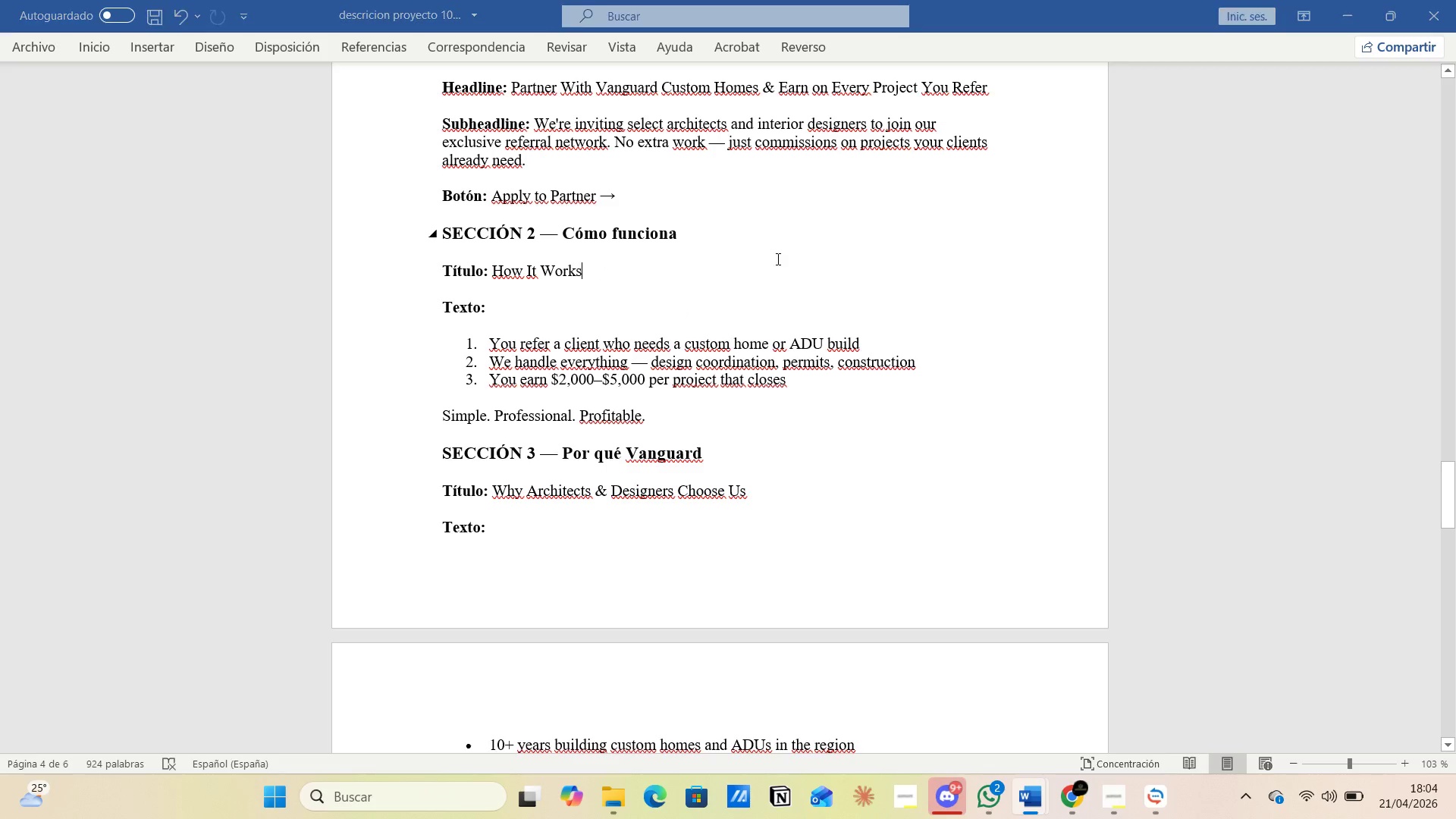 
key(Alt+Tab)
 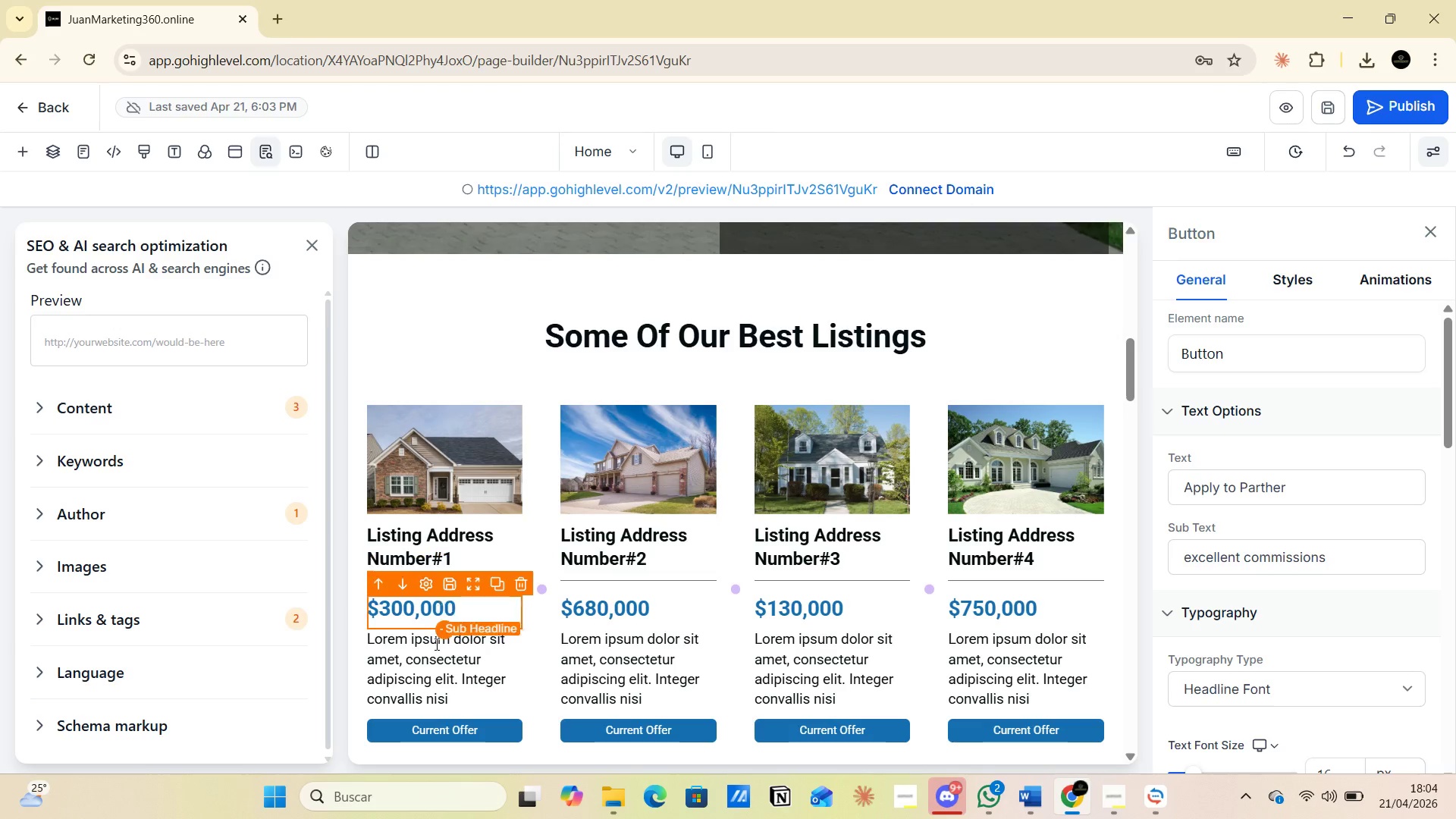 
left_click([433, 657])
 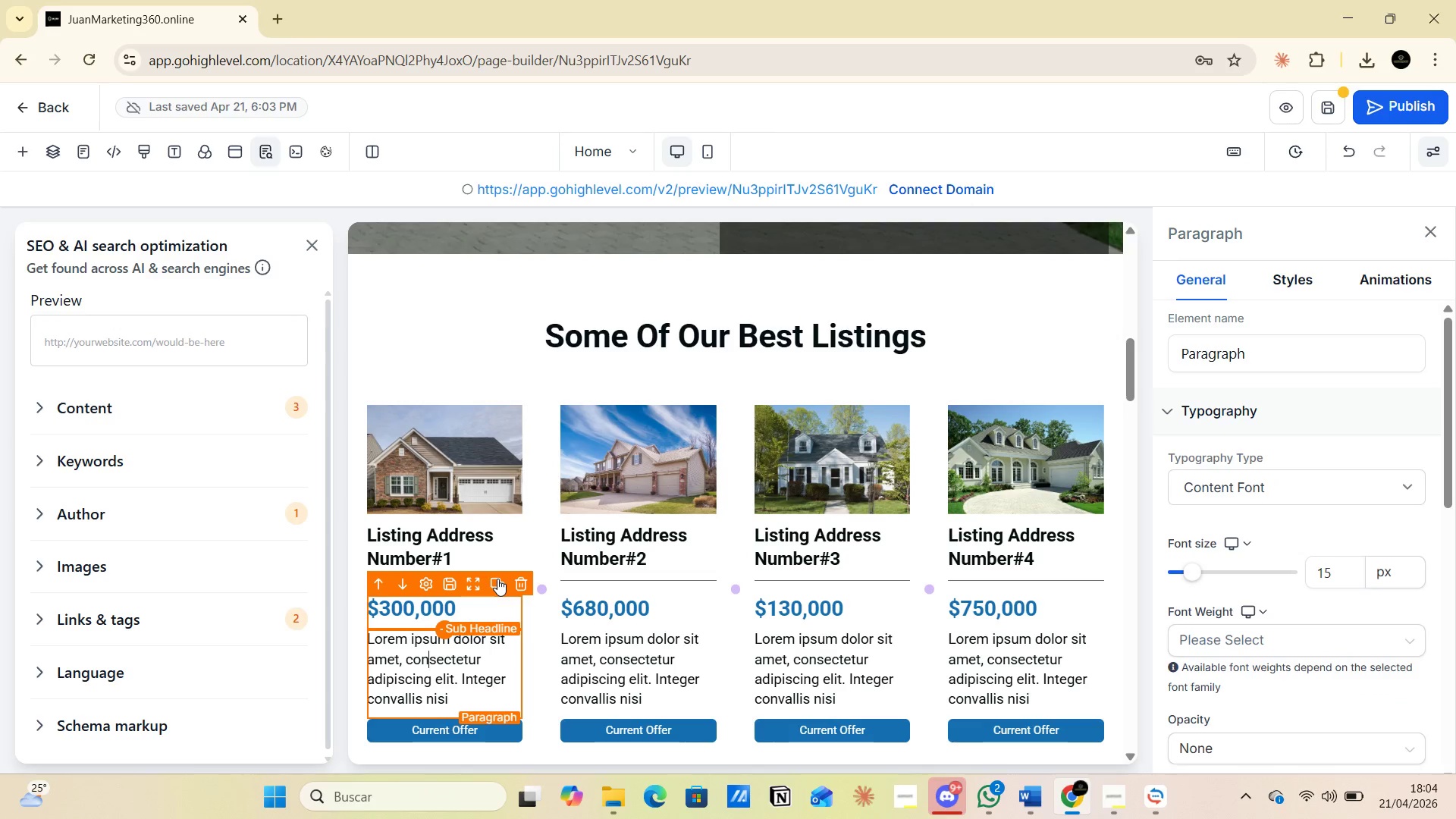 
left_click([401, 541])
 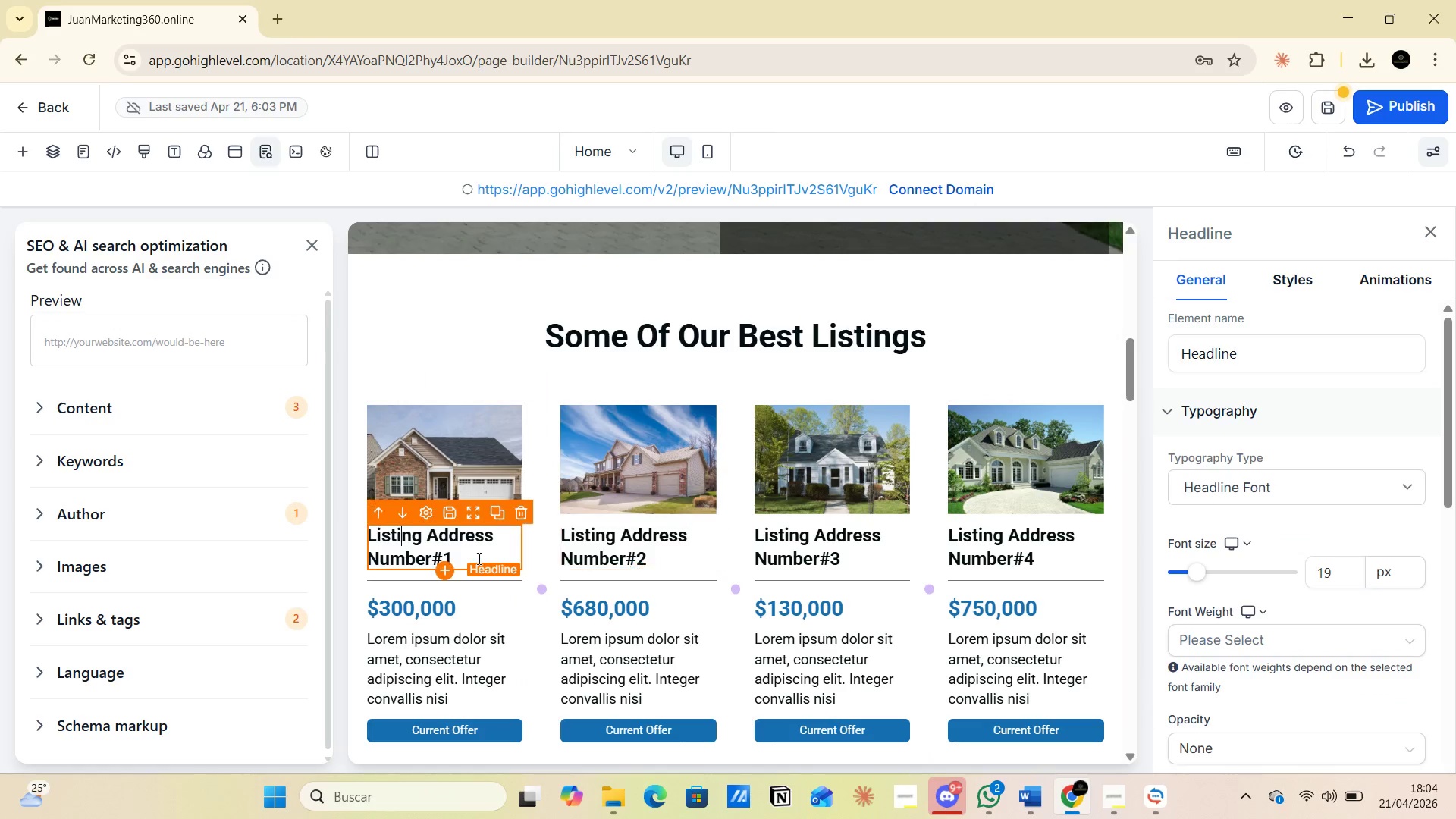 
left_click([419, 538])
 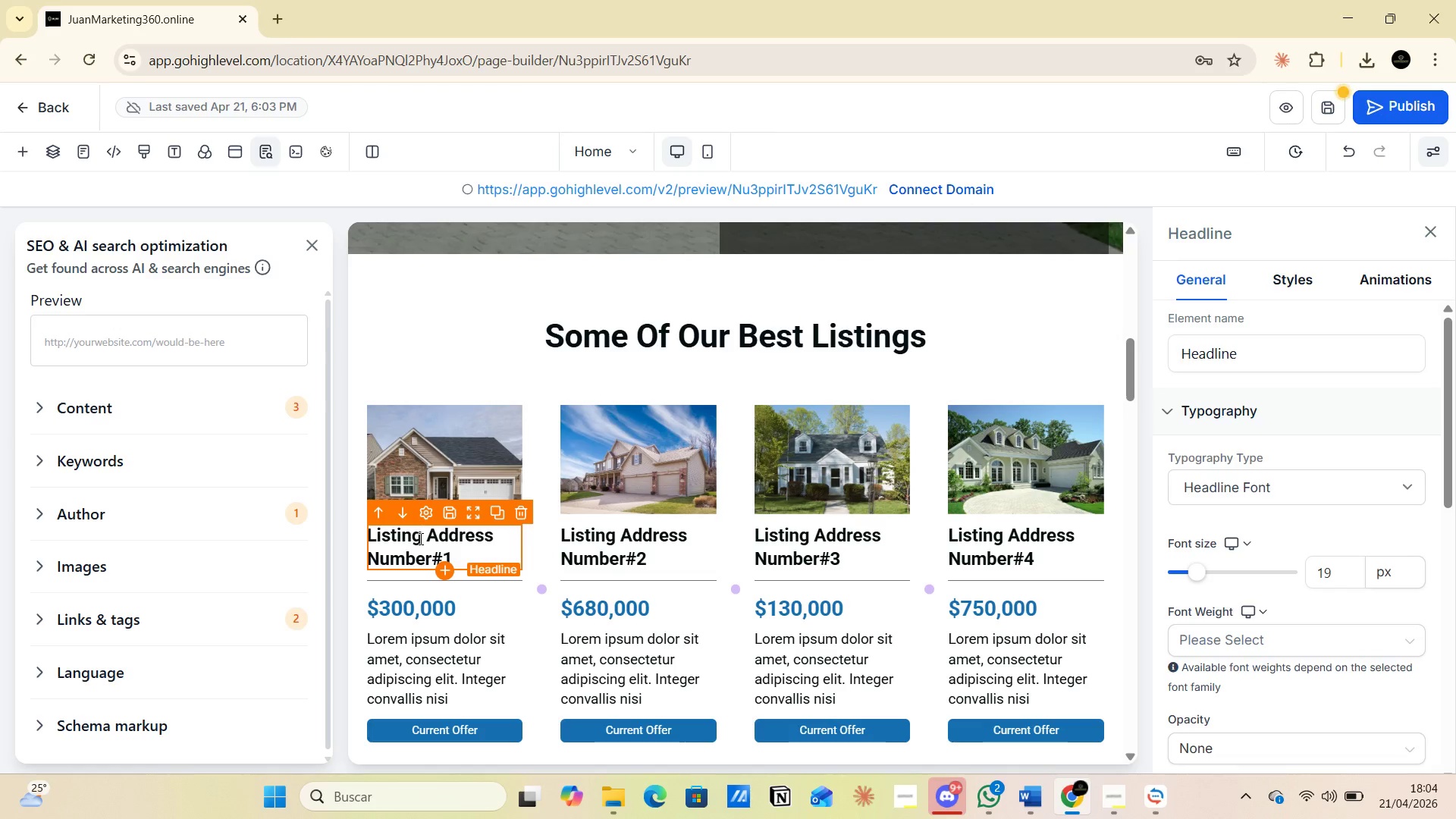 
left_click_drag(start_coordinate=[419, 538], to_coordinate=[363, 536])
 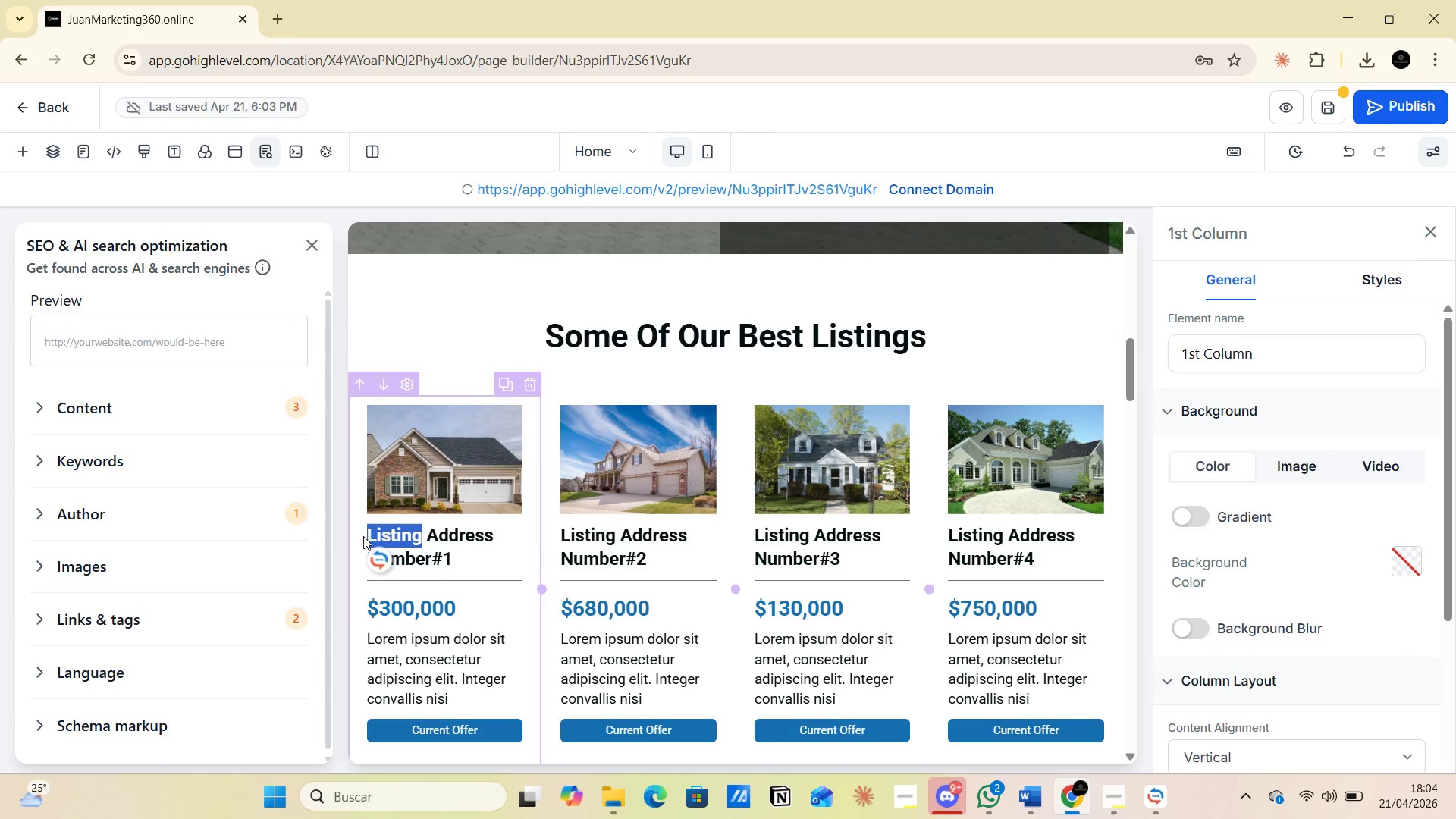 
type(AUD)
 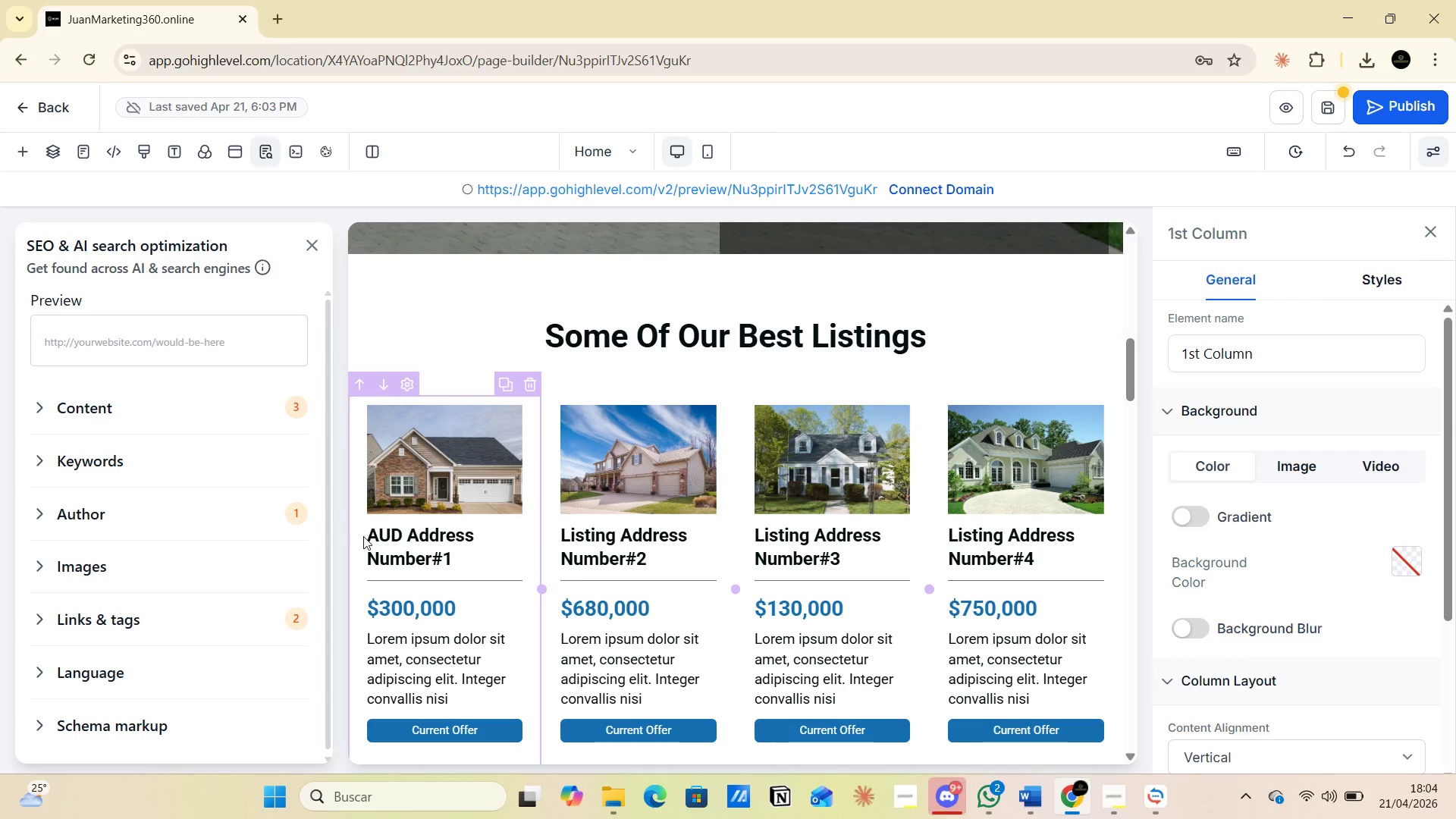 
key(Alt+AltLeft)
 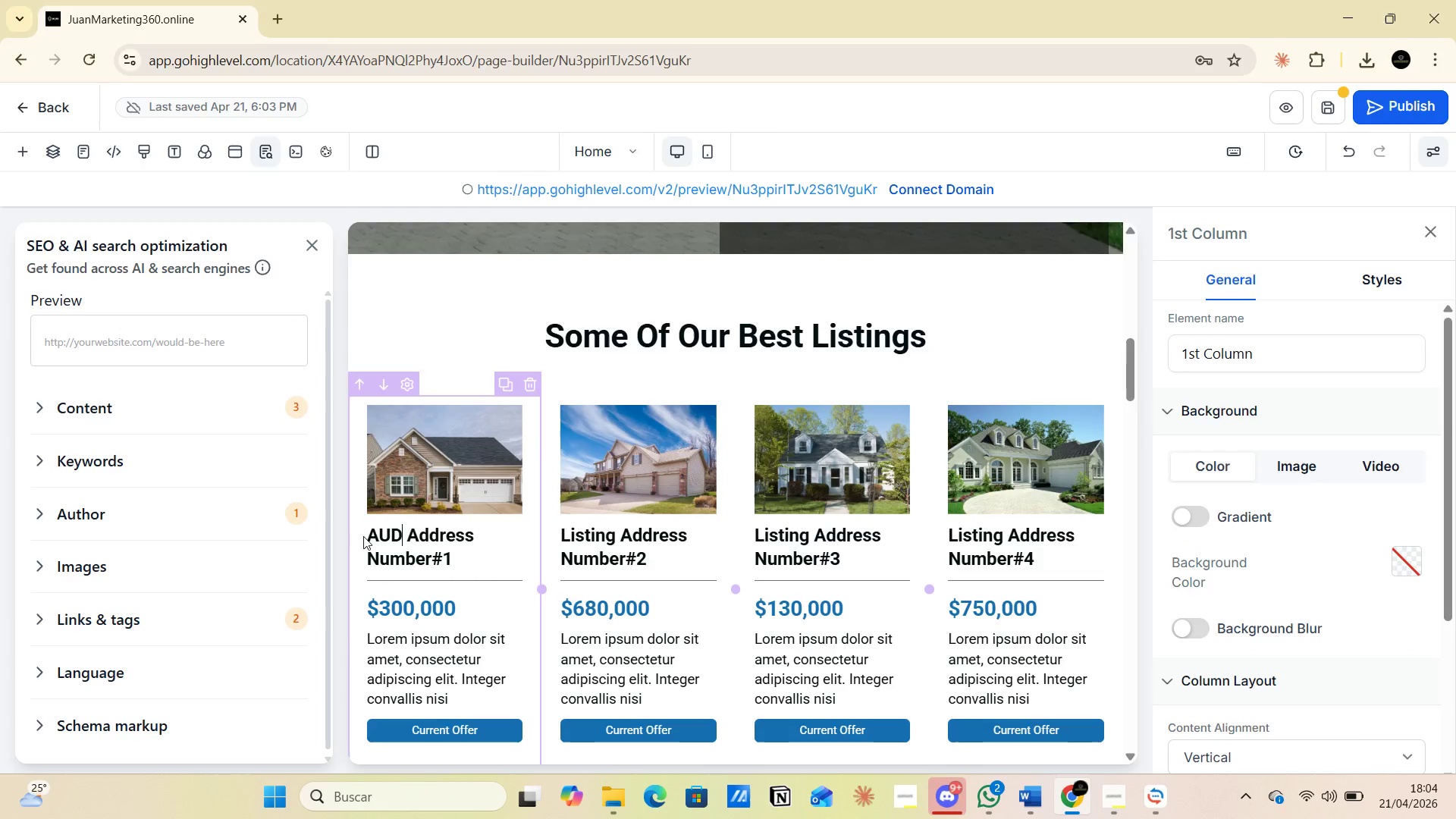 
key(Alt+Tab)
 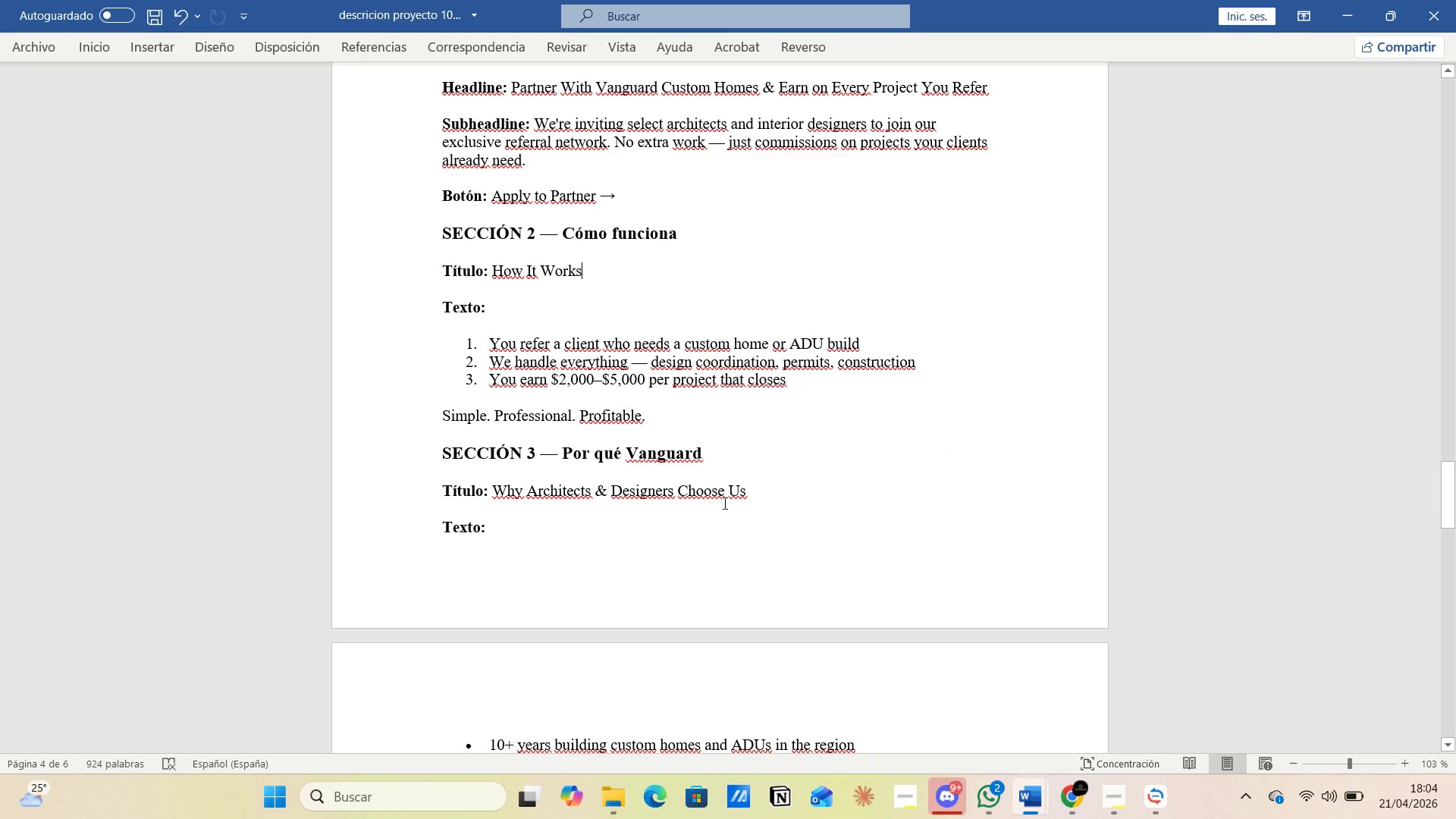 
scroll: coordinate [723, 505], scroll_direction: up, amount: 30.0
 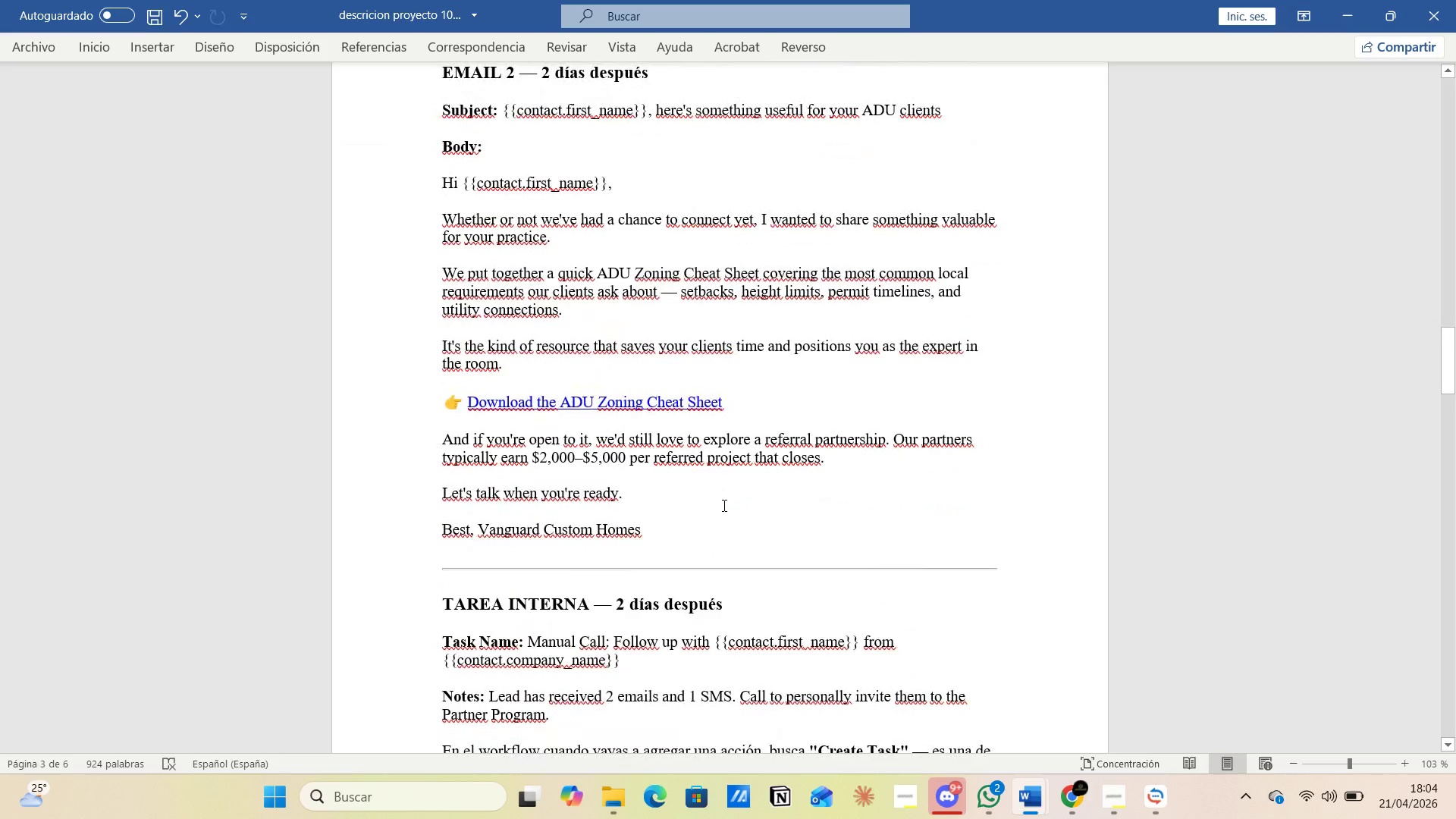 
scroll: coordinate [724, 511], scroll_direction: down, amount: 30.0
 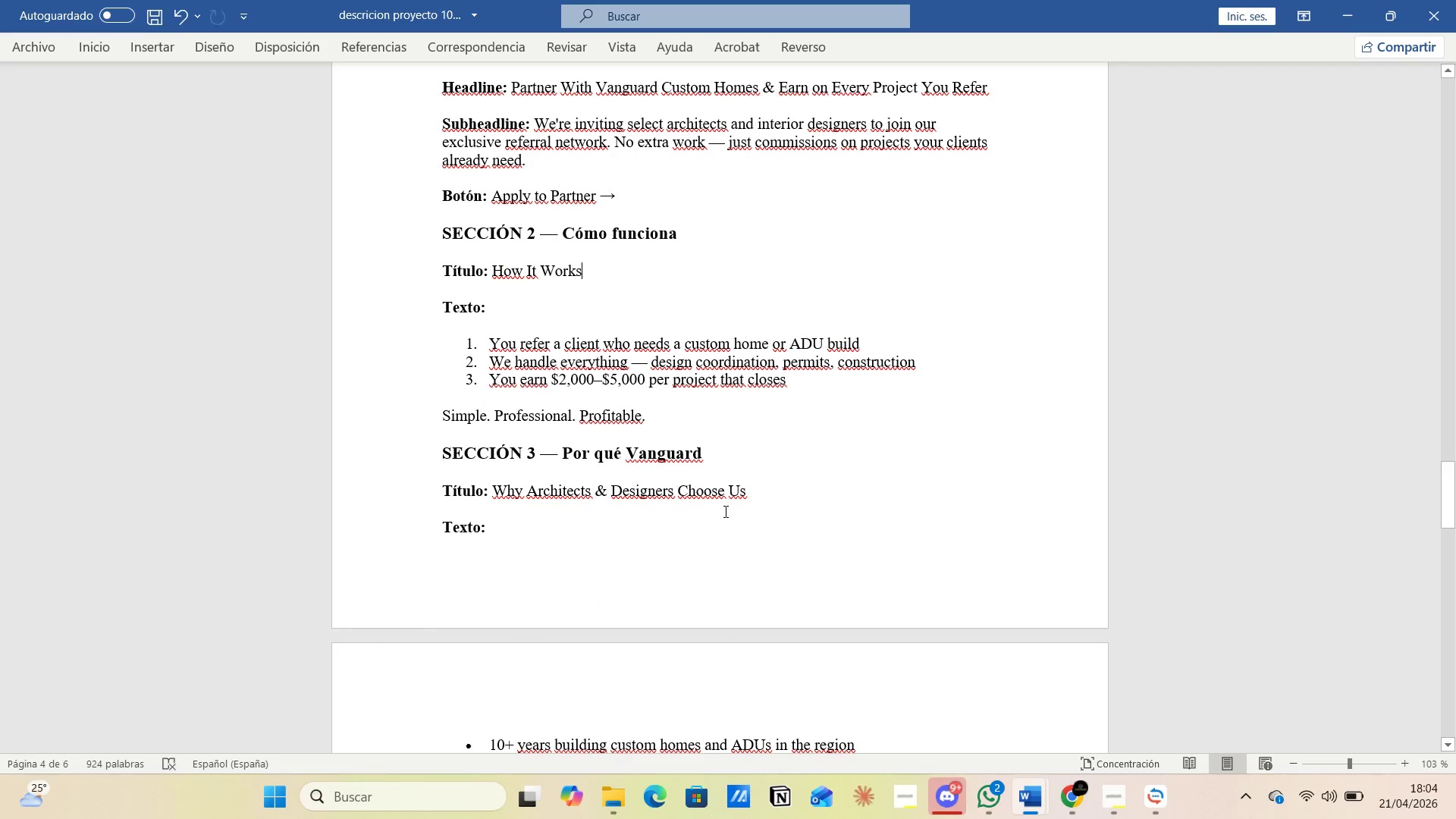 
scroll: coordinate [741, 497], scroll_direction: up, amount: 30.0
 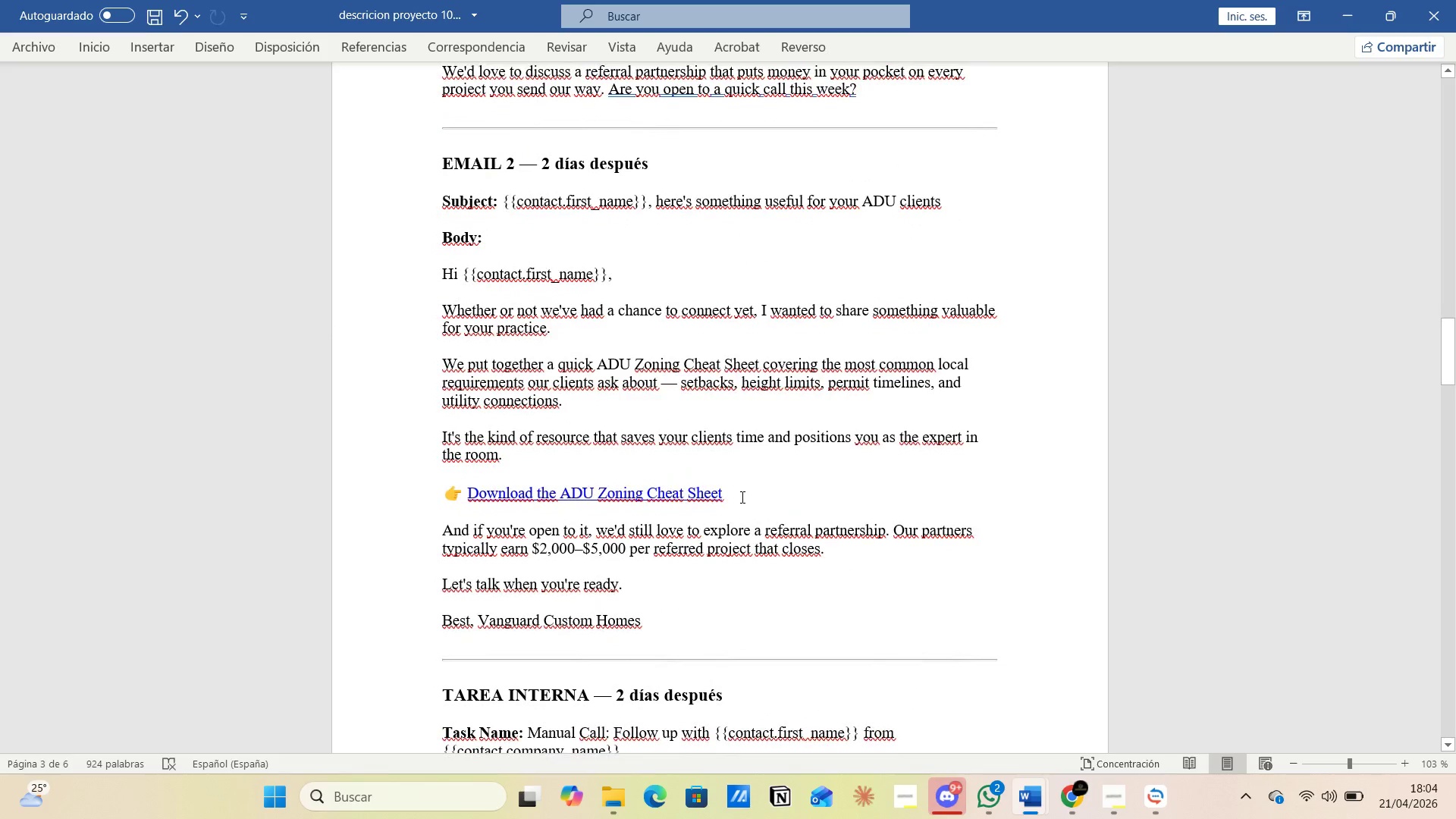 
key(Alt+AltLeft)
 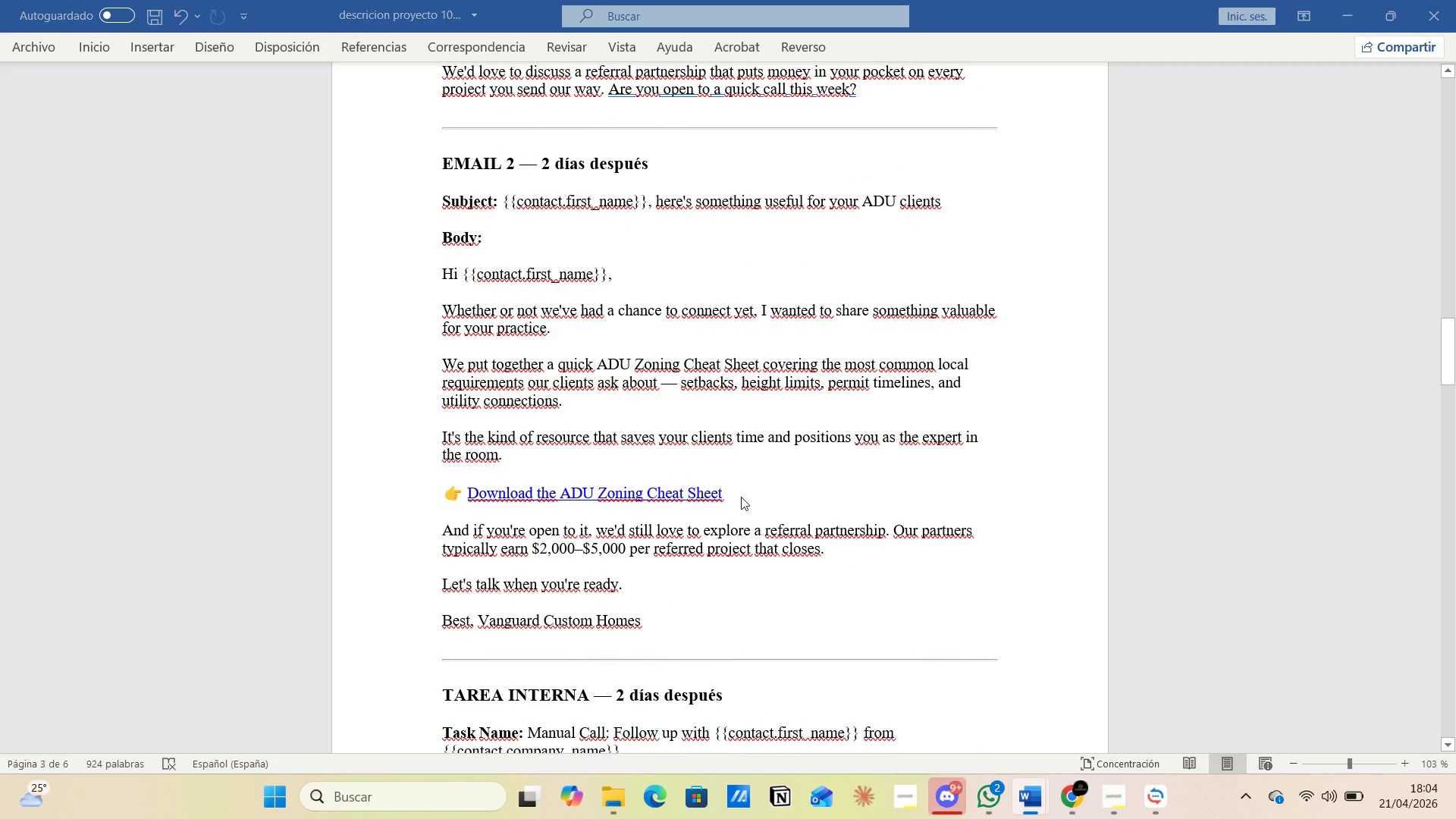 
key(Alt+Tab)
 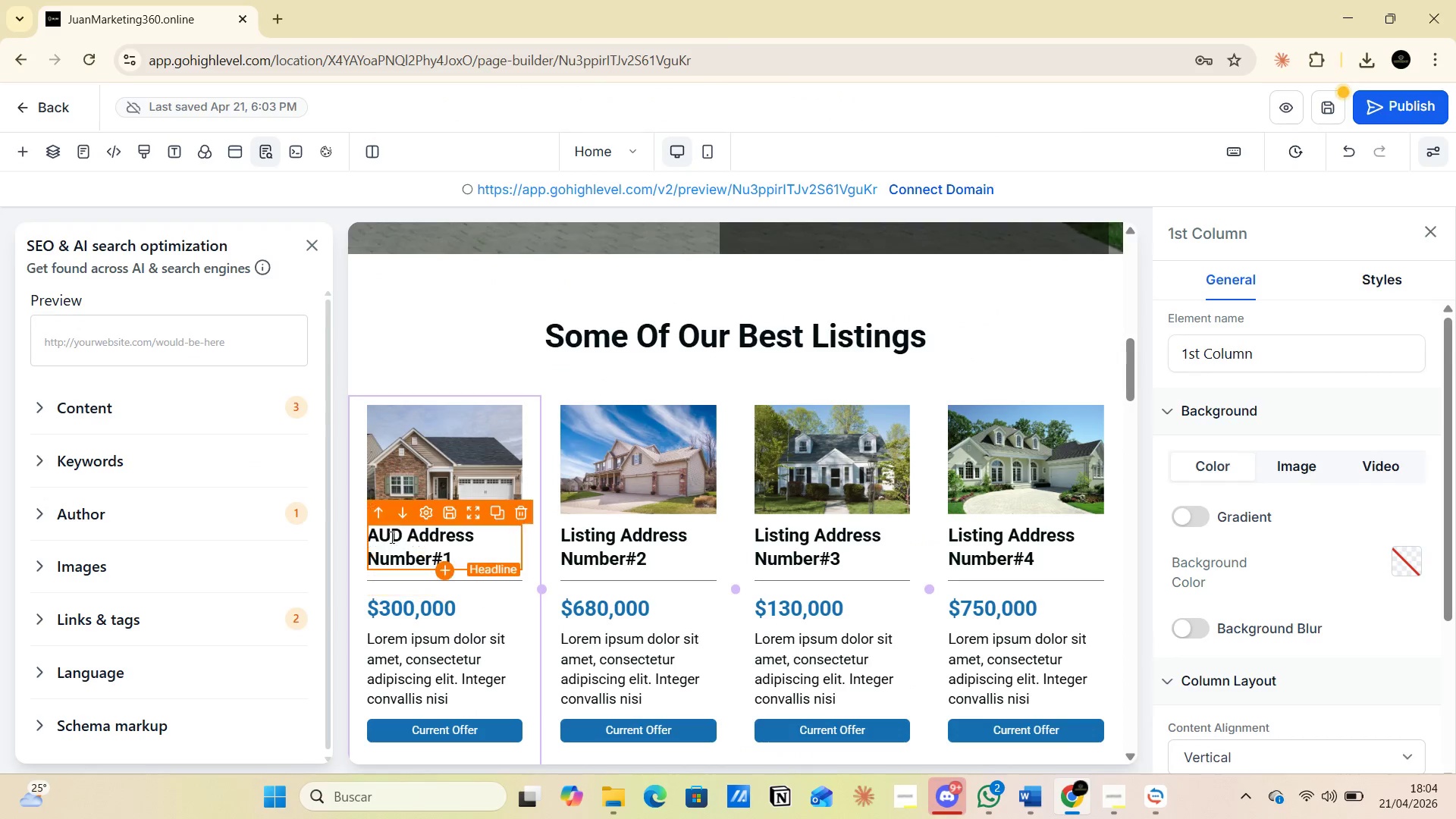 
left_click([388, 535])
 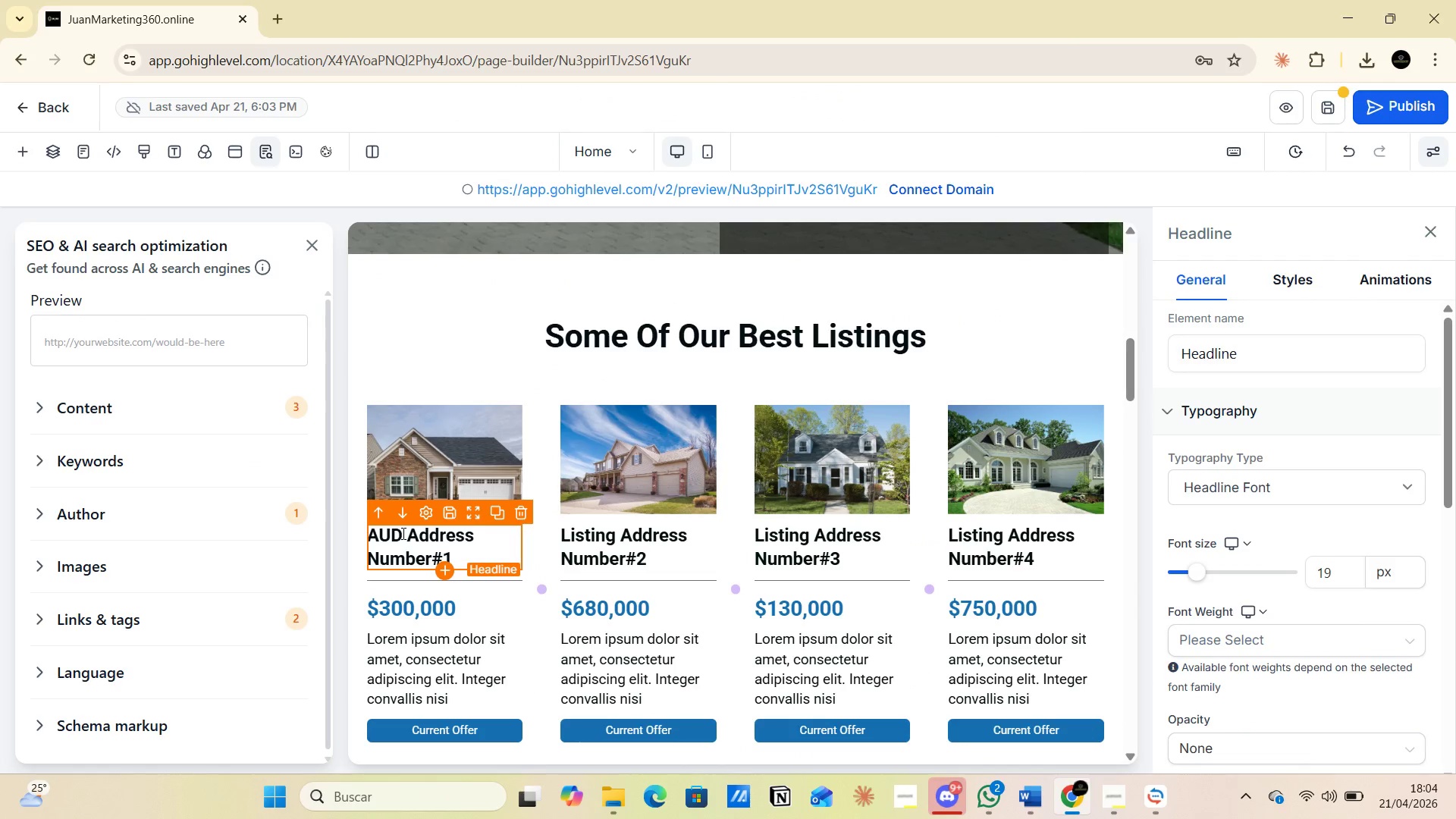 
key(Backspace)
 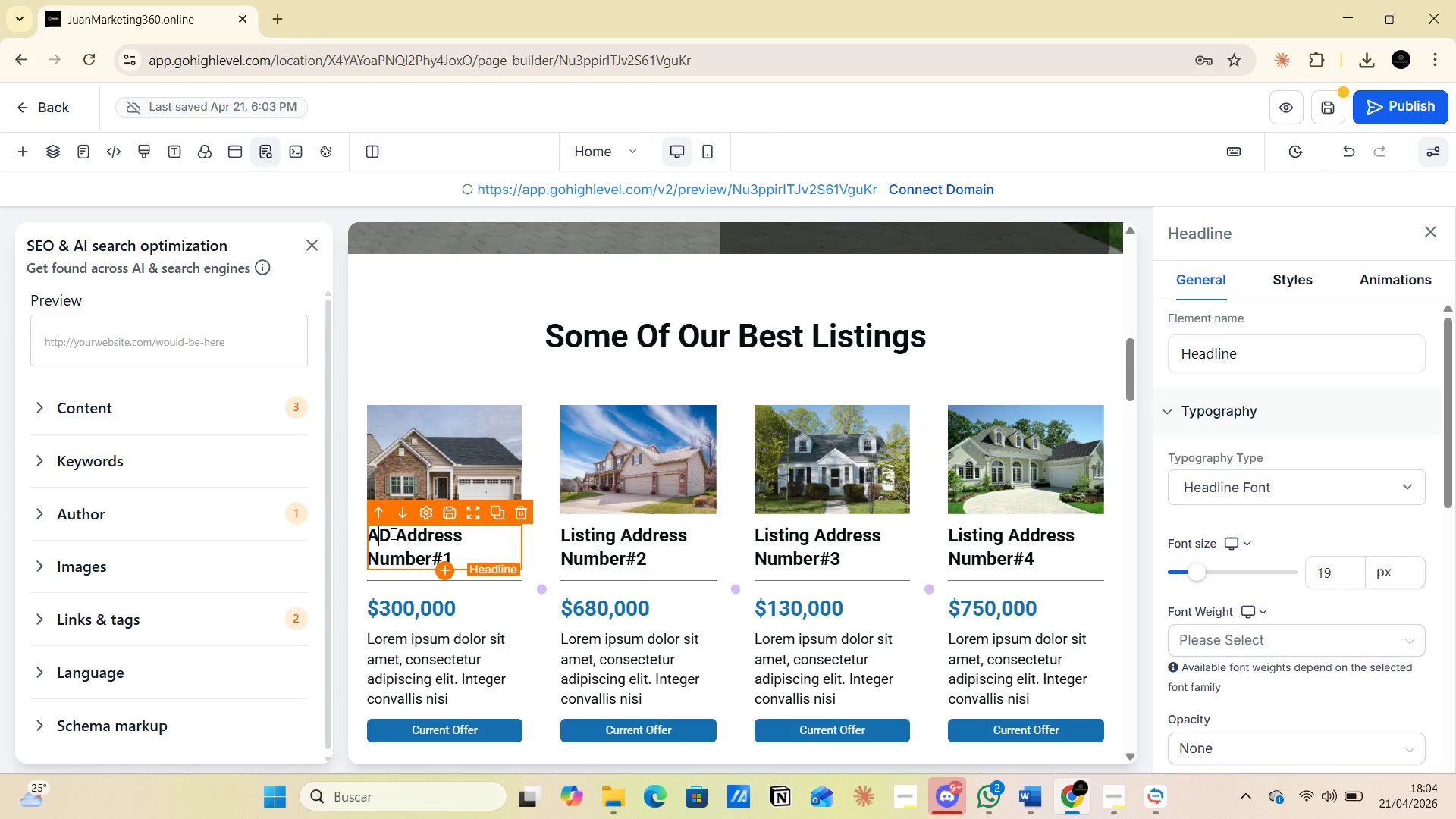 
left_click([388, 531])
 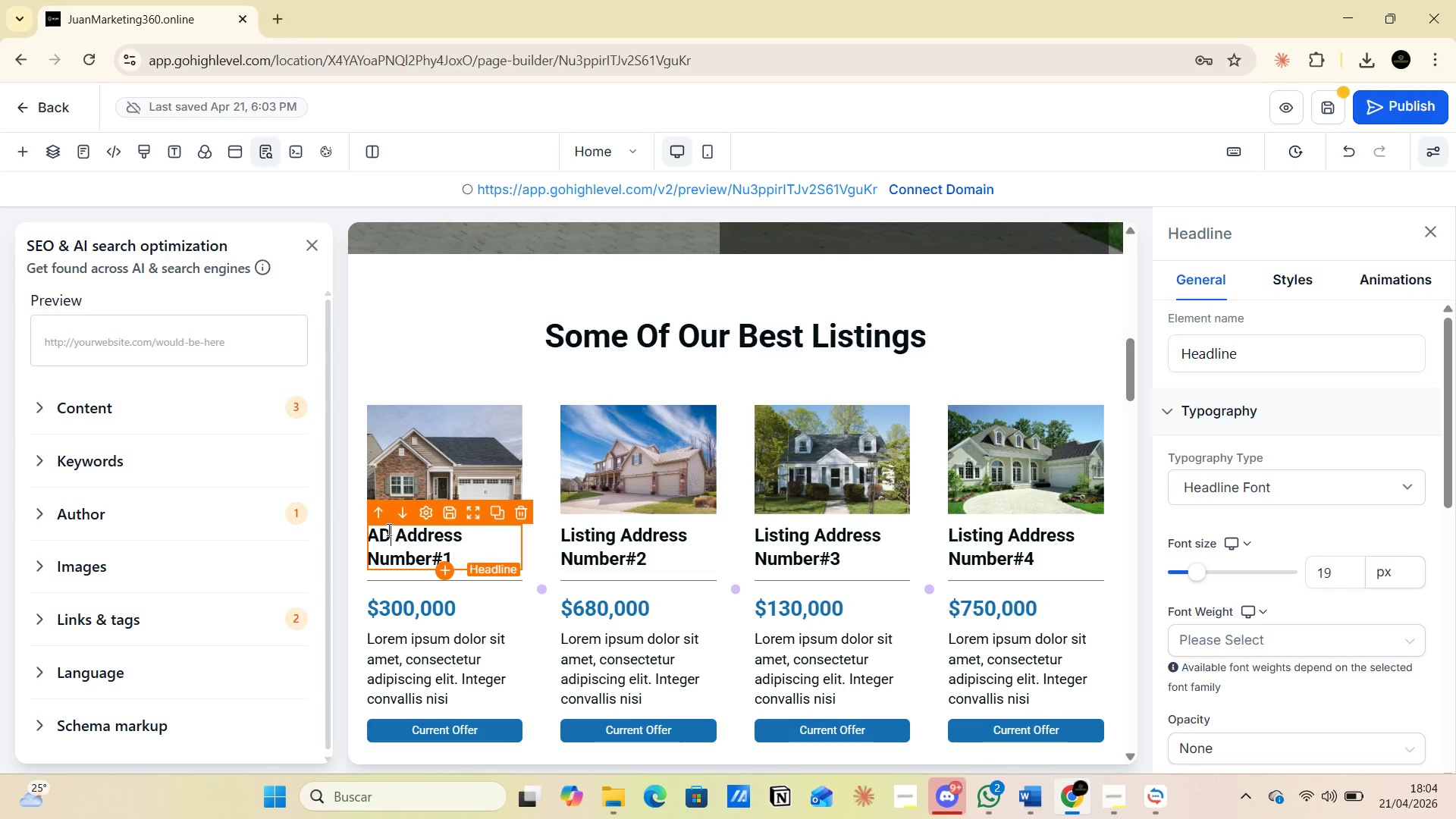 
key(U)
 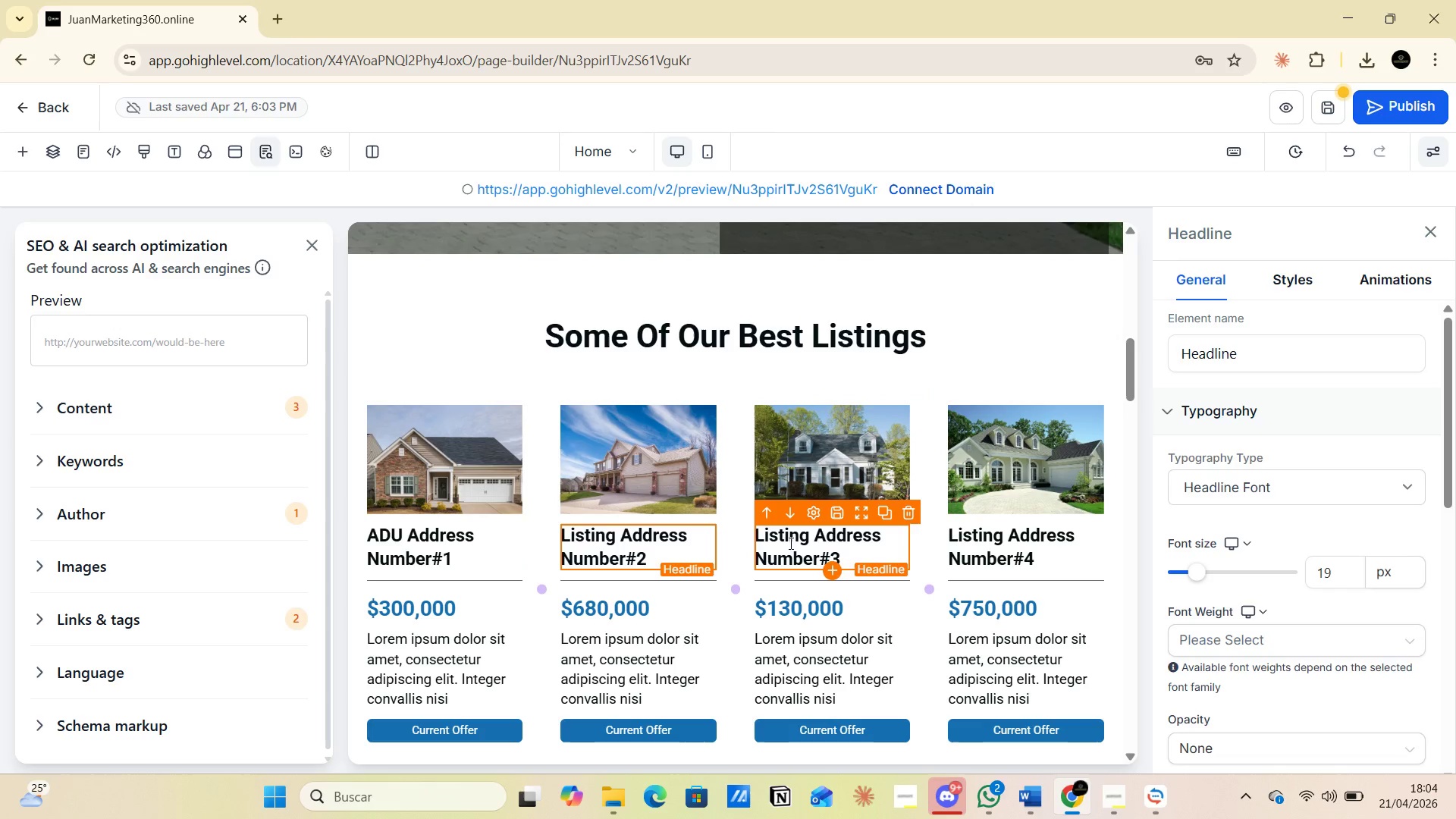 
left_click([799, 541])
 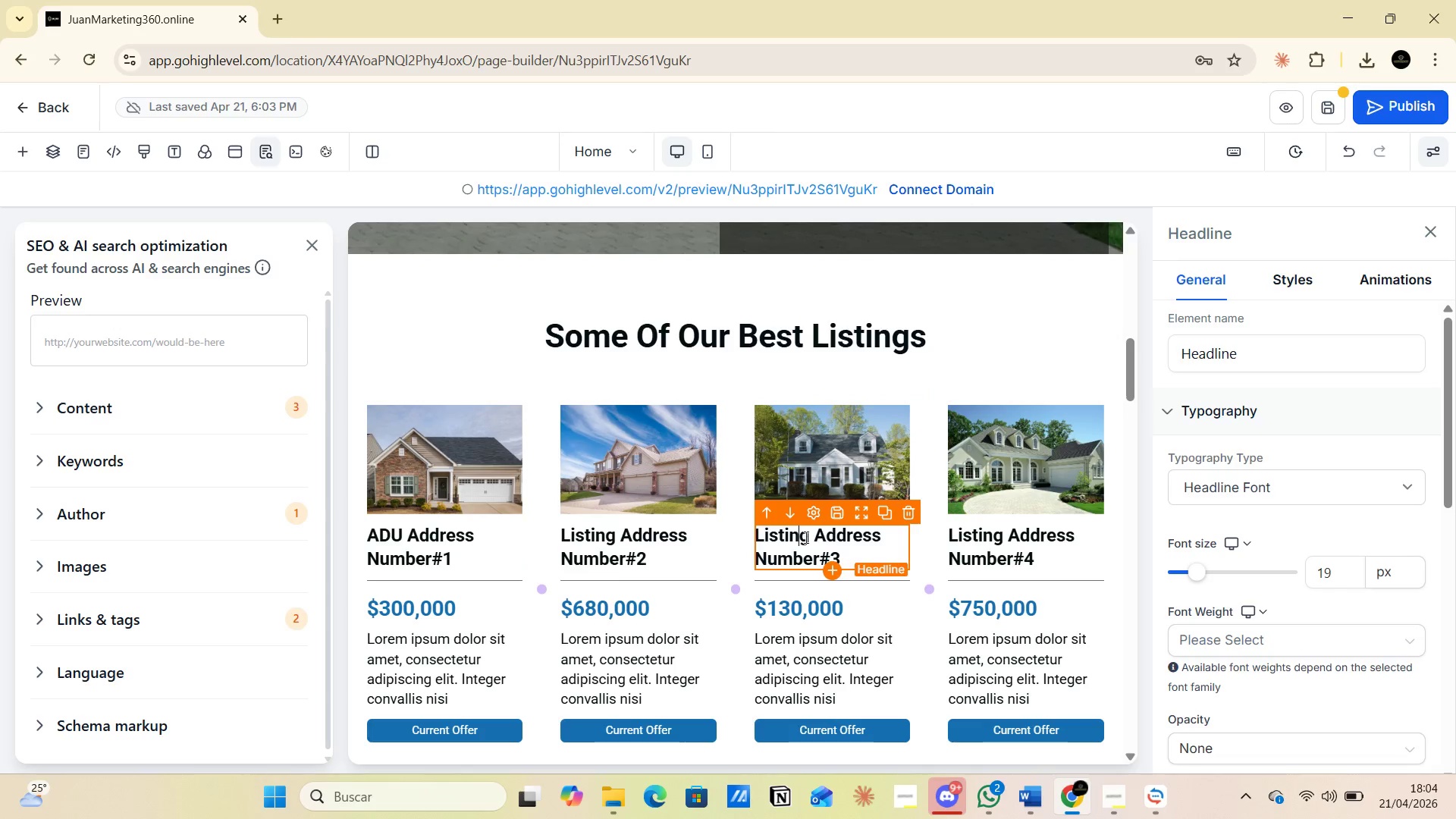 
left_click_drag(start_coordinate=[805, 537], to_coordinate=[755, 538])
 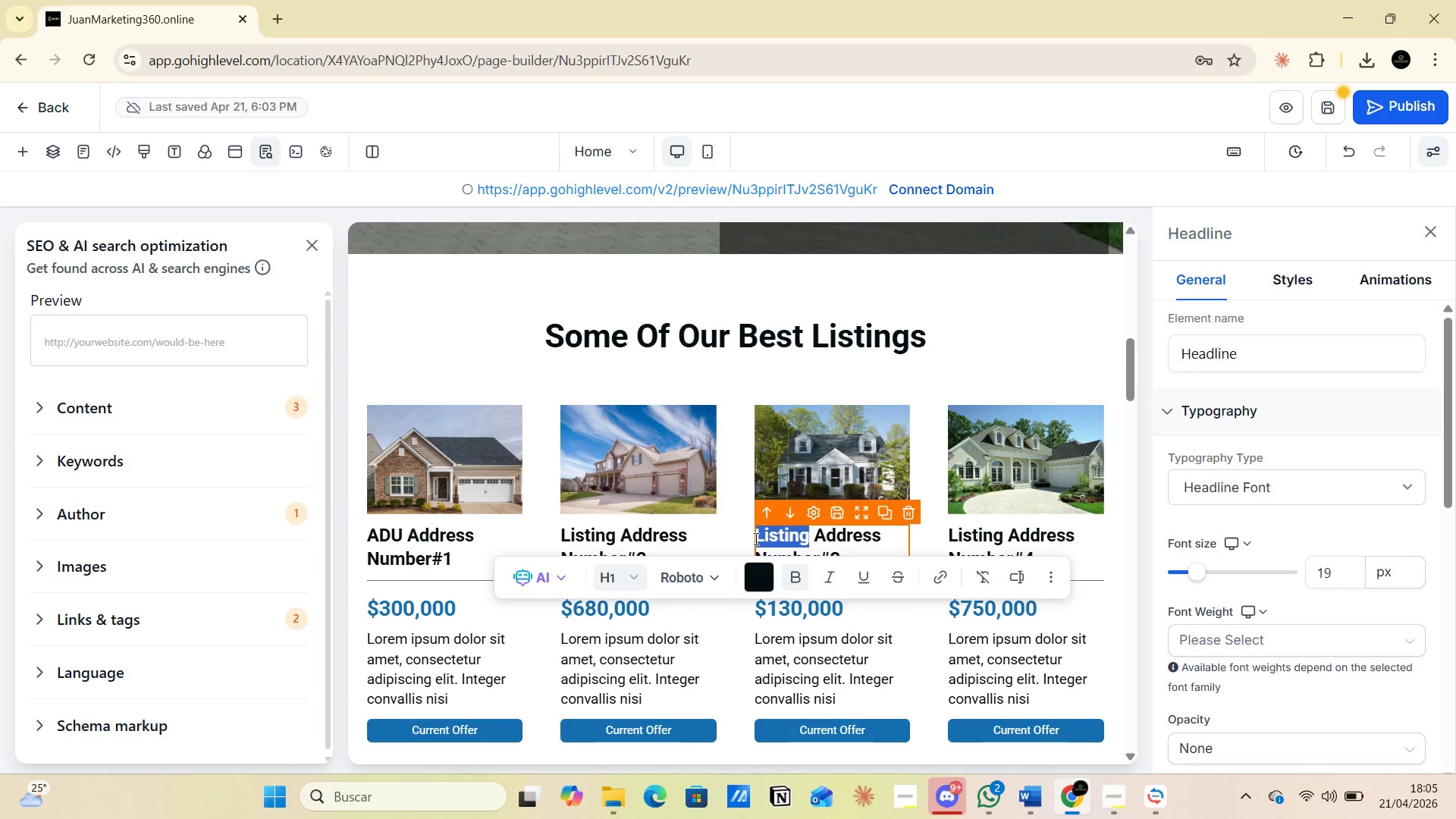 
type(ADU)
 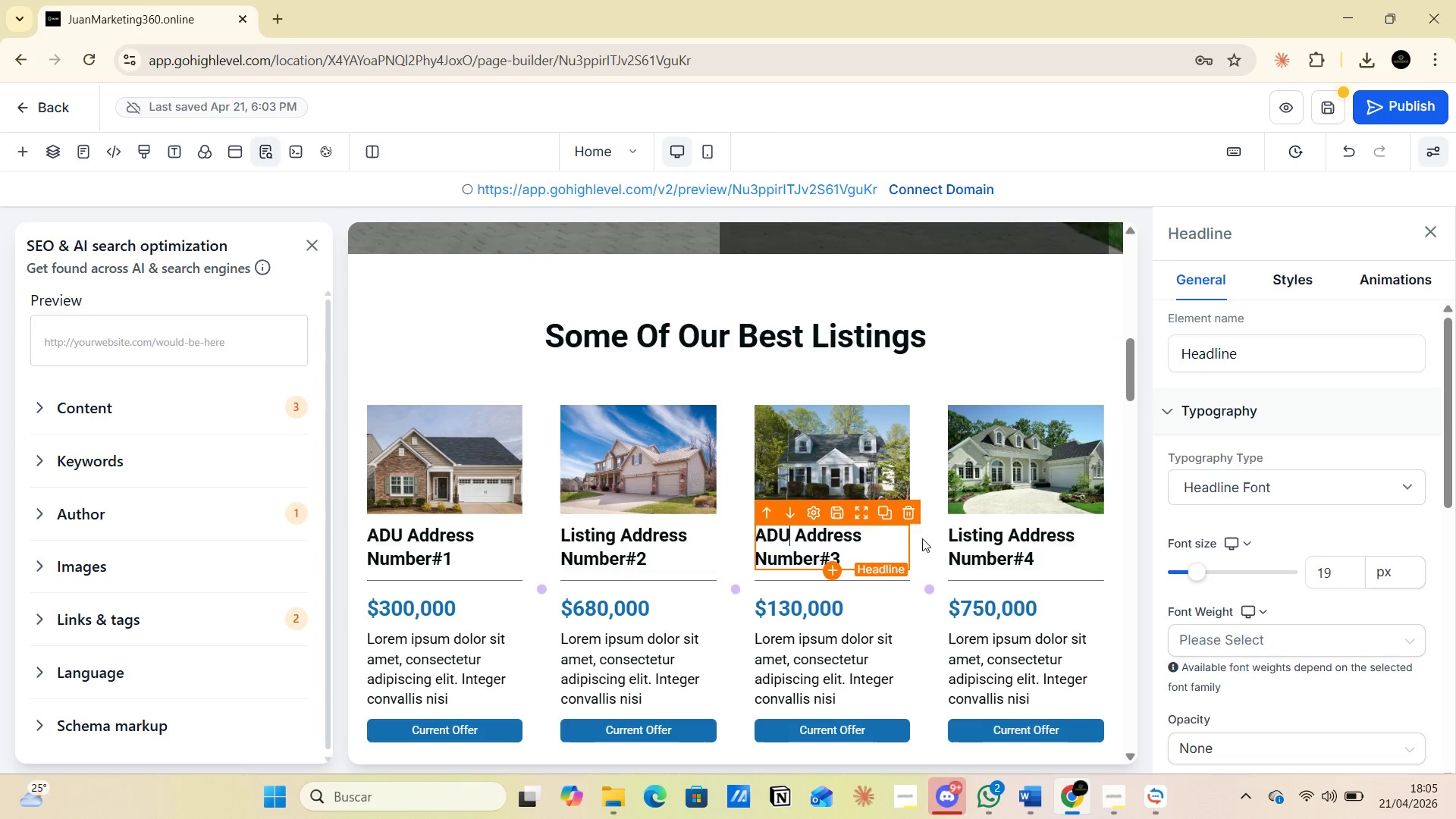 
left_click([974, 533])
 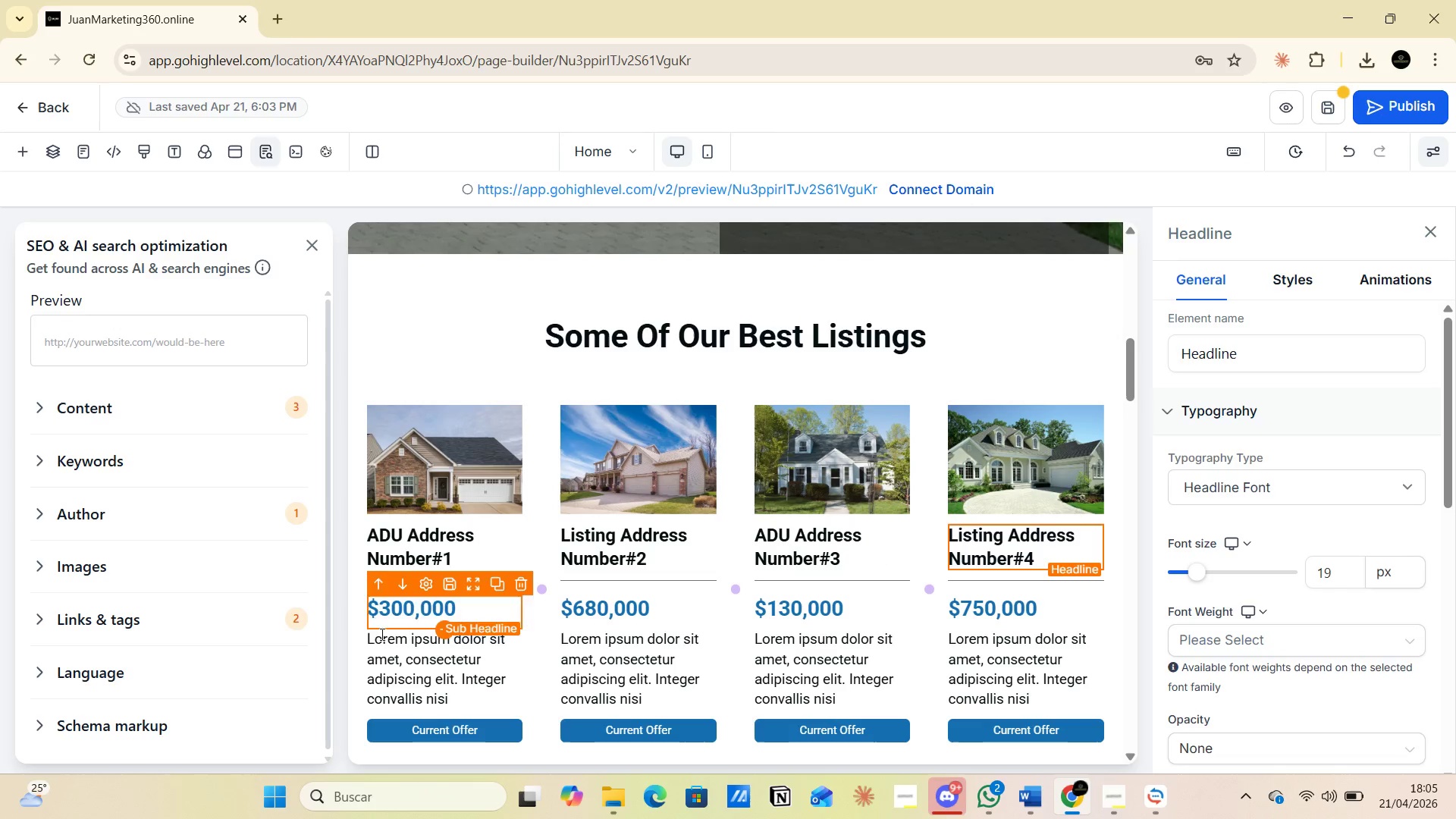 
left_click([374, 646])
 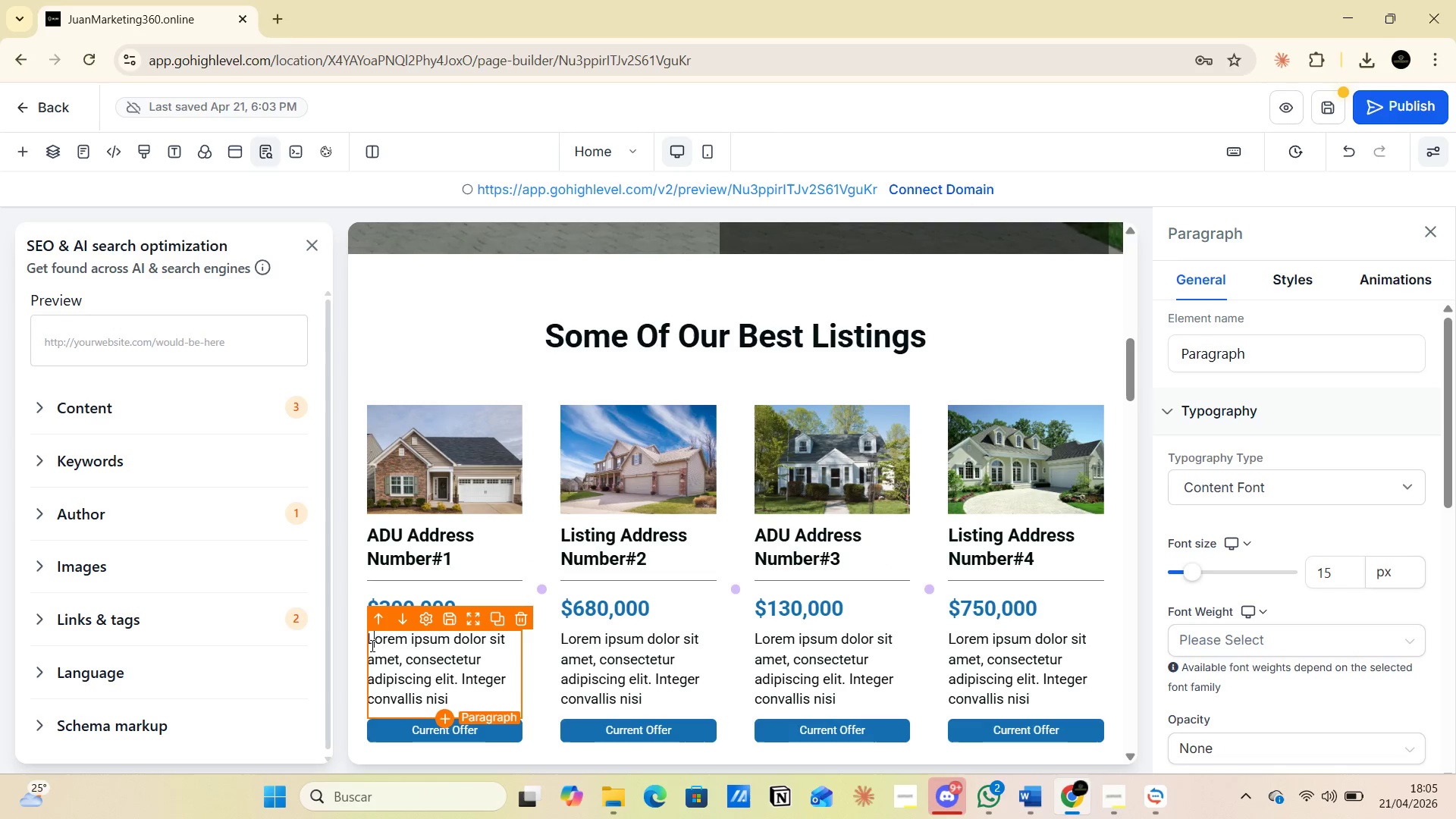 
left_click([369, 645])
 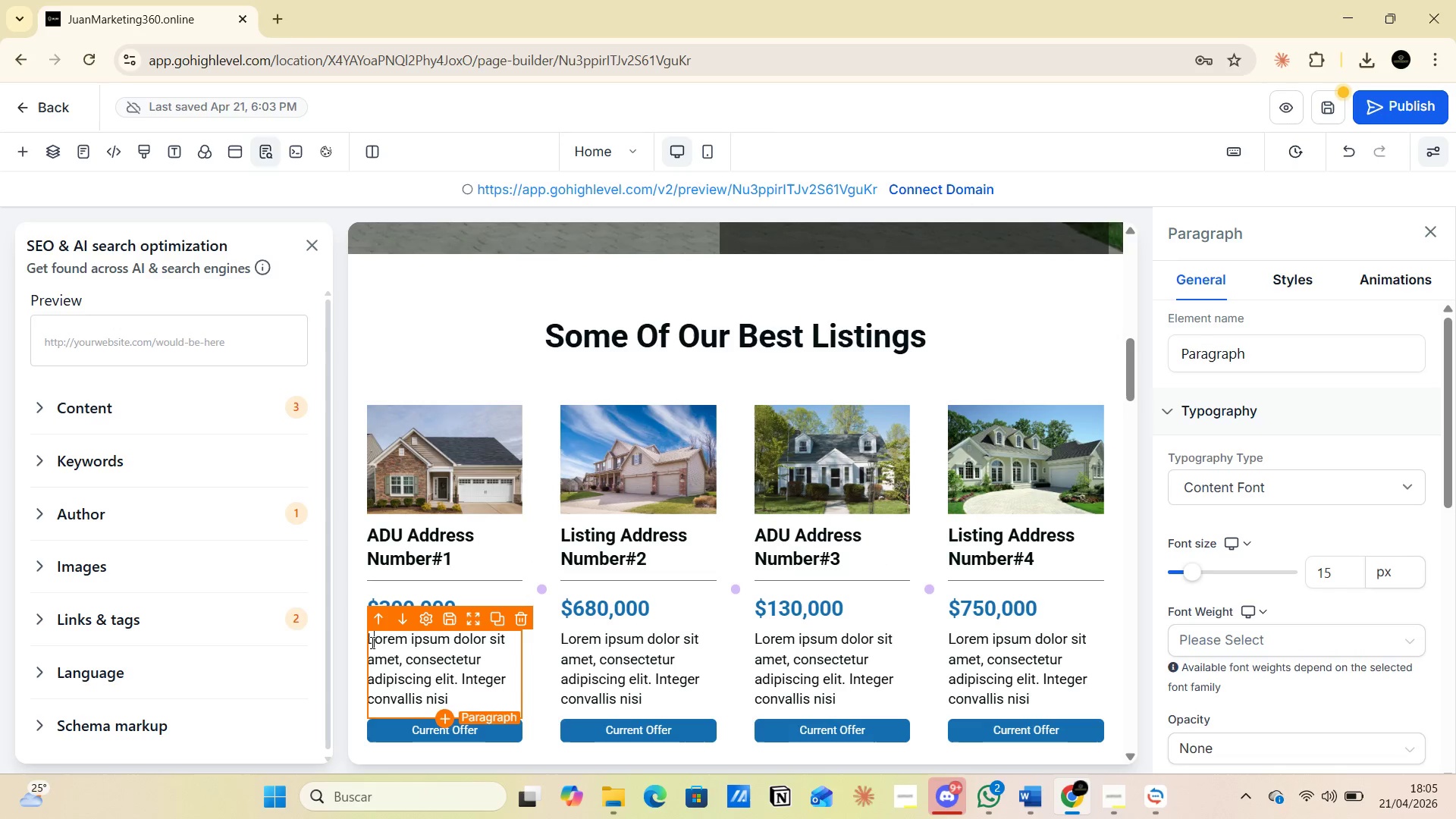 
left_click([371, 642])
 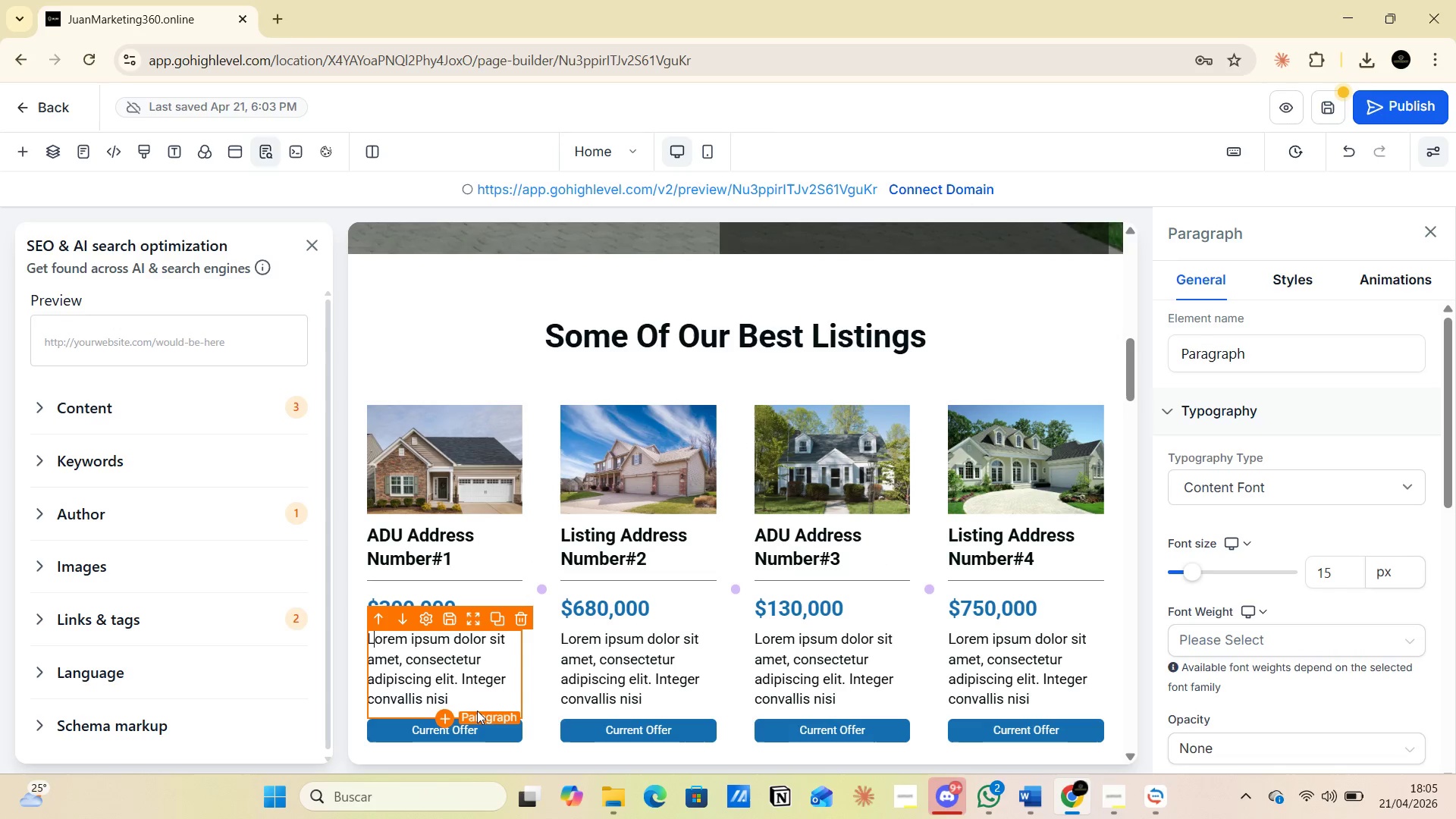 
left_click_drag(start_coordinate=[460, 694], to_coordinate=[366, 635])
 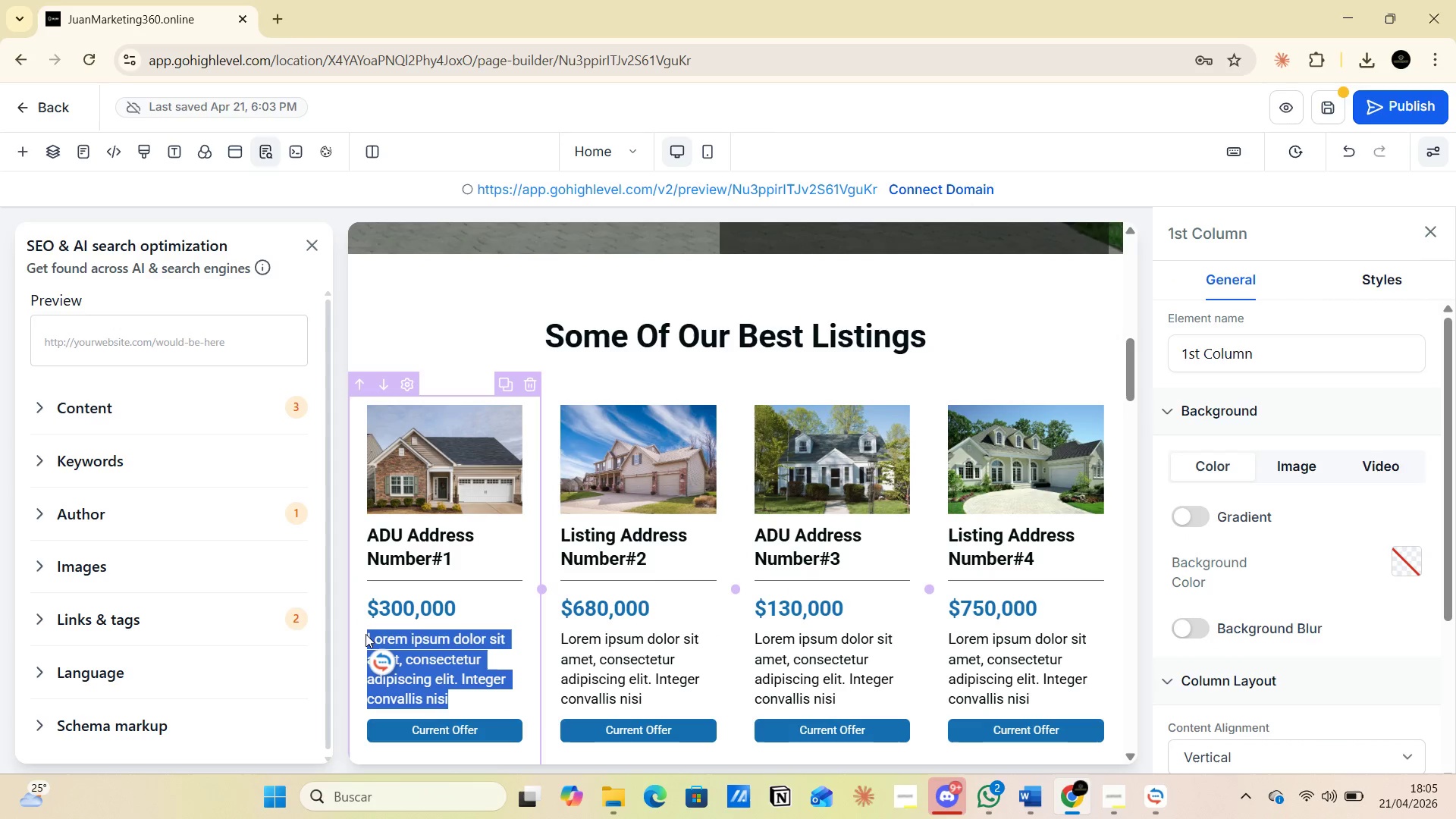 
type(Cliente completemente satisfechos plazos seguros )
 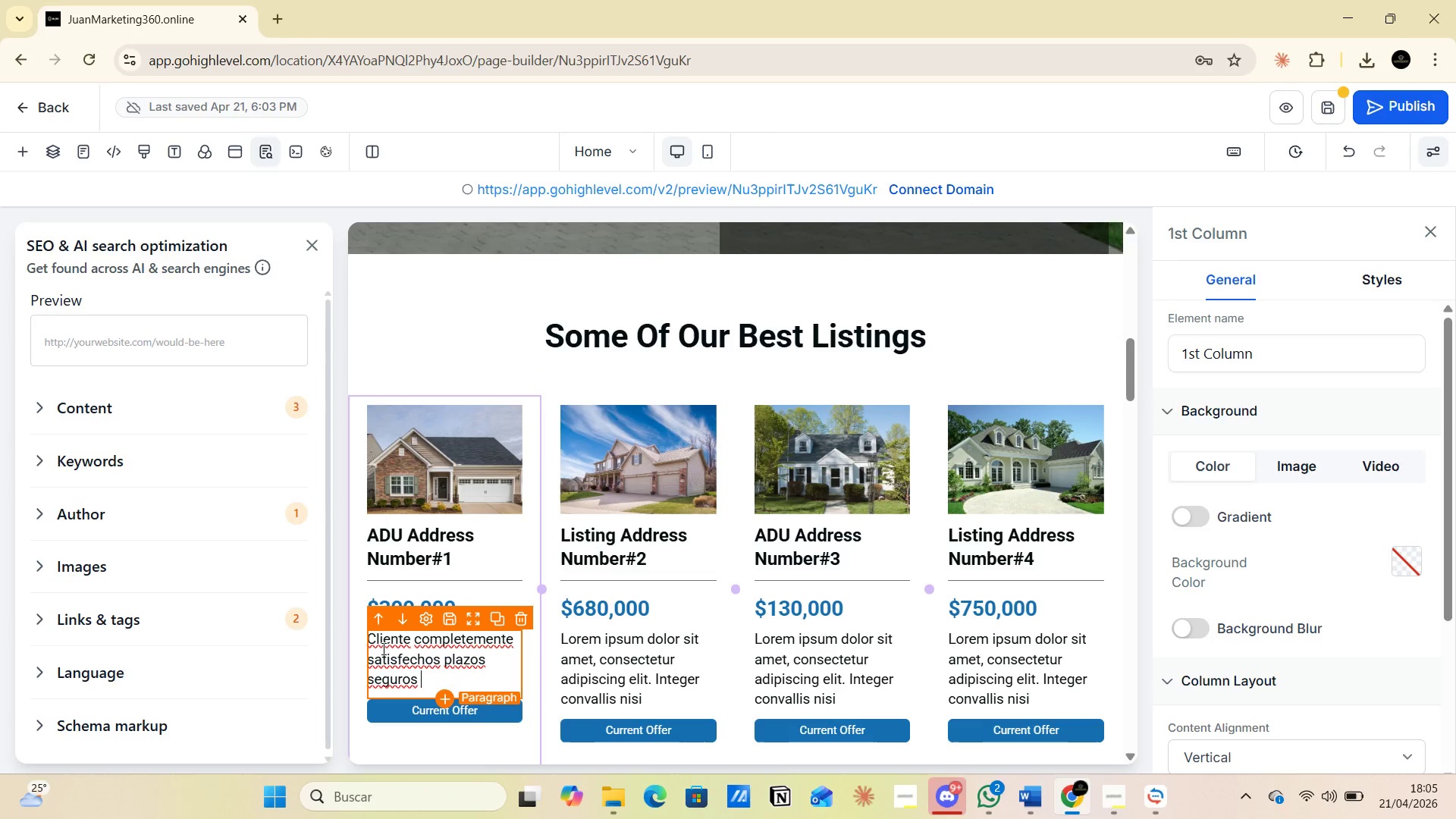 
left_click_drag(start_coordinate=[370, 640], to_coordinate=[442, 686])
 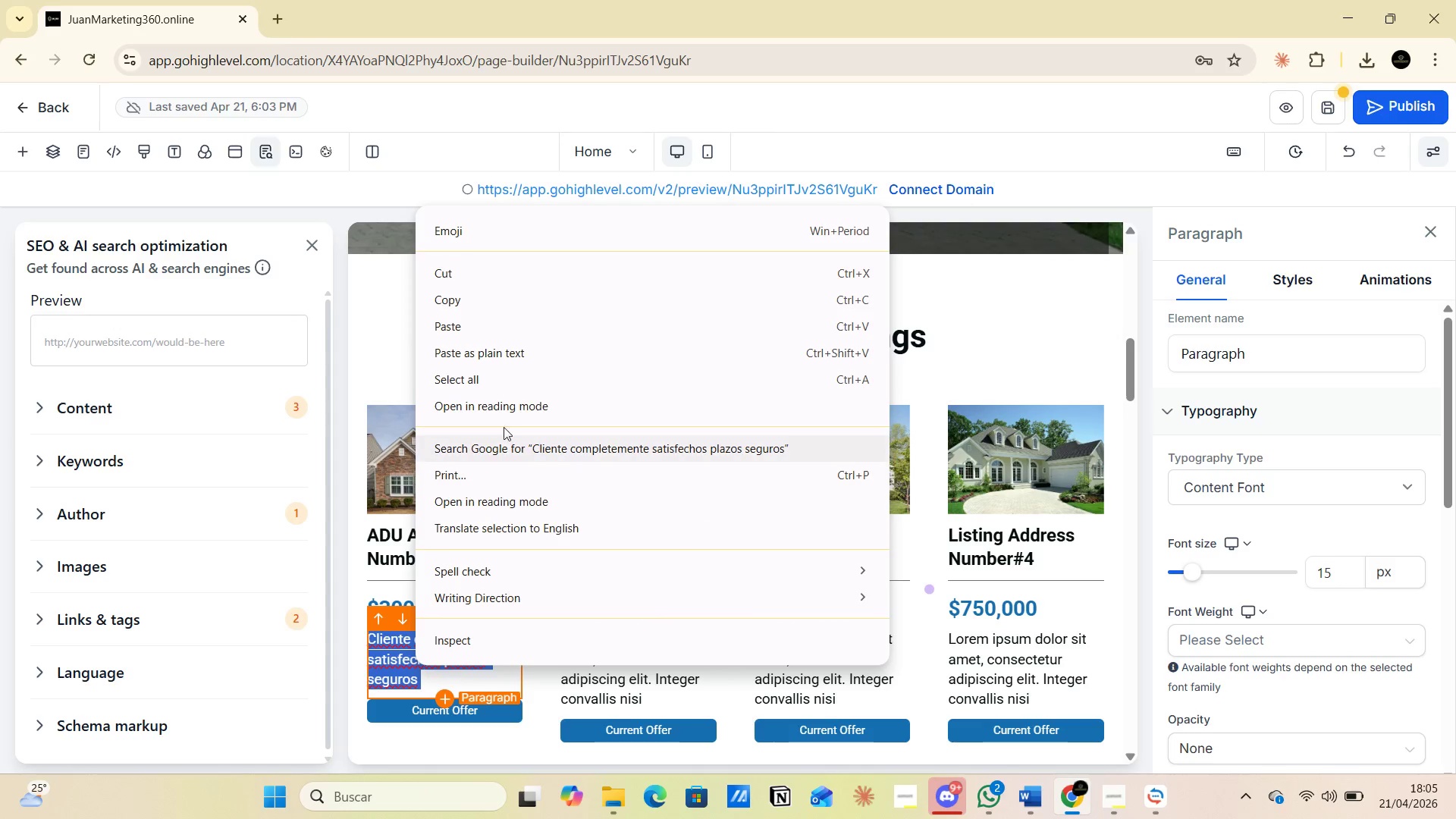 
left_click([494, 306])
 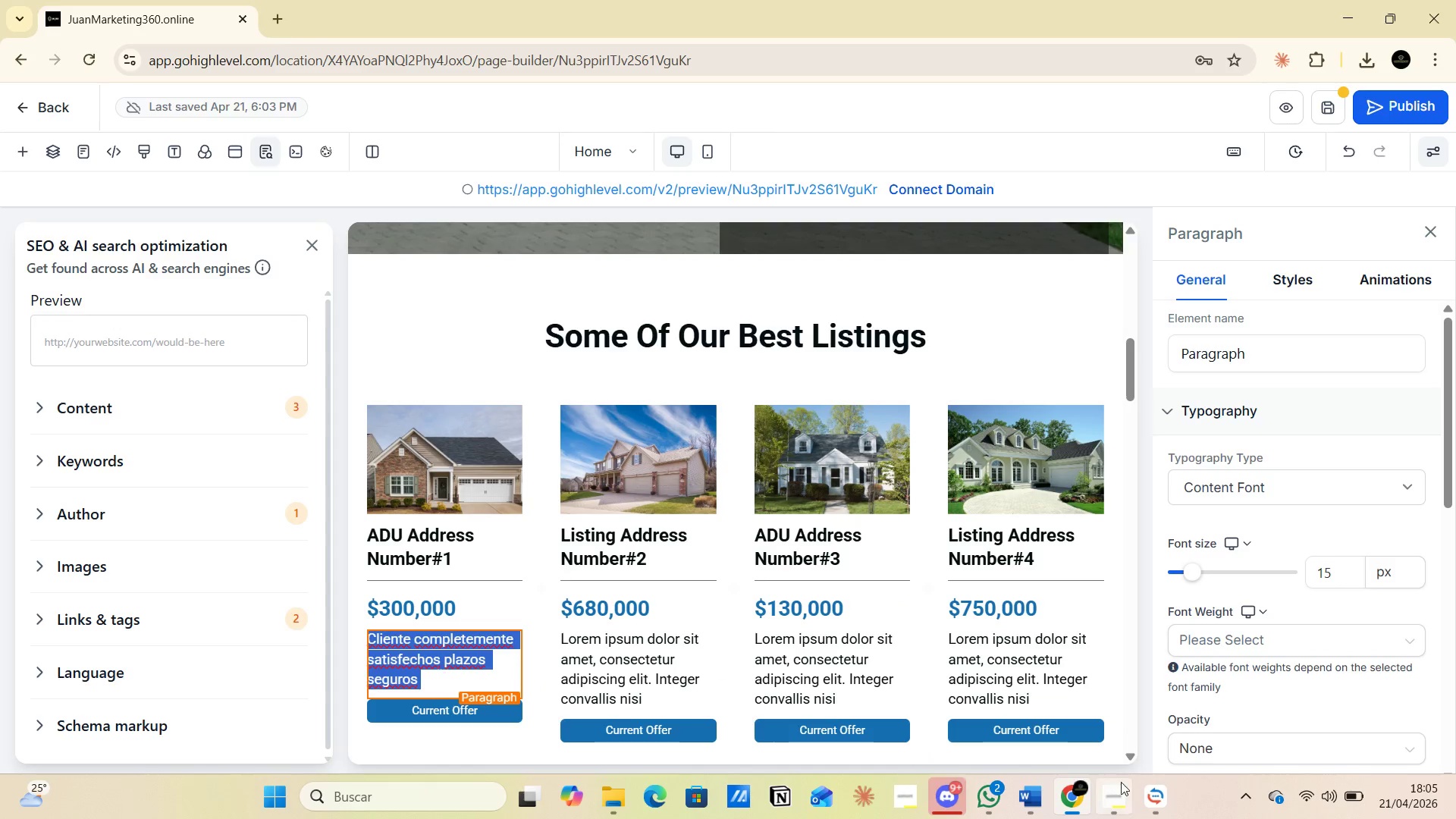 
left_click([1157, 808])
 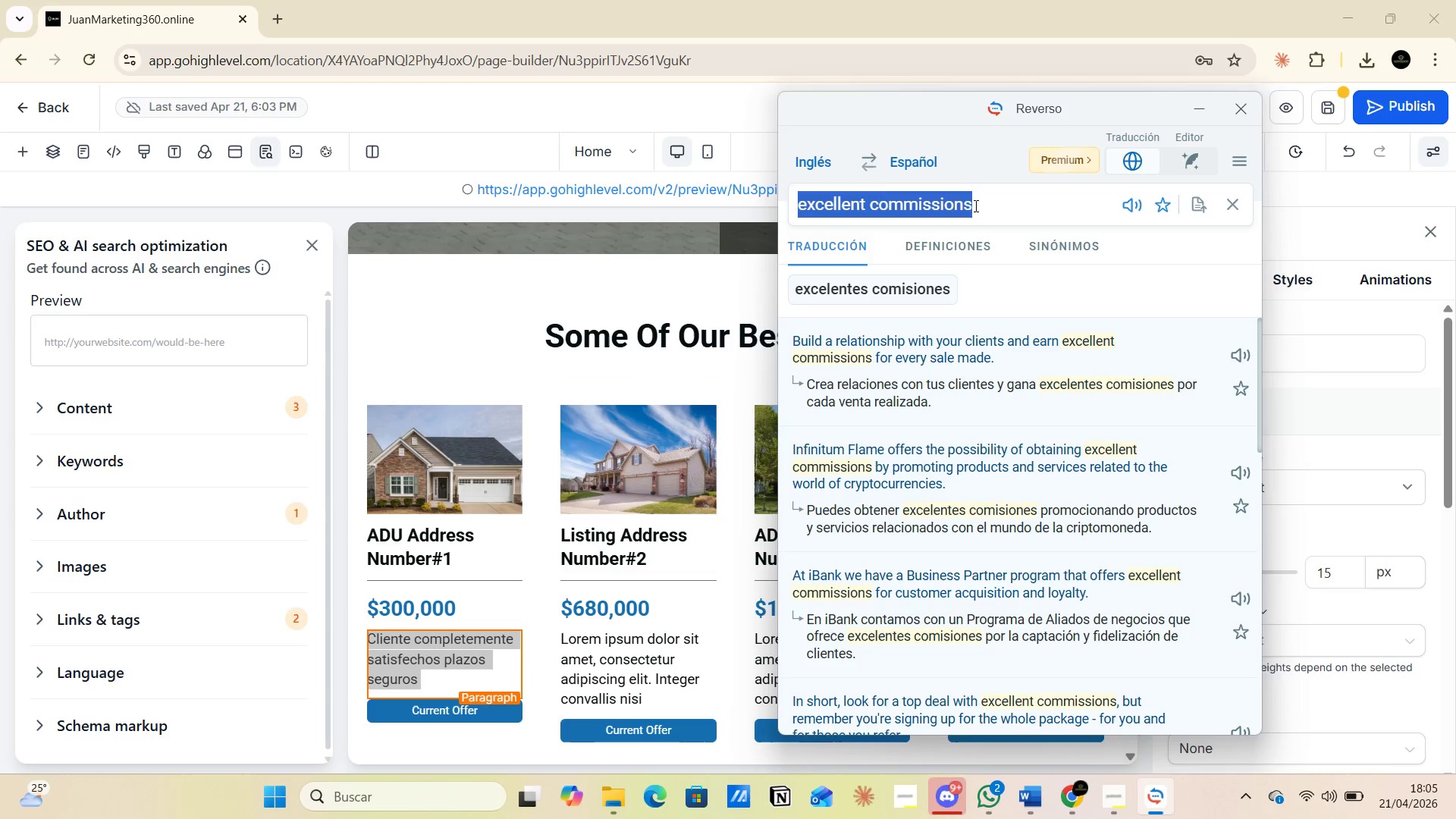 
left_click([868, 165])
 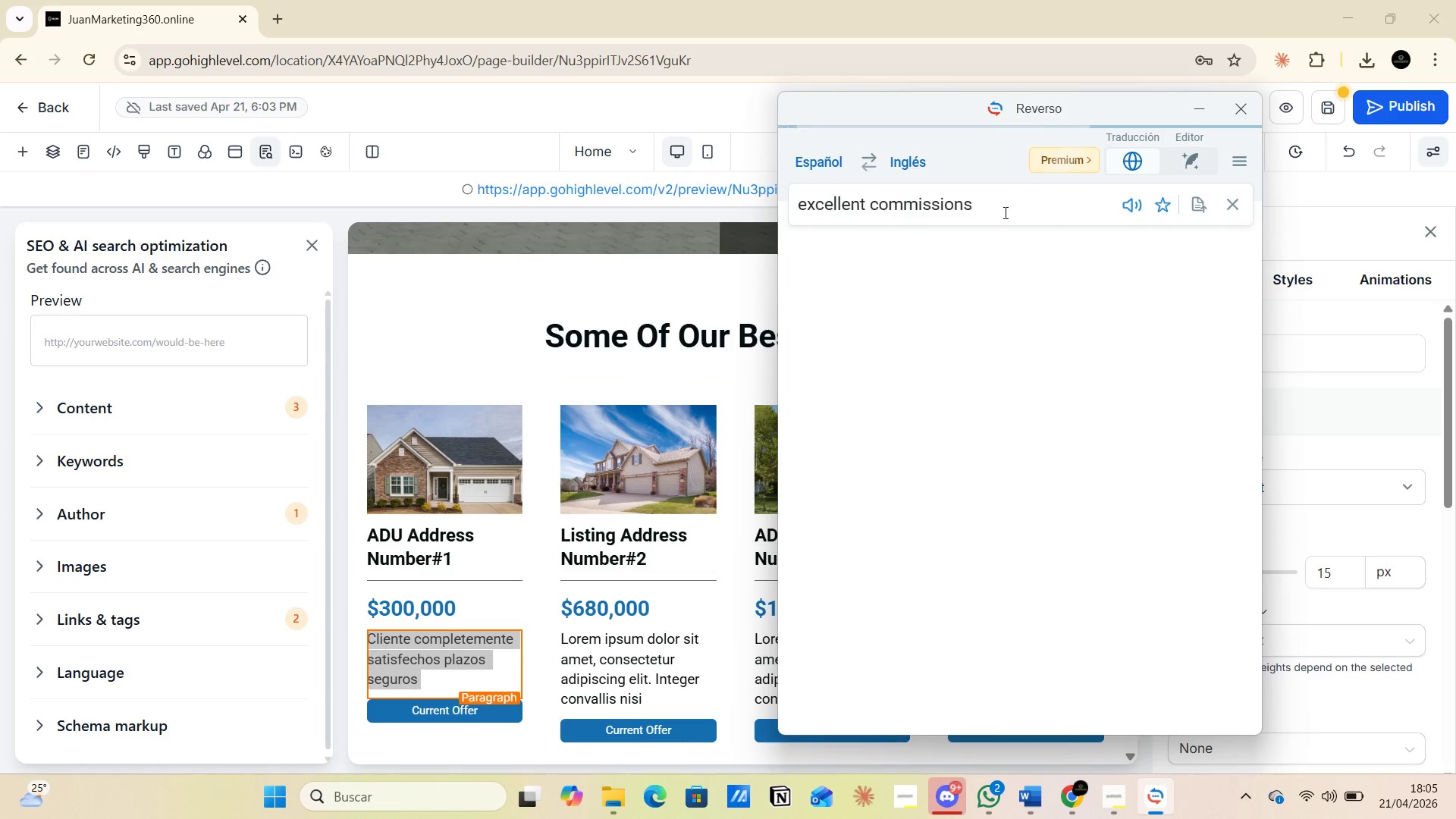 
left_click_drag(start_coordinate=[1004, 210], to_coordinate=[679, 210])
 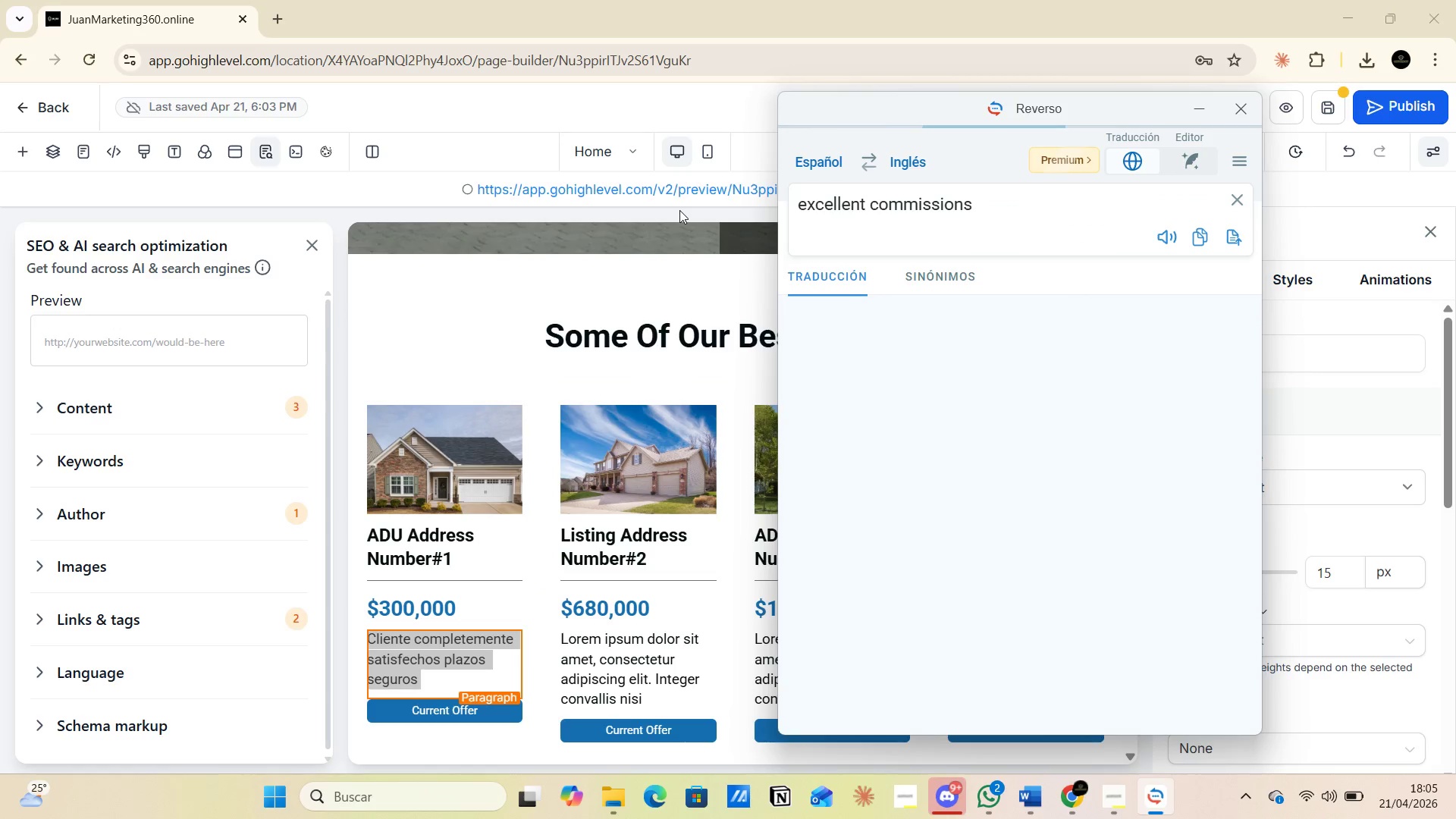 
key(Backspace)
 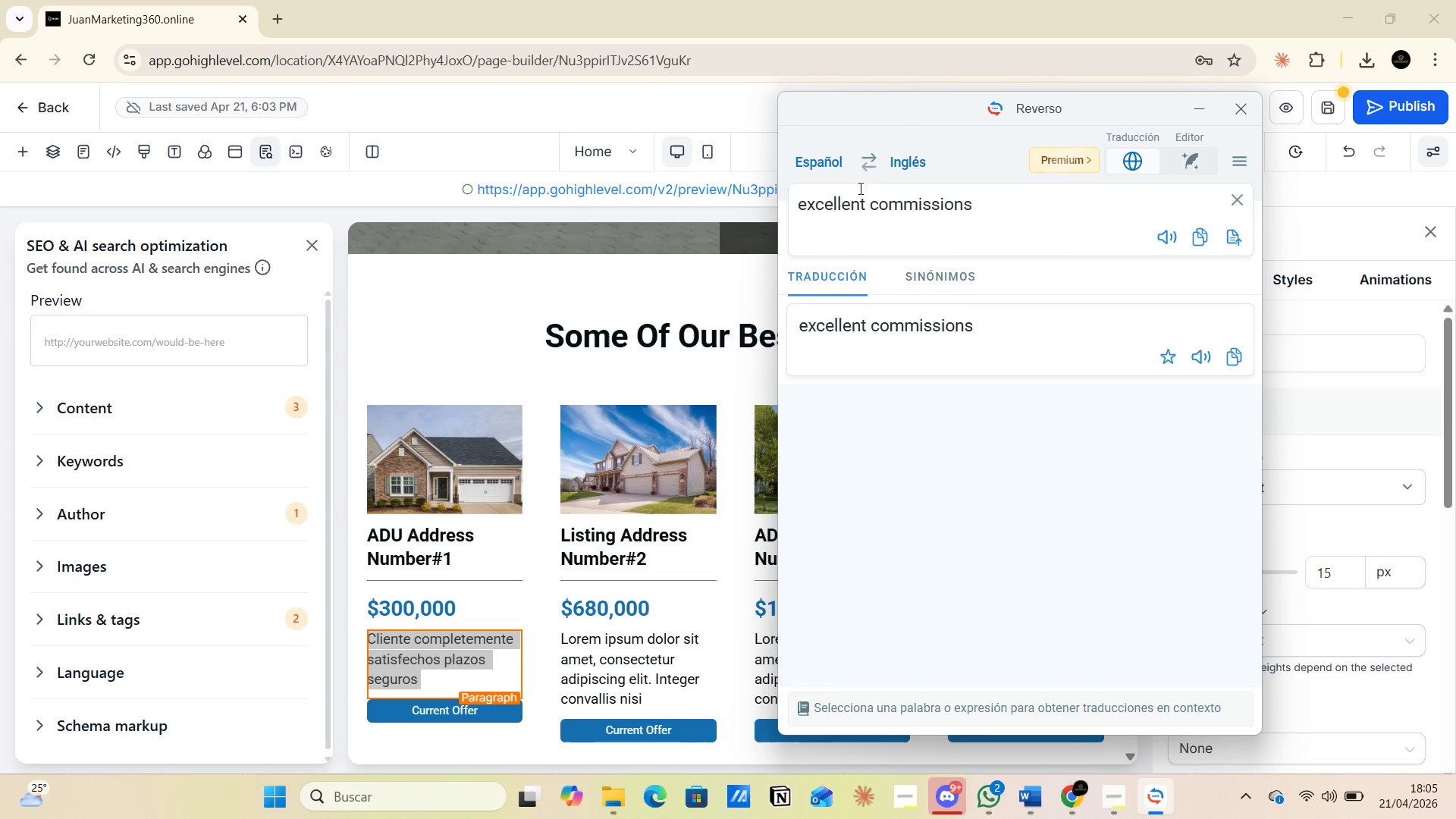 
left_click([935, 187])
 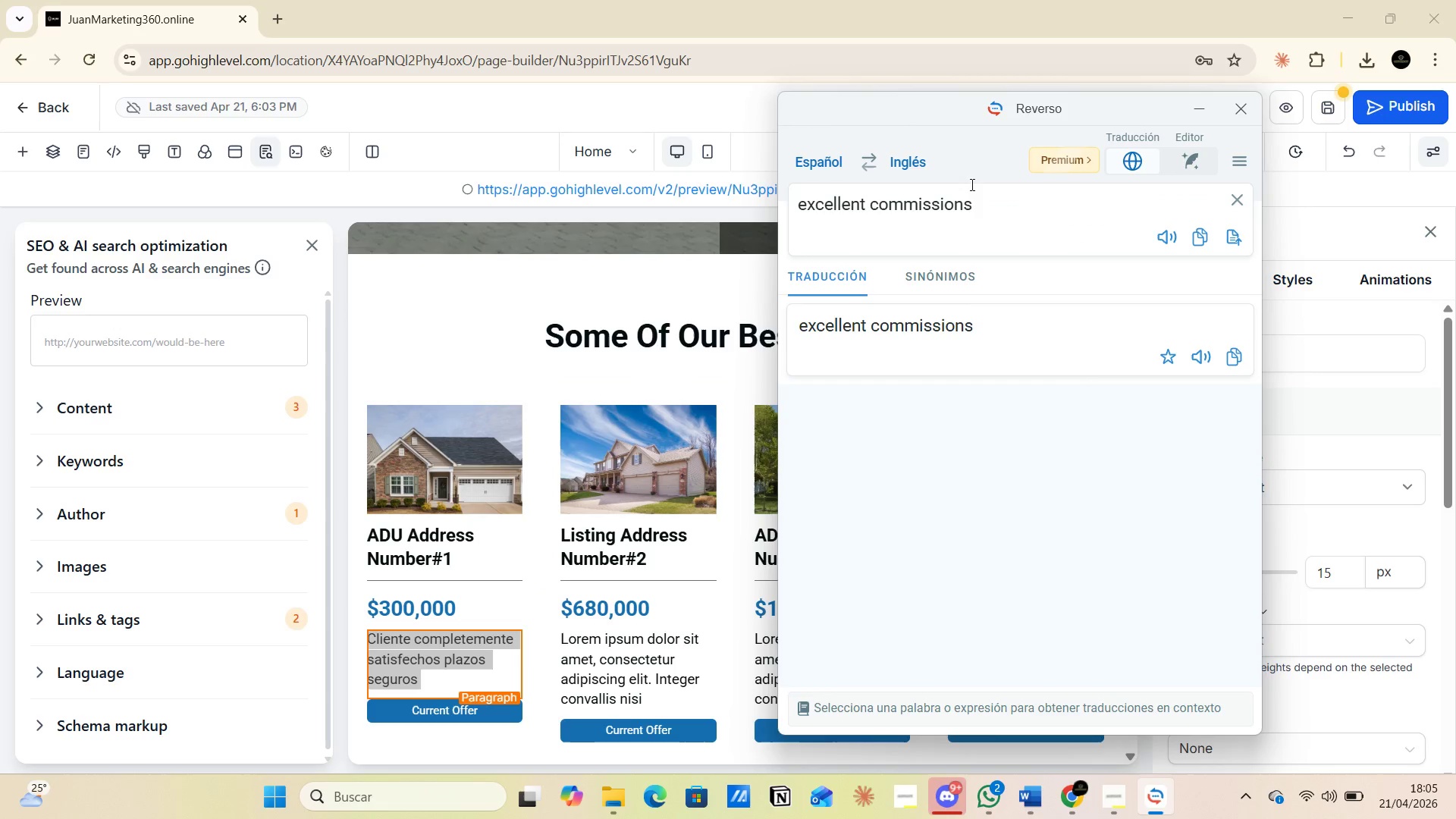 
left_click_drag(start_coordinate=[971, 184], to_coordinate=[690, 191])
 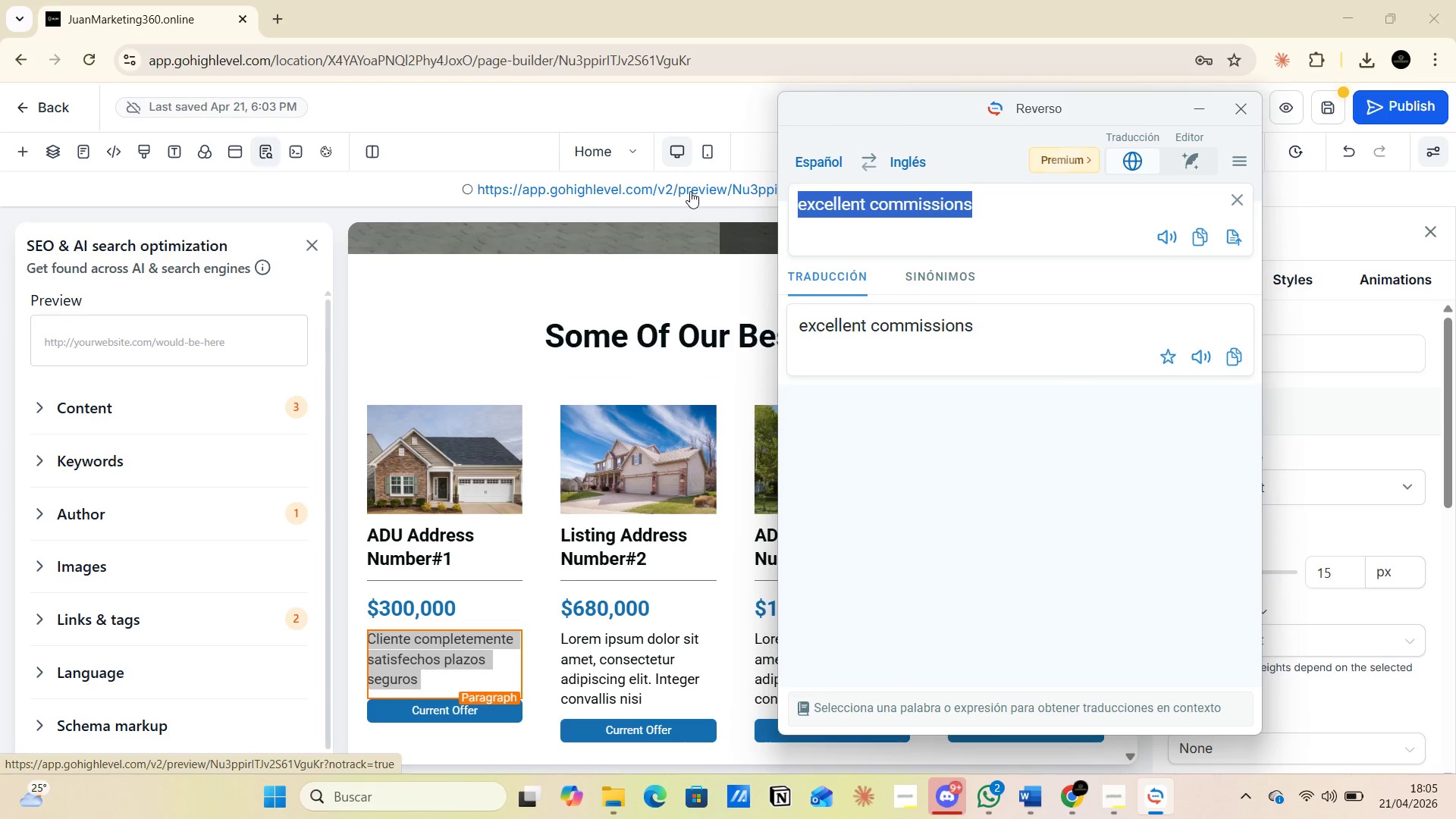 
key(Backspace)
 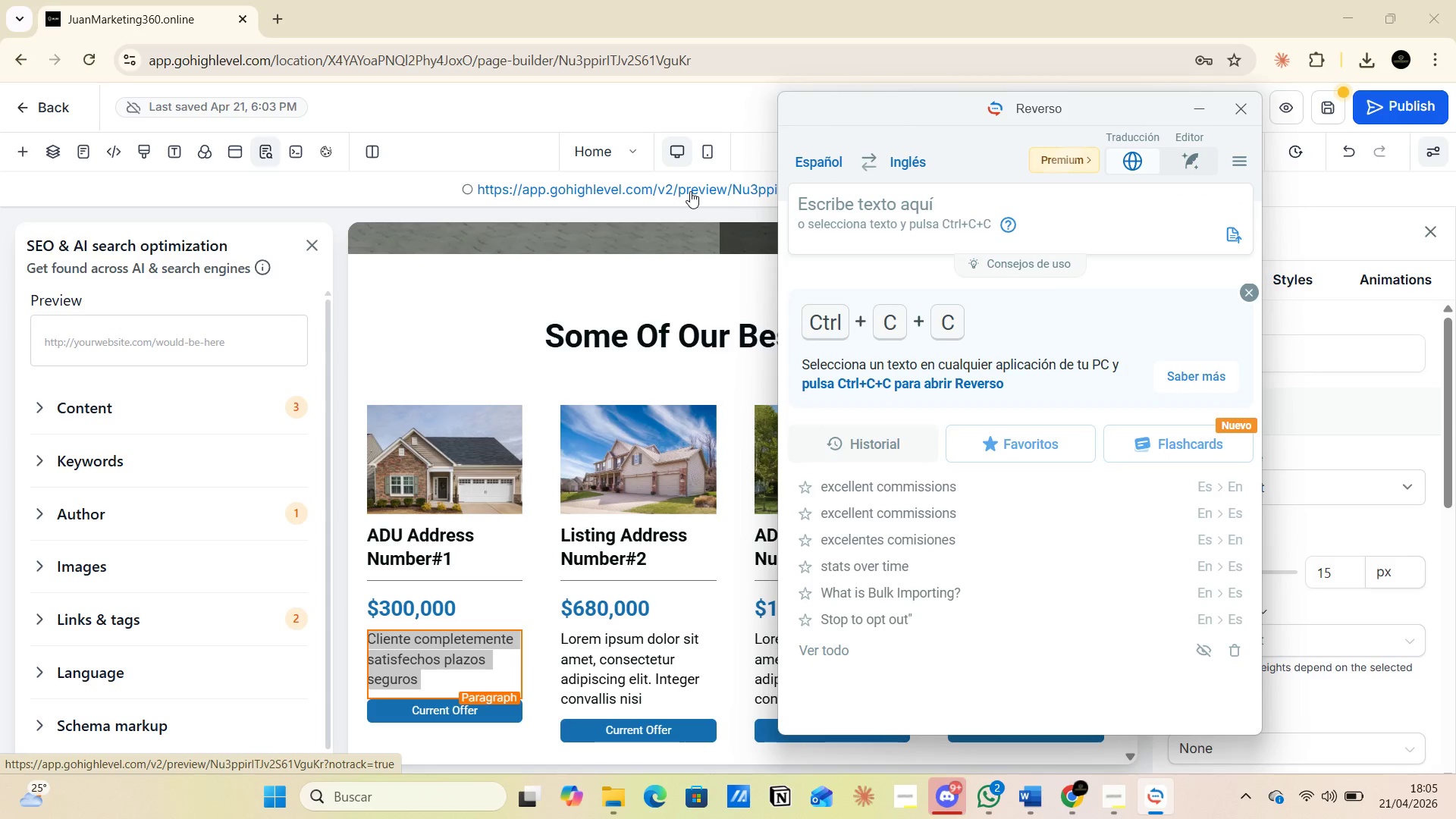 
key(Control+V)
 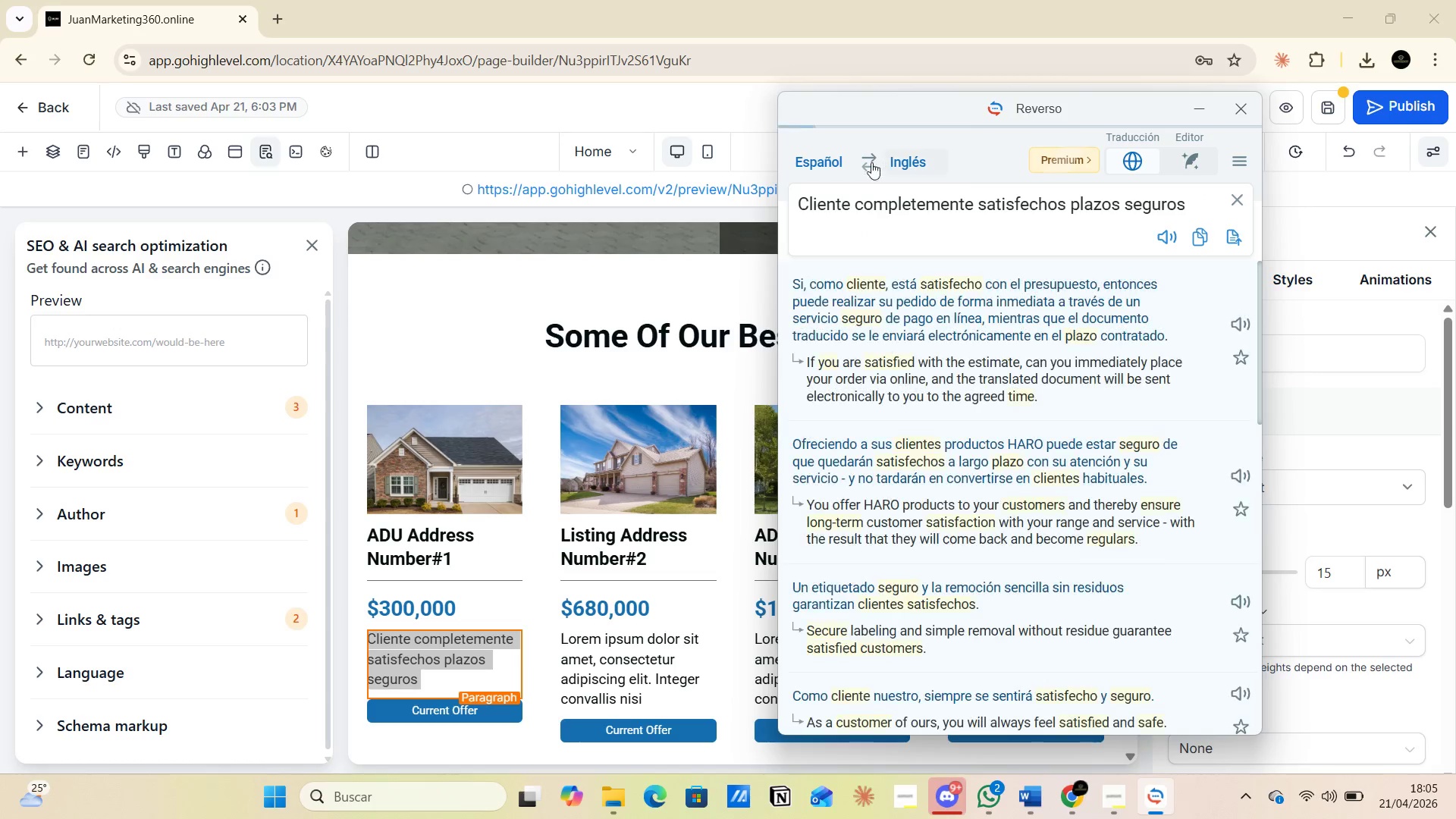 
left_click([868, 162])
 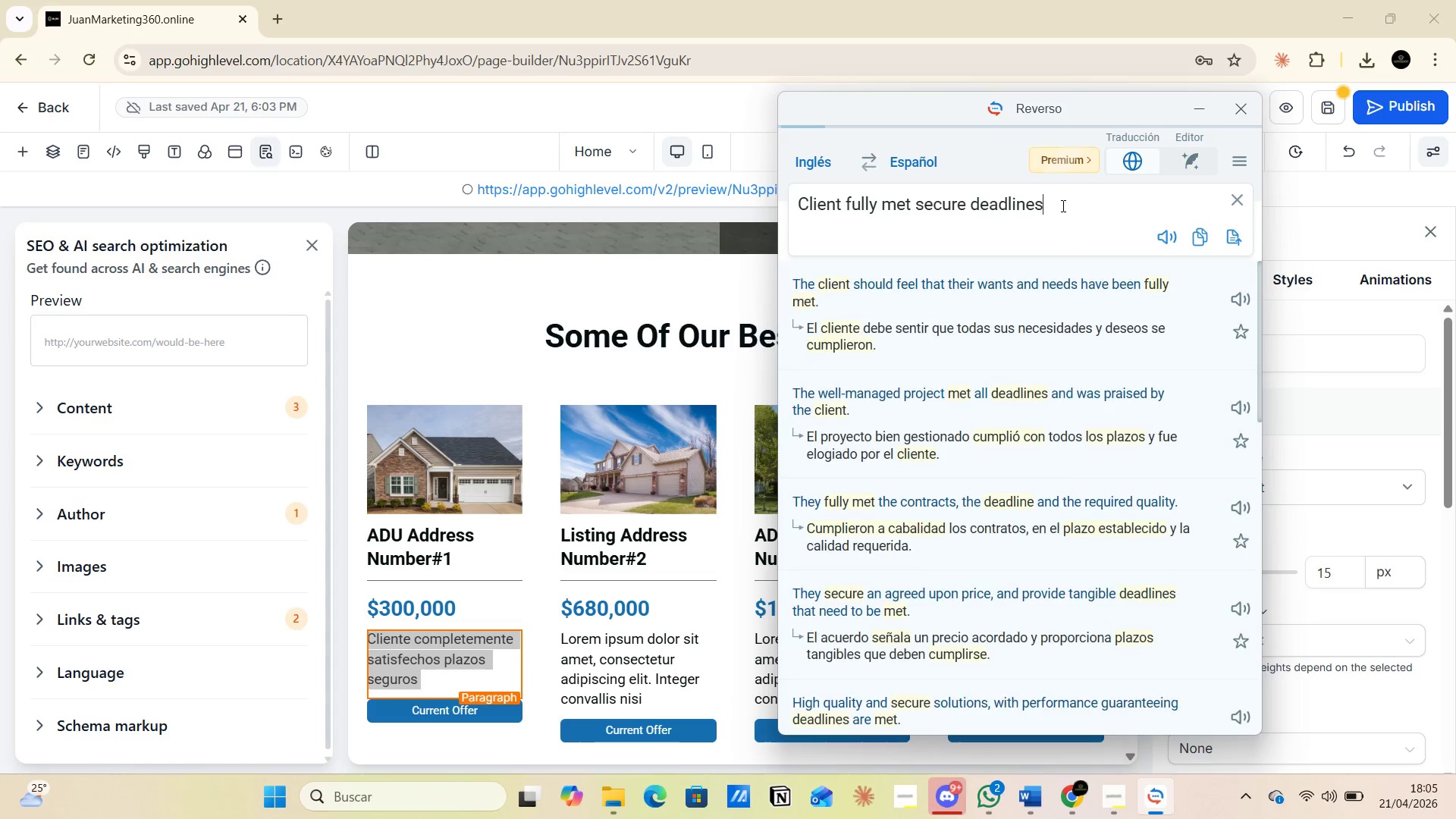 
left_click_drag(start_coordinate=[1054, 202], to_coordinate=[777, 208])
 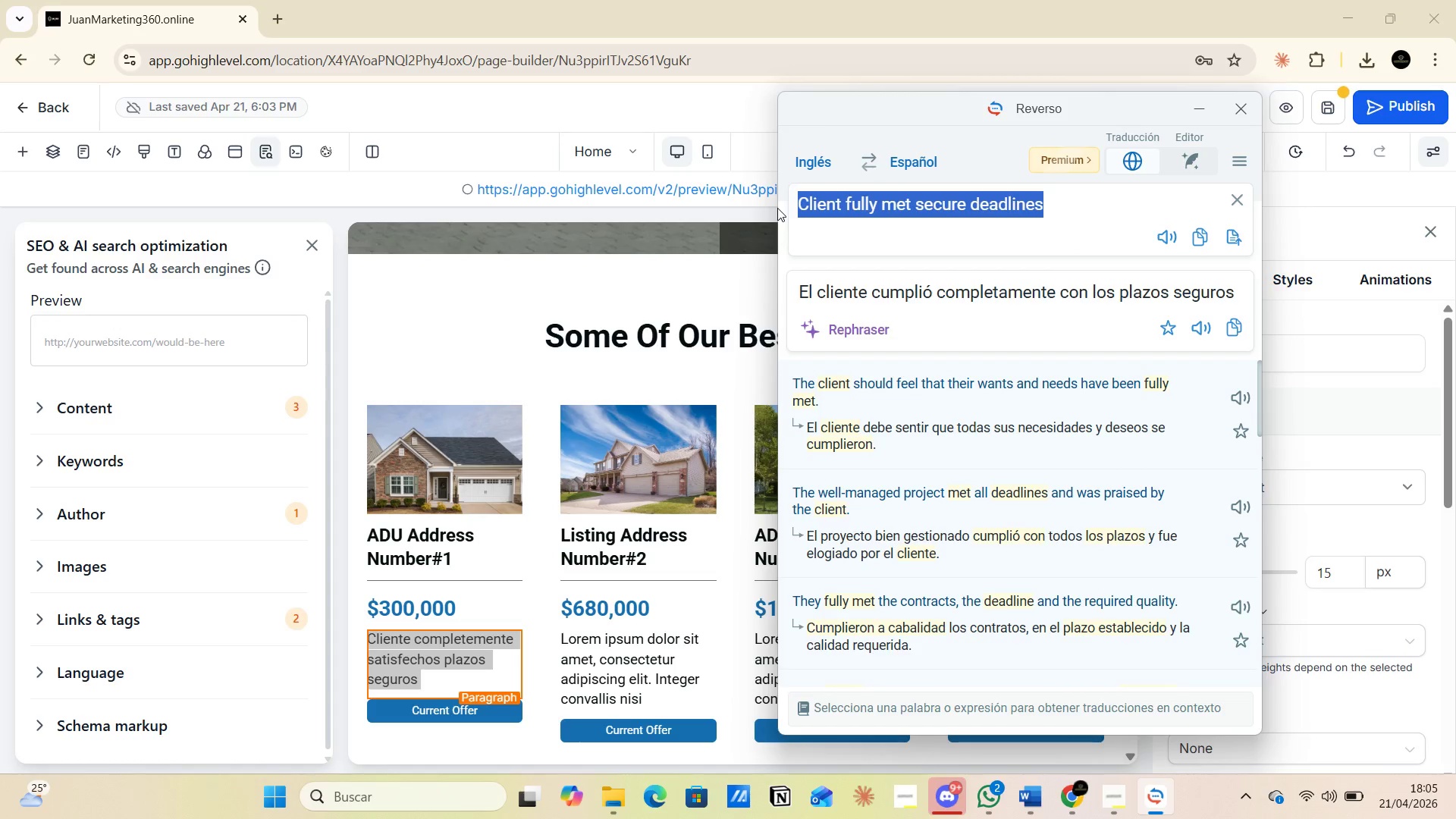 
key(Control+C)
 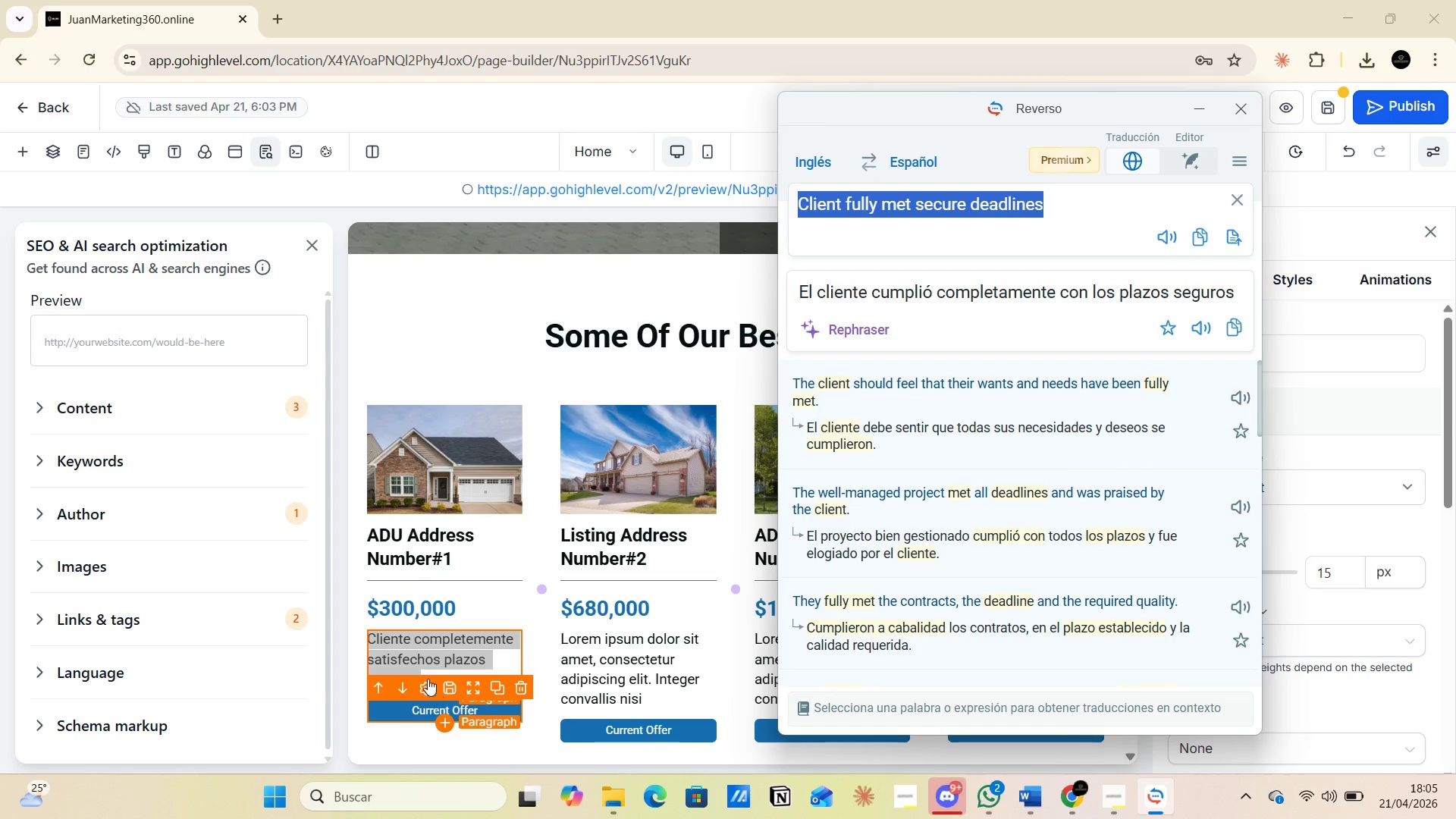 
left_click([406, 657])
 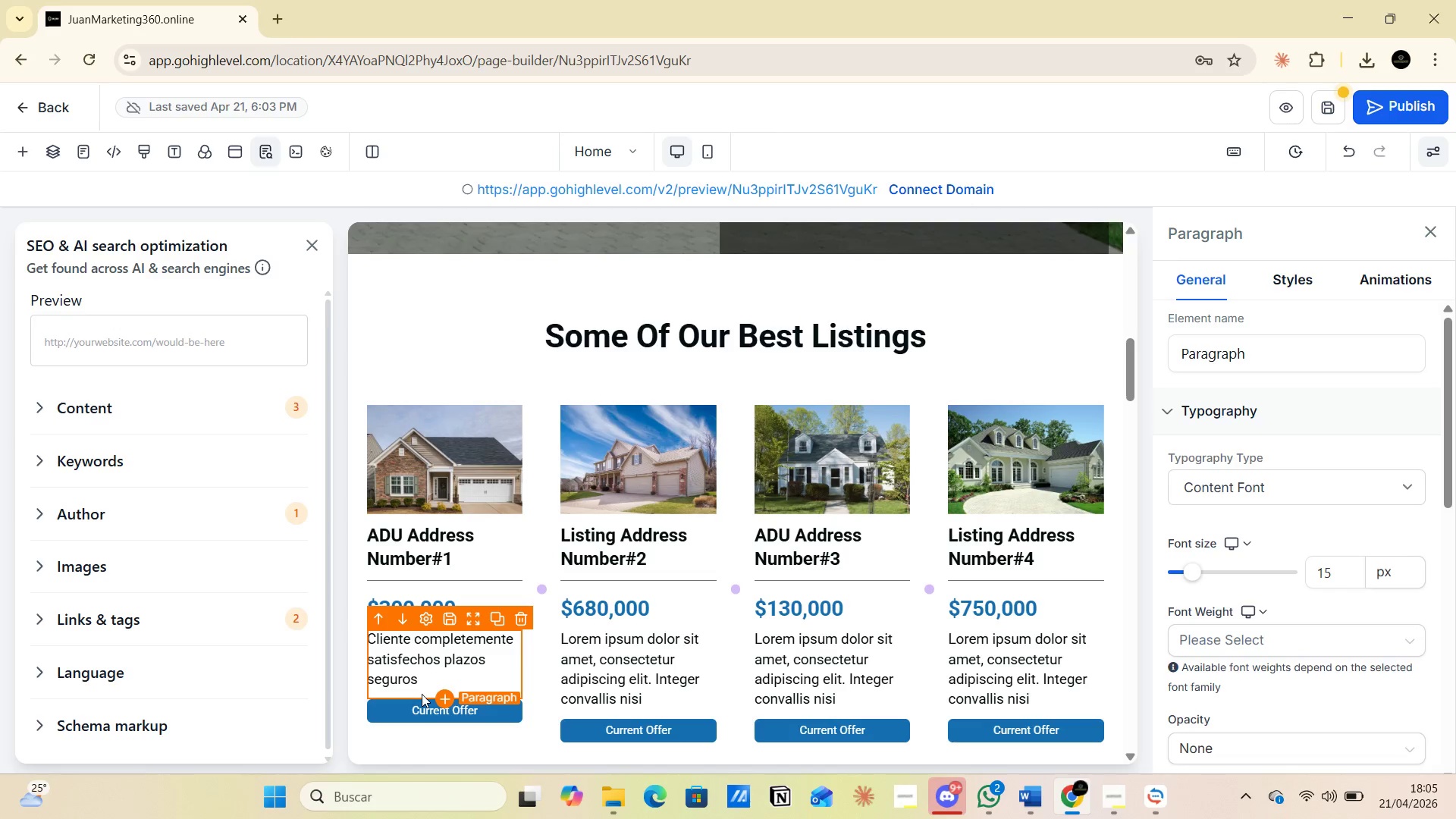 
left_click_drag(start_coordinate=[425, 687], to_coordinate=[362, 639])
 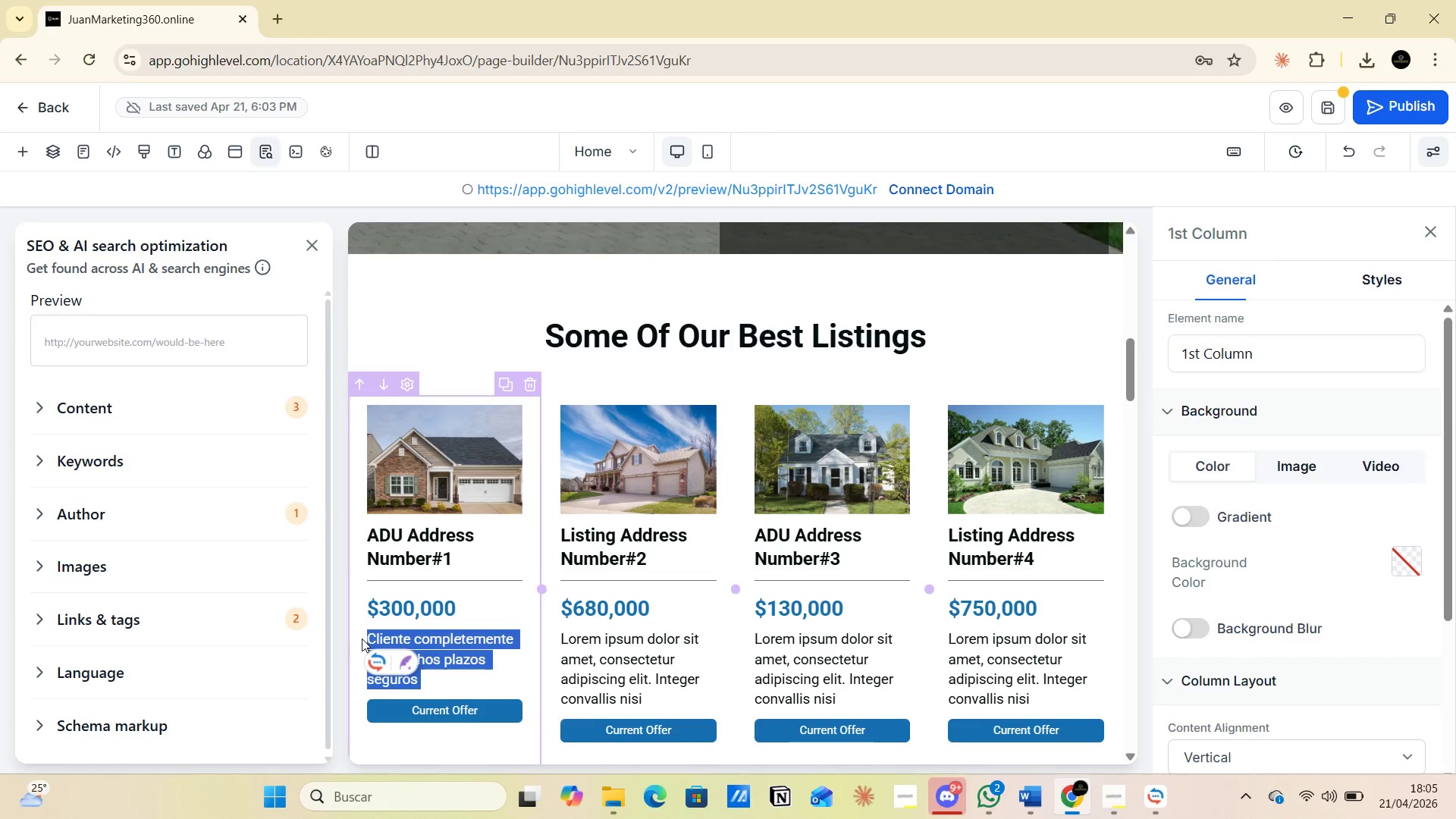 
key(Control+V)
 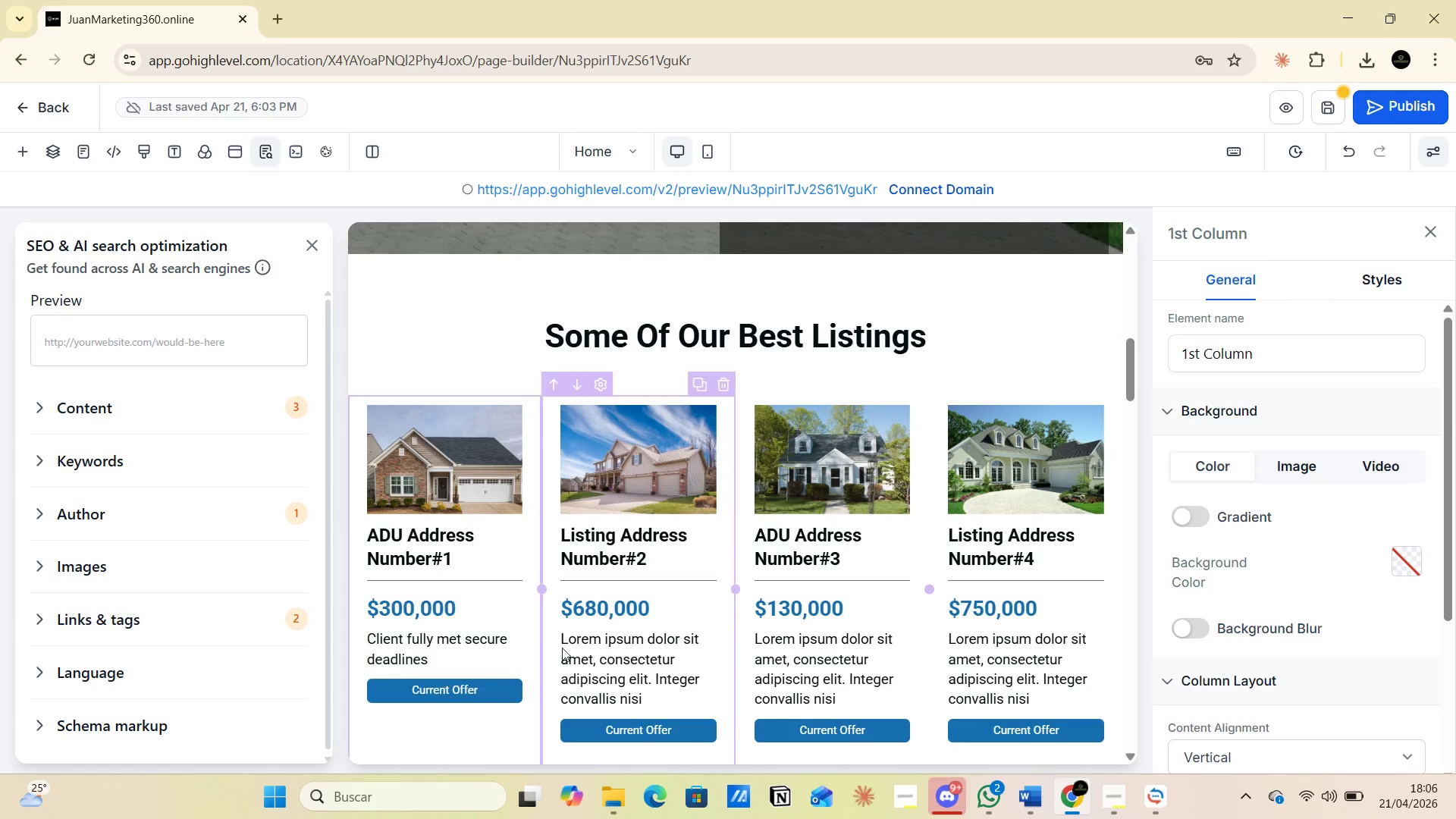 
left_click([585, 641])
 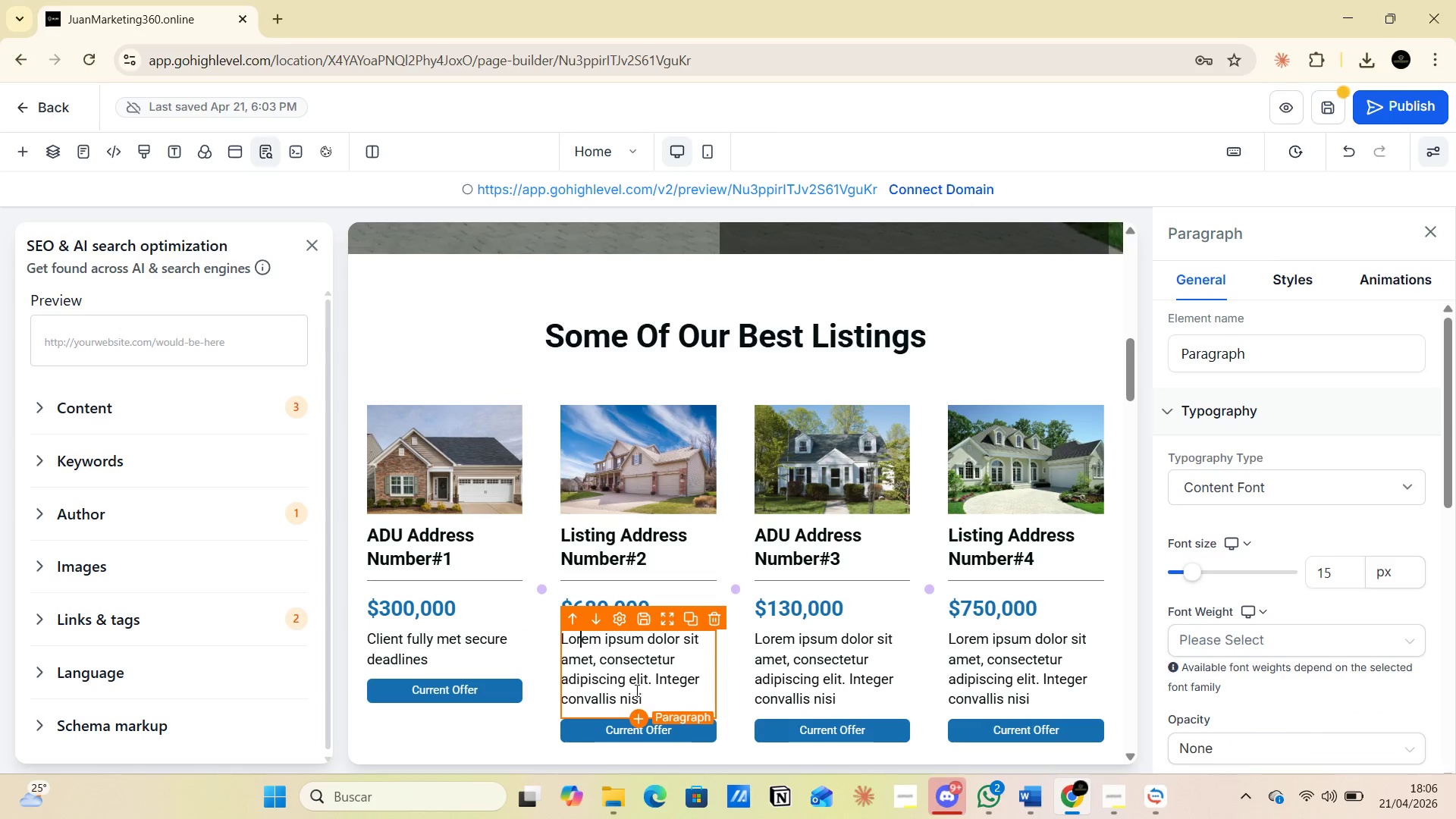 
left_click([642, 696])
 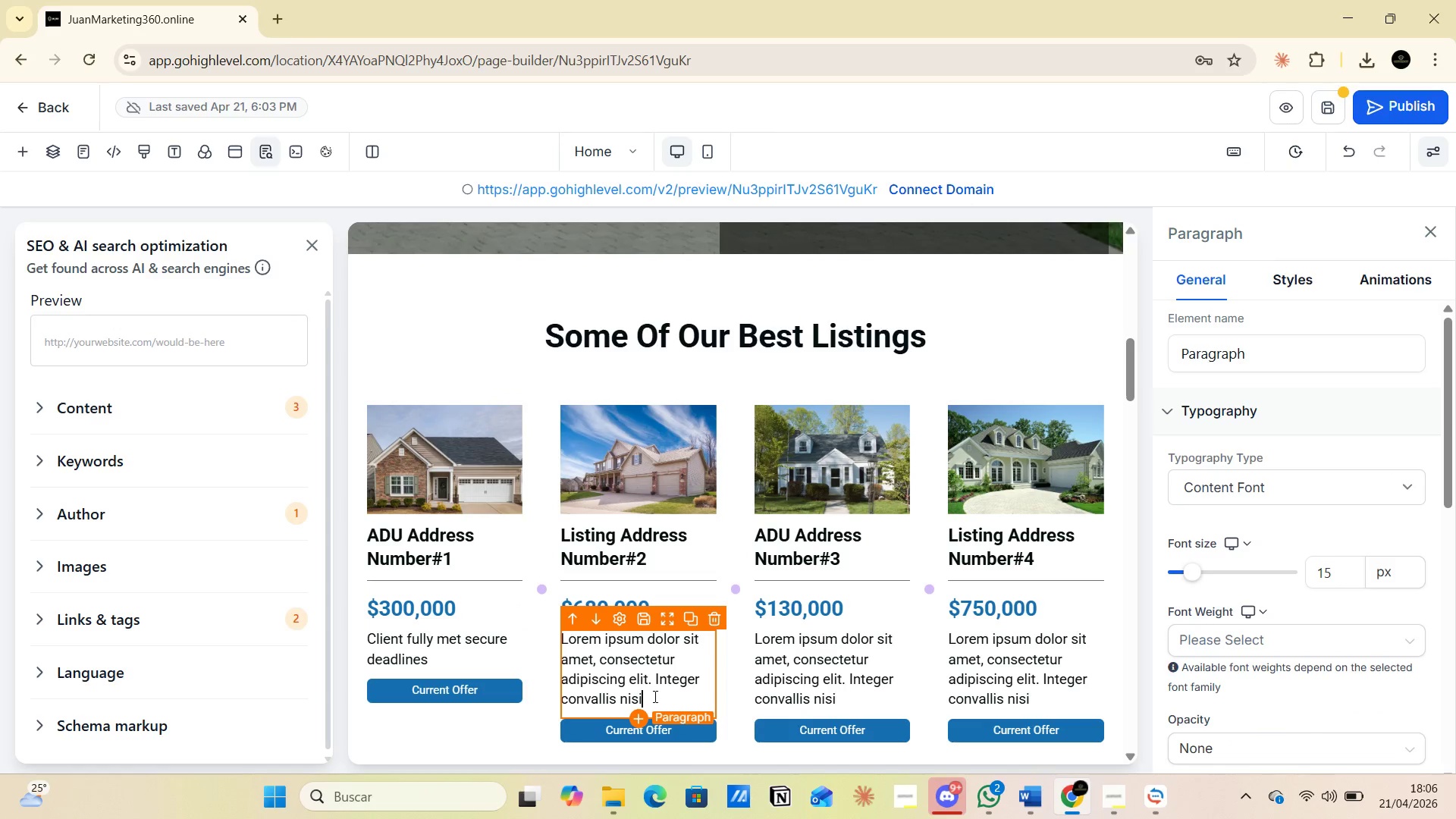 
left_click_drag(start_coordinate=[652, 696], to_coordinate=[542, 640])
 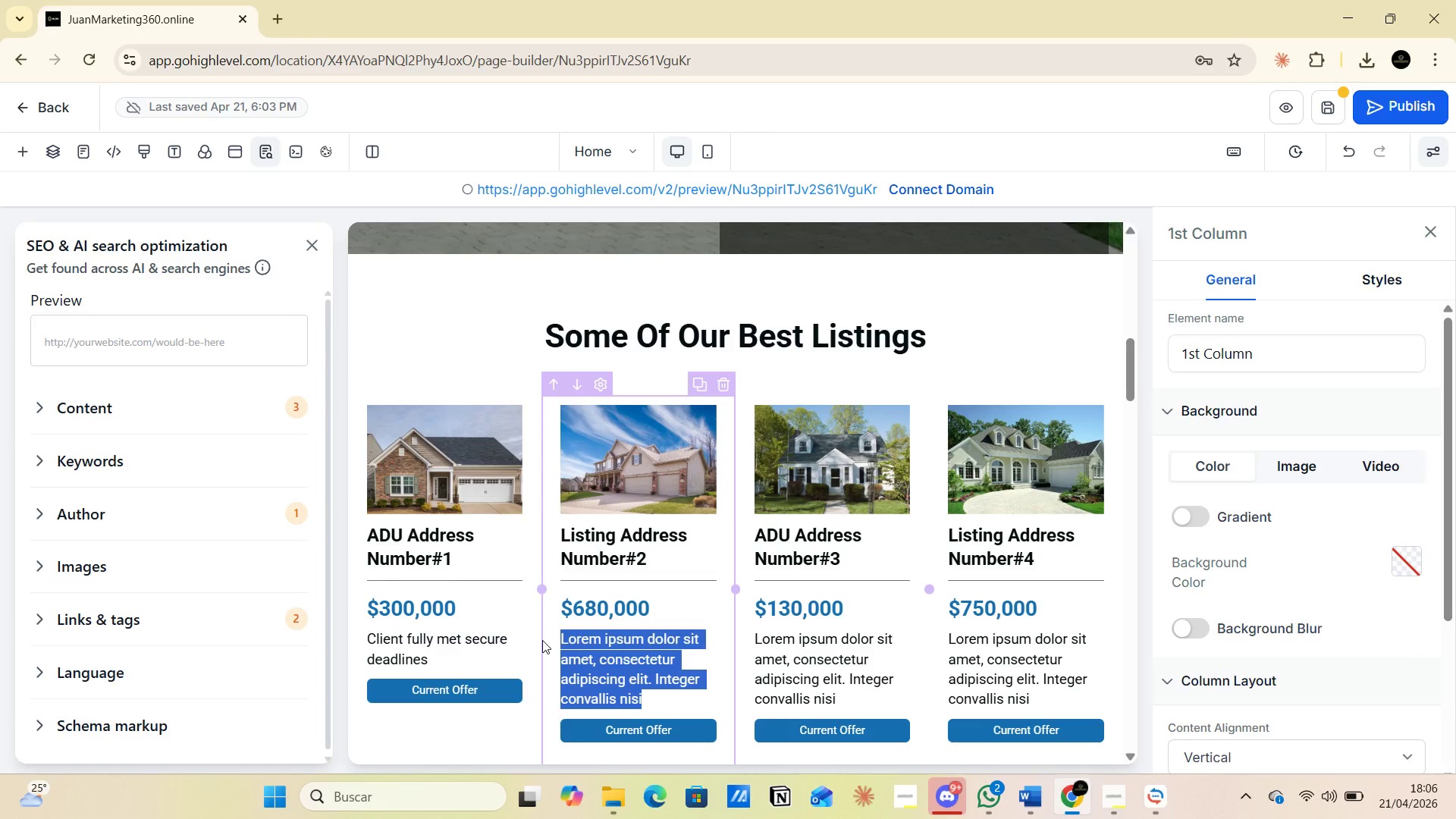 
key(Control+V)
 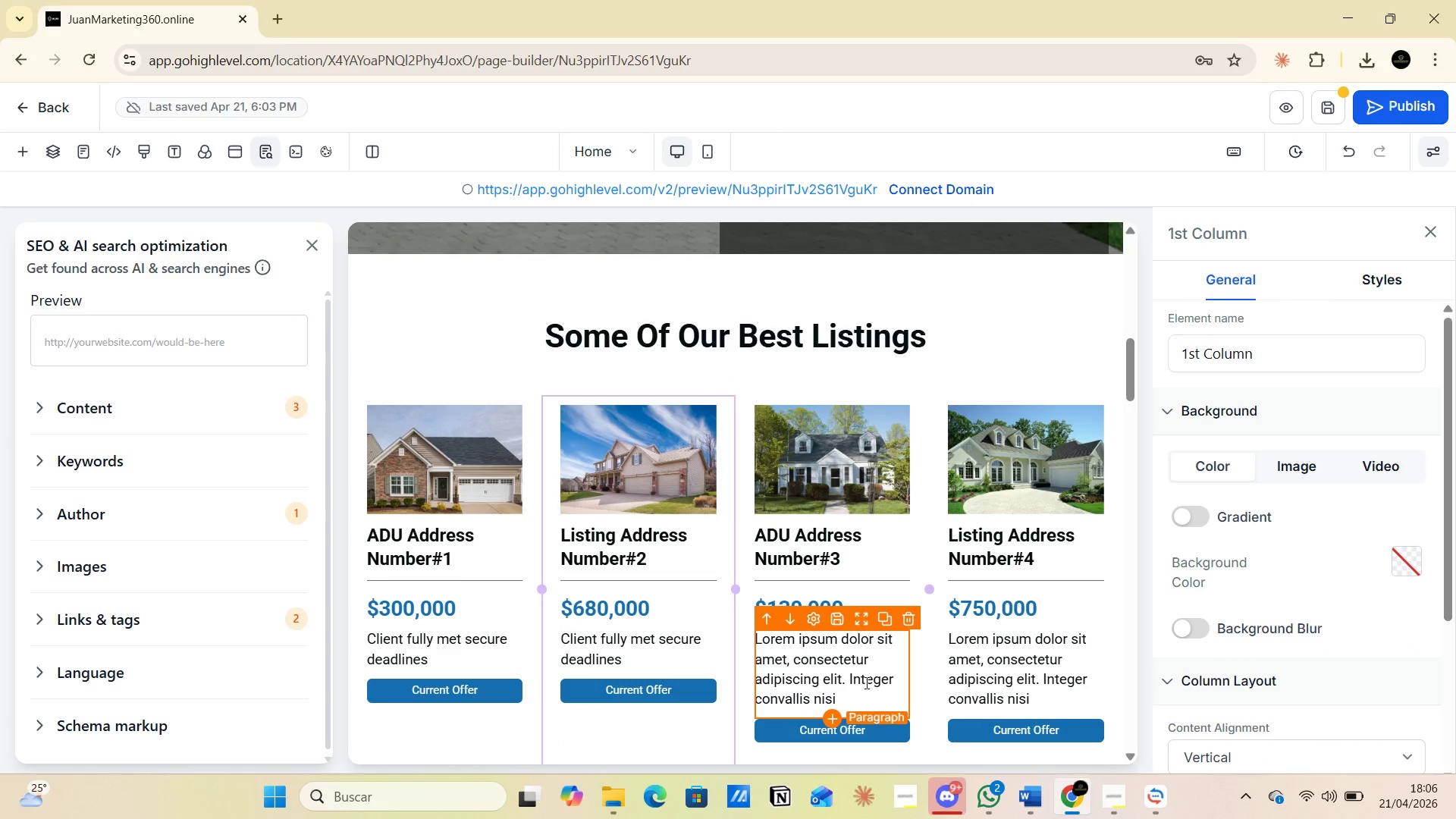 
left_click([845, 674])
 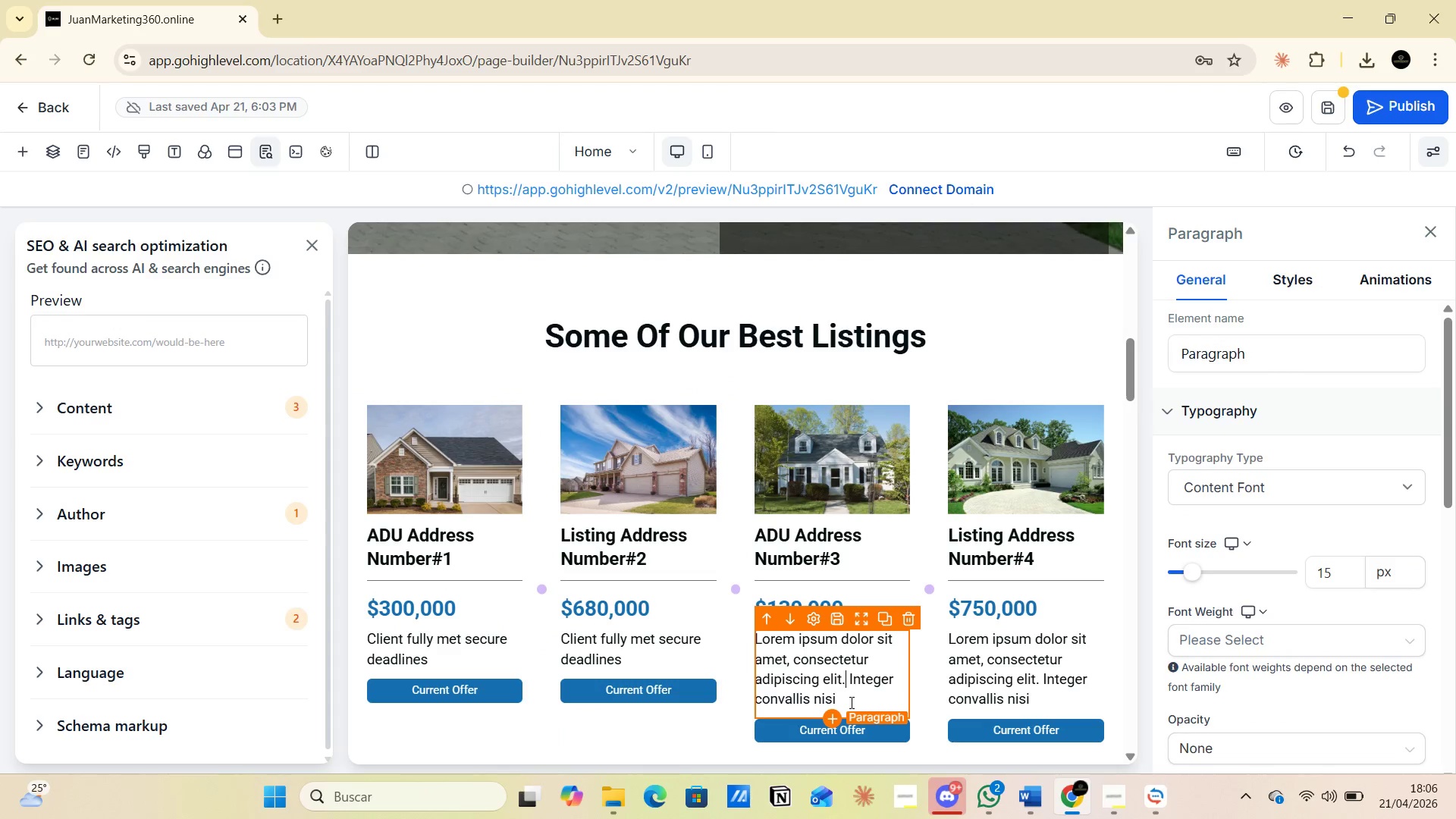 
left_click_drag(start_coordinate=[850, 703], to_coordinate=[738, 645])
 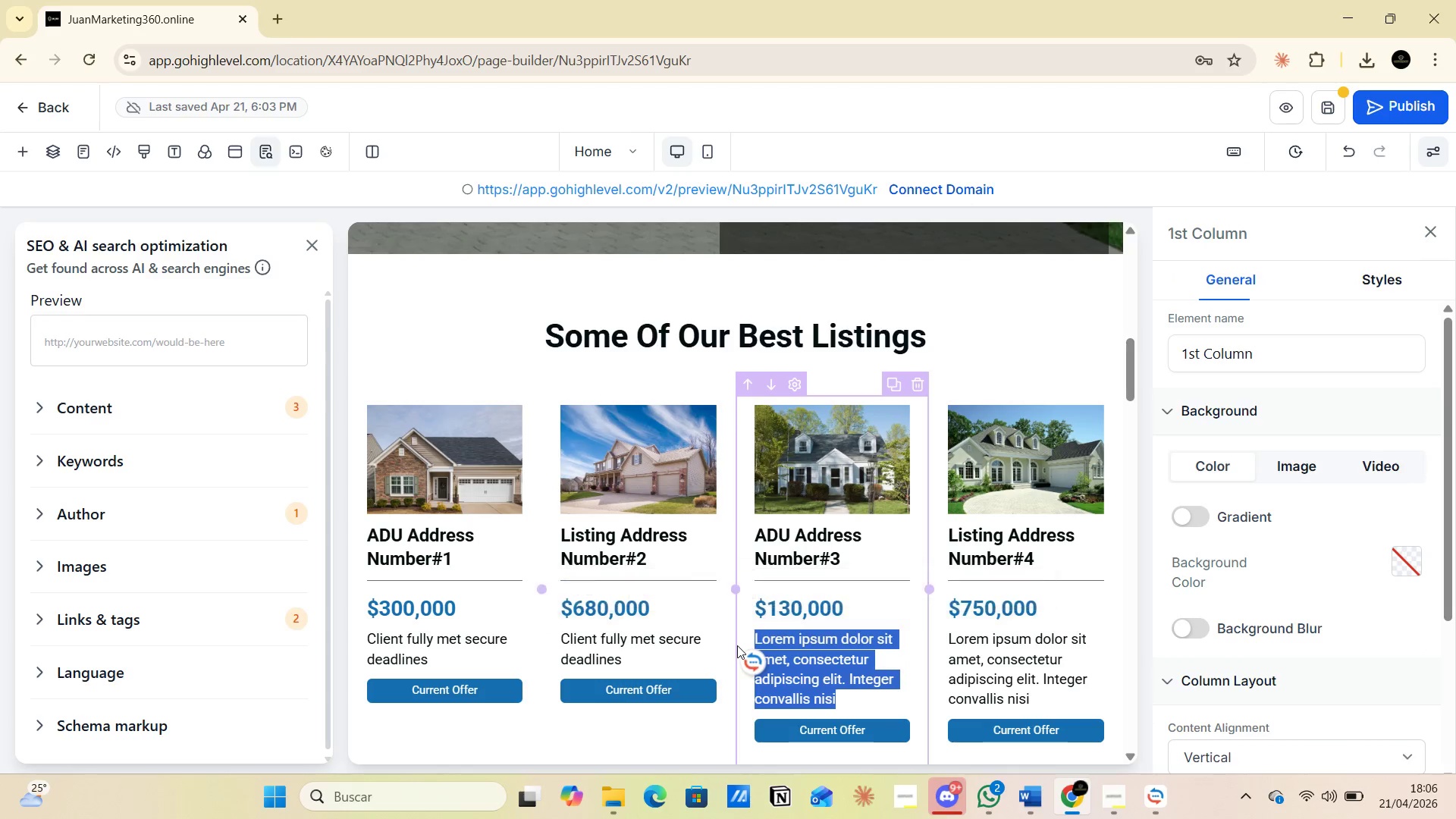 
key(Control+V)
 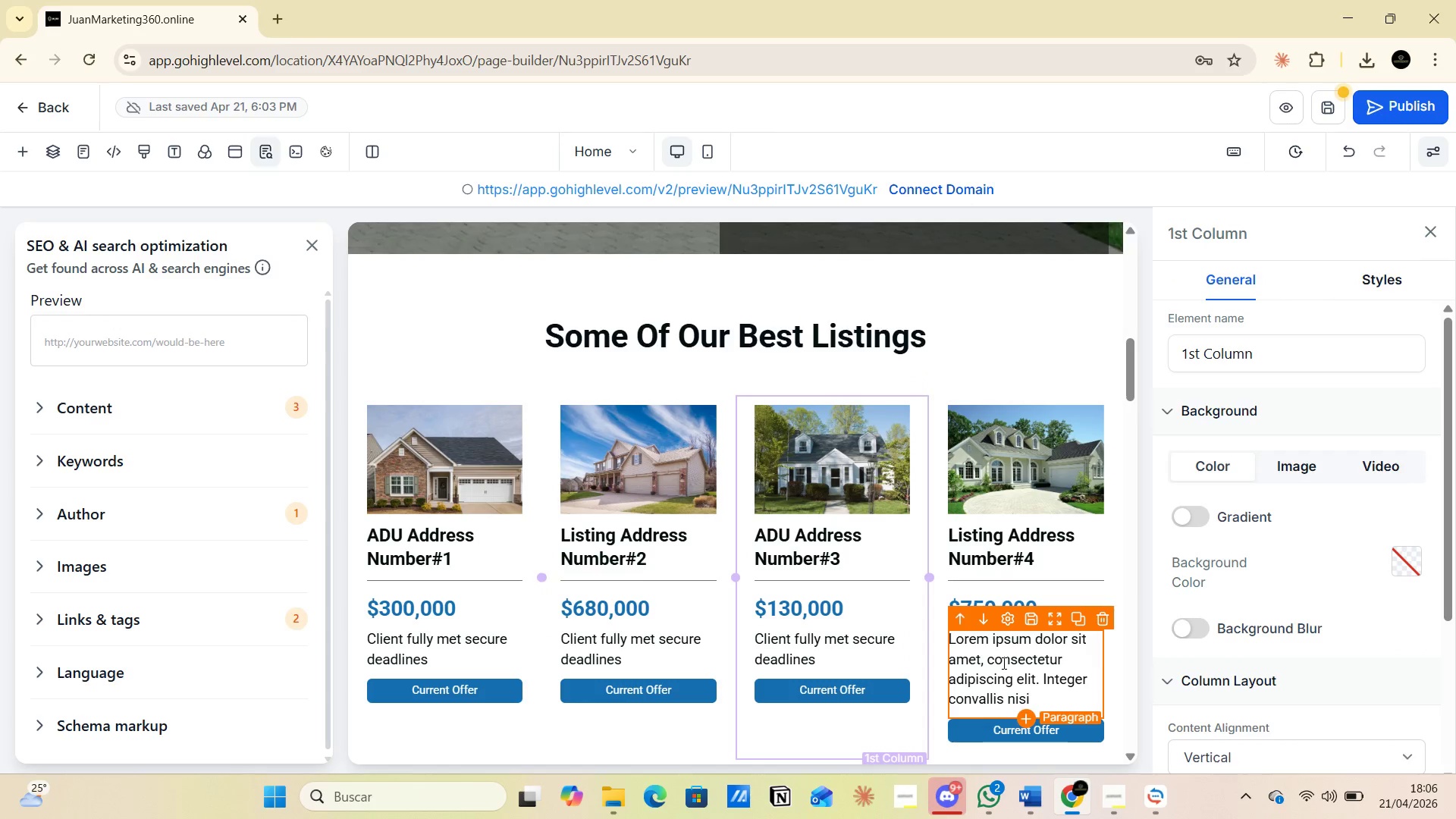 
left_click([996, 646])
 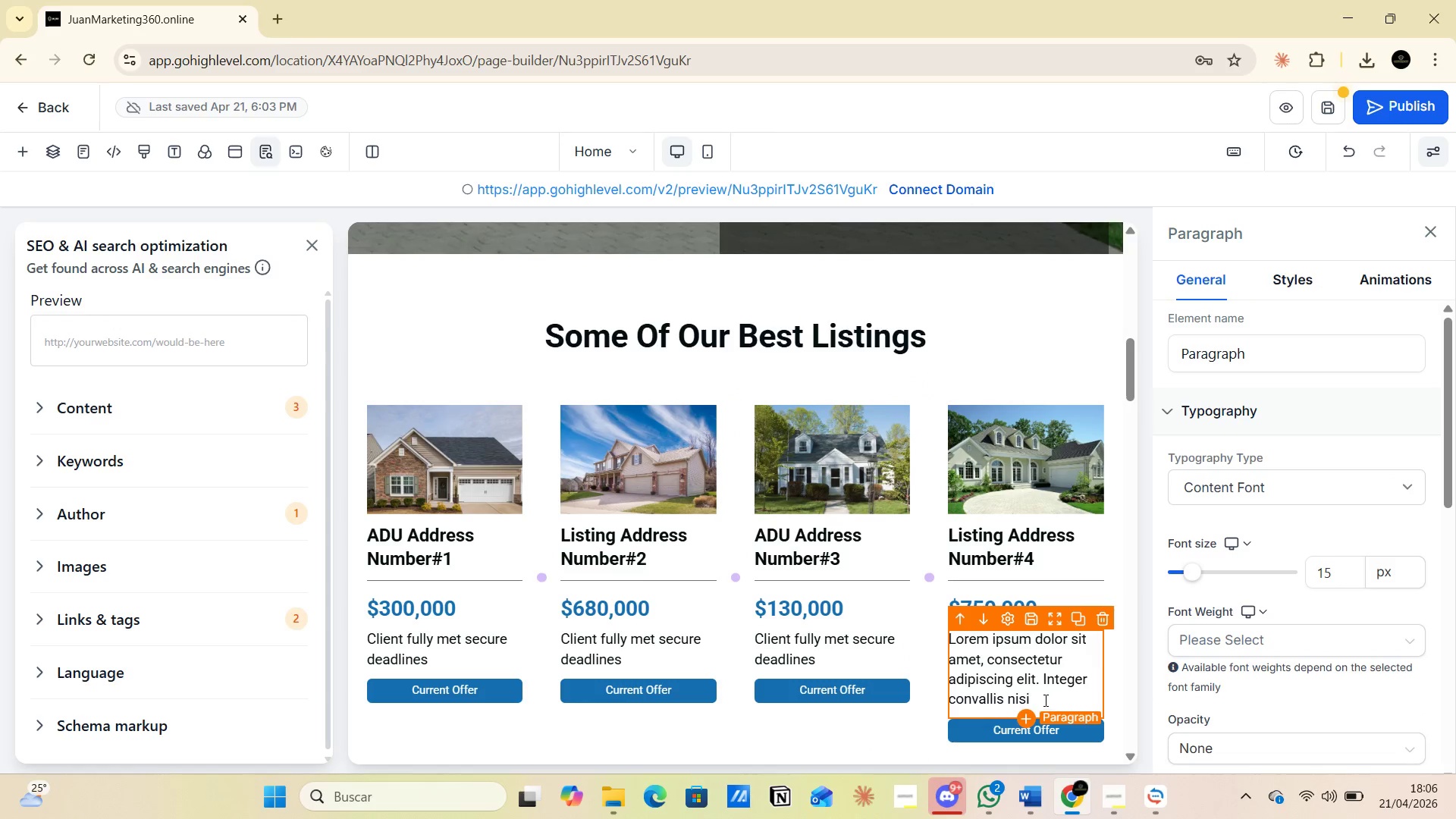 
left_click_drag(start_coordinate=[1042, 698], to_coordinate=[940, 640])
 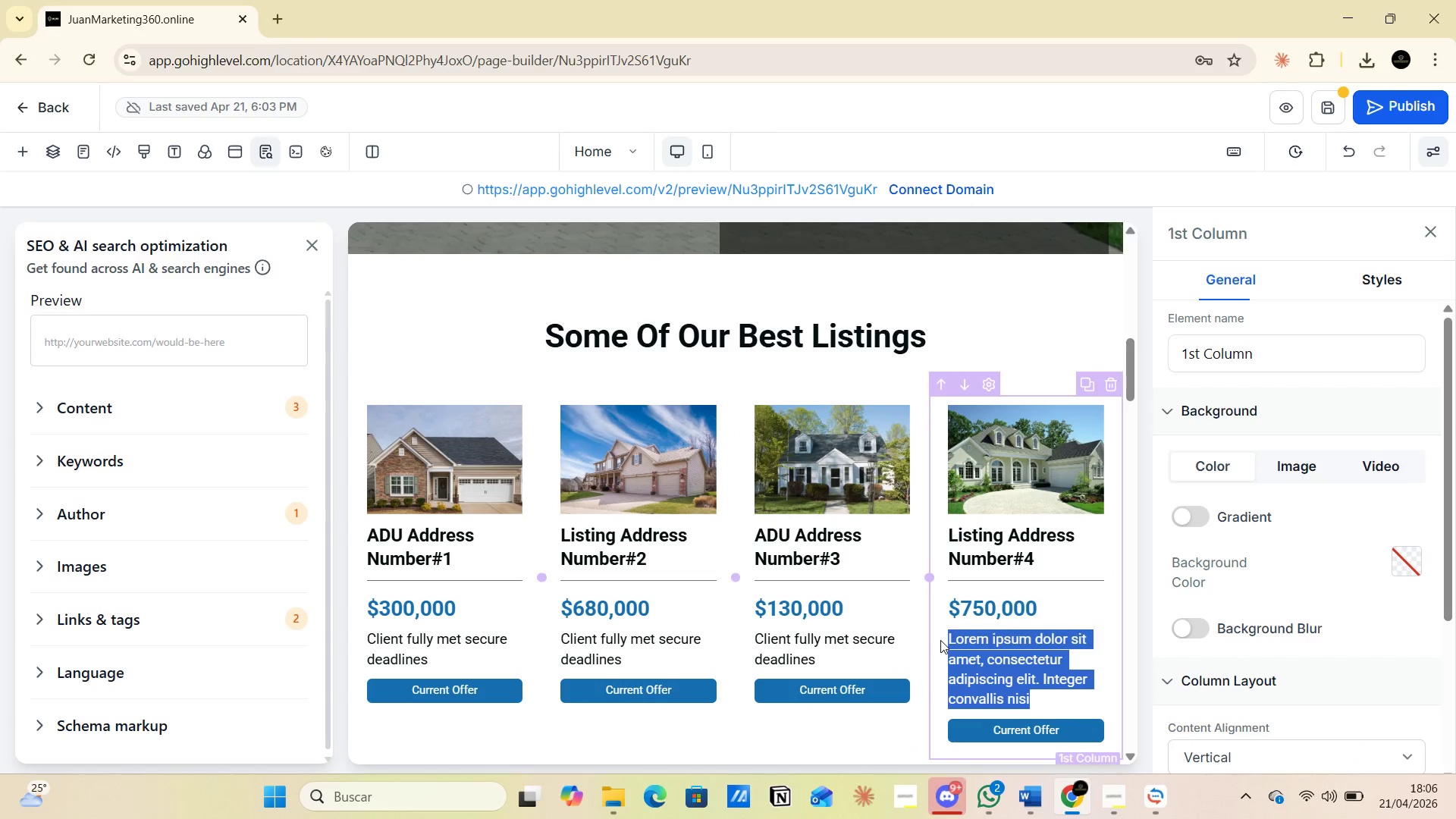 
key(Control+V)
 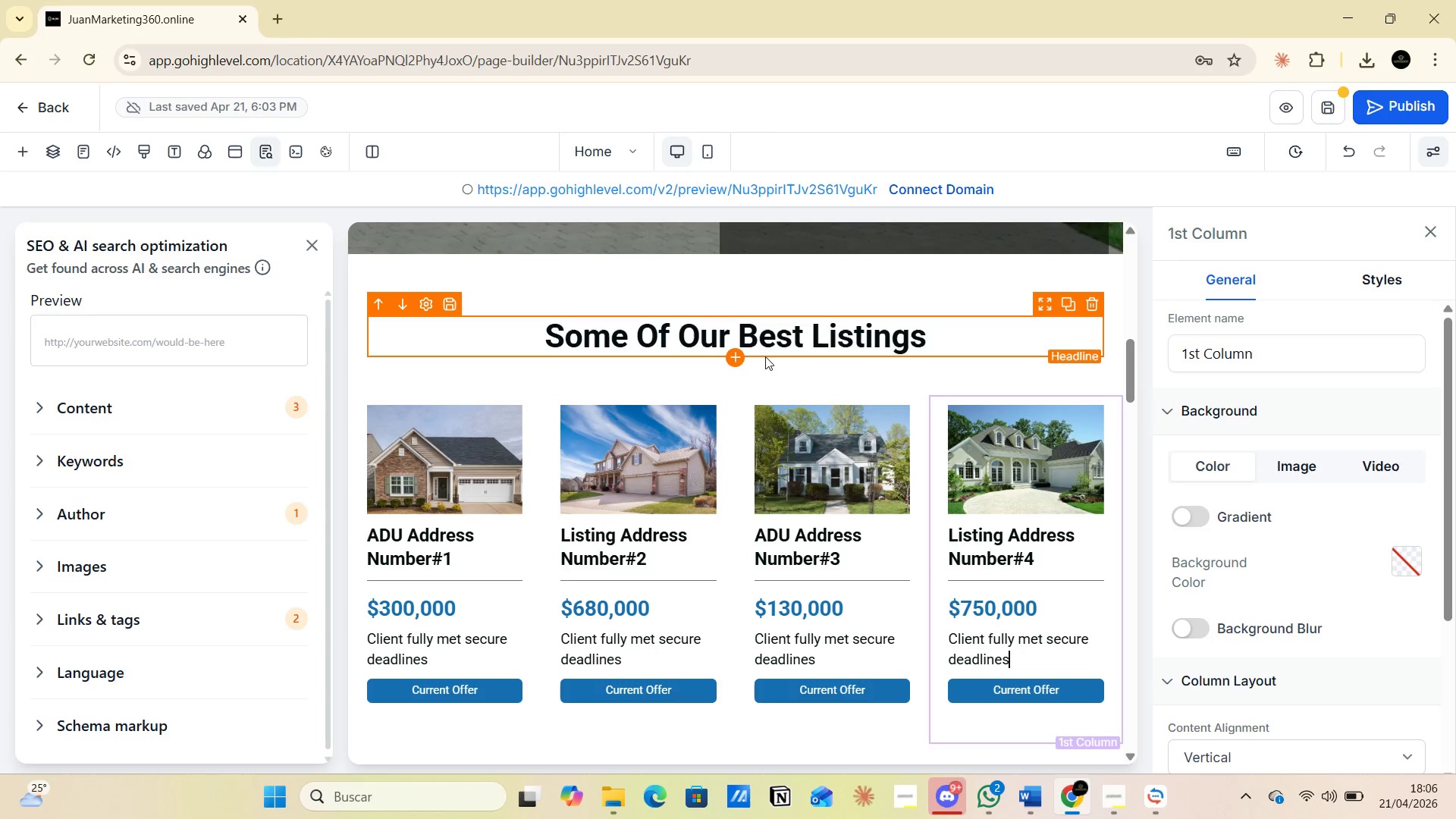 
wait(12.47)
 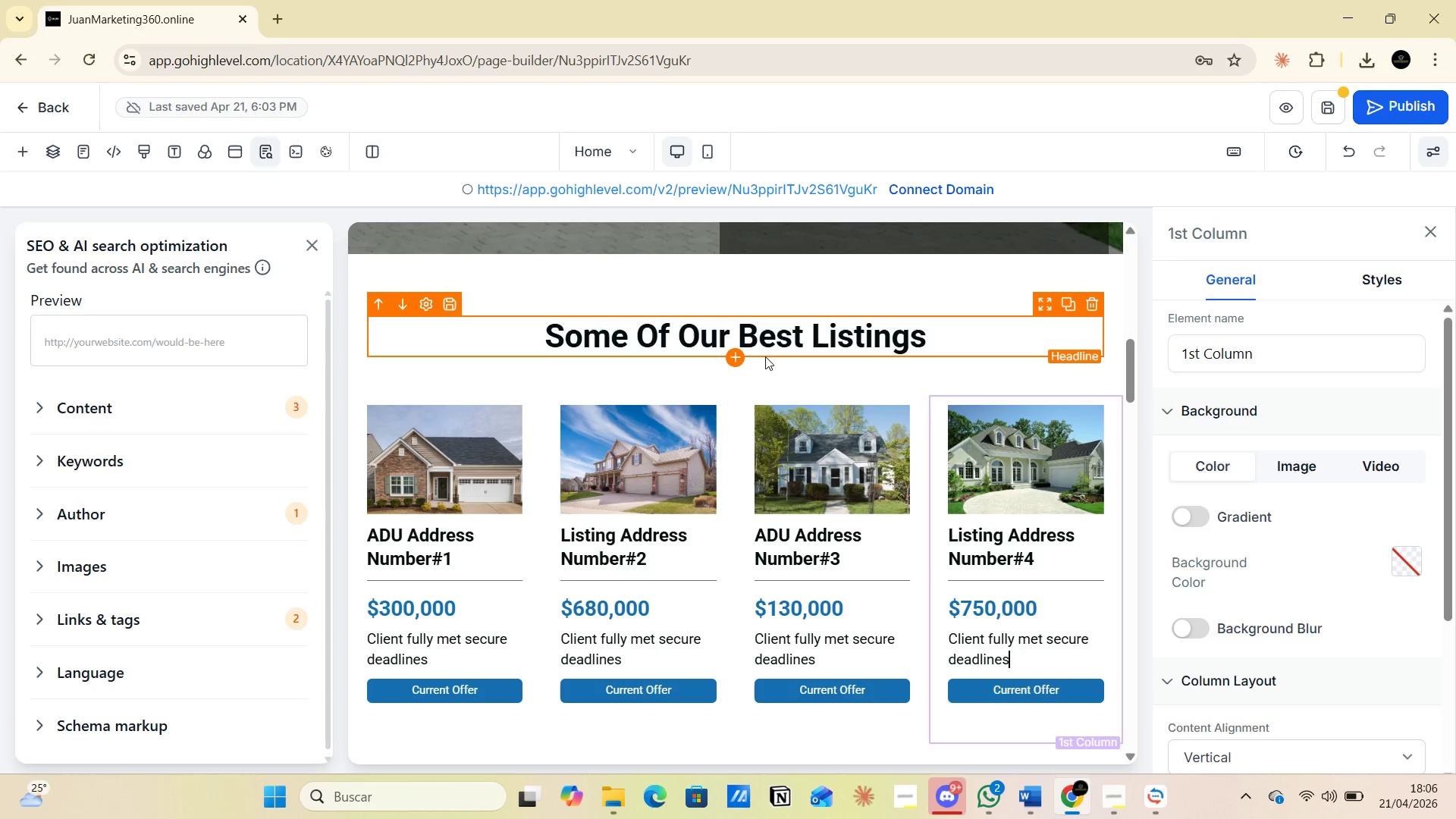 
left_click_drag(start_coordinate=[739, 340], to_coordinate=[733, 340])
 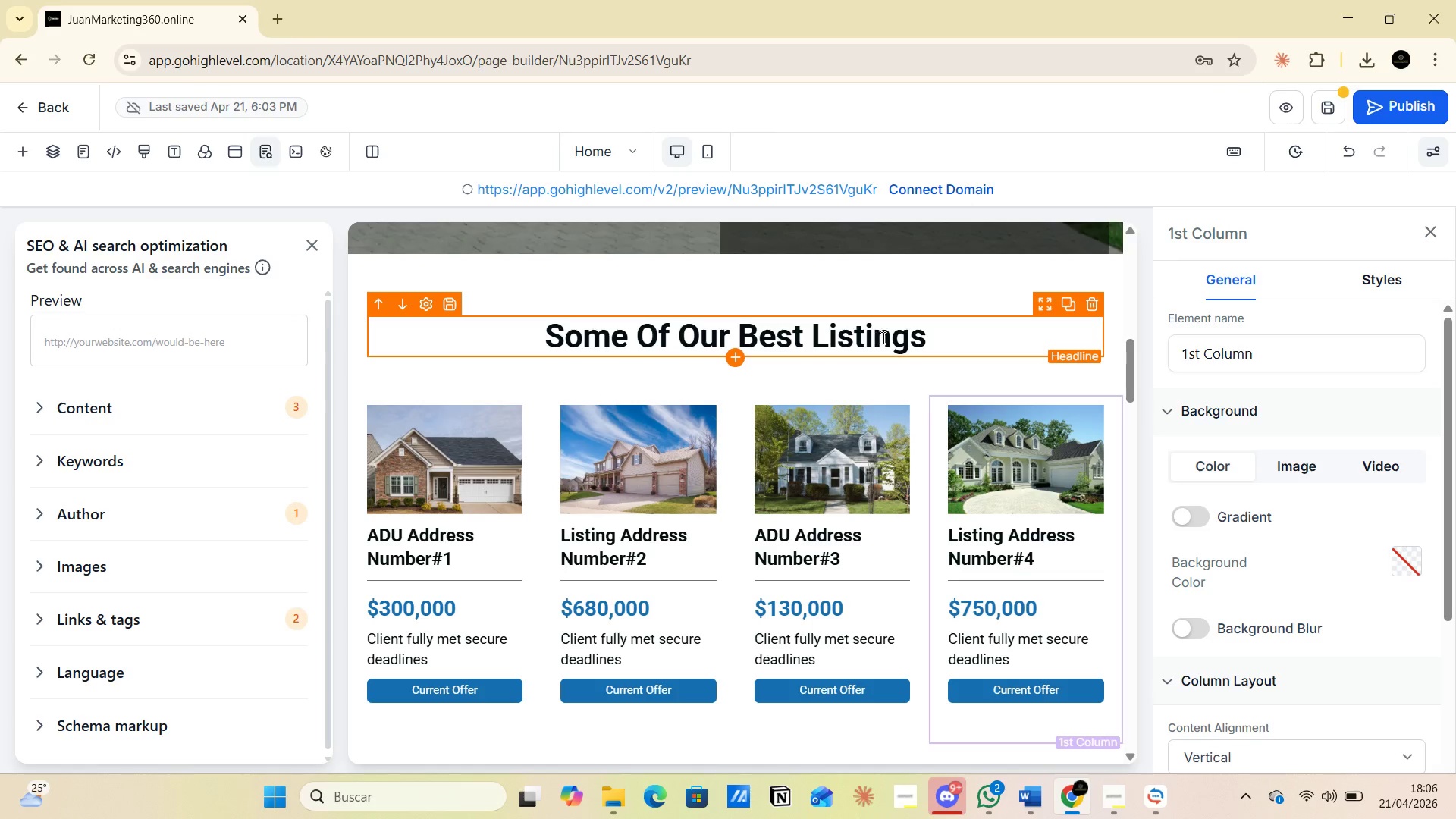 
double_click([882, 337])
 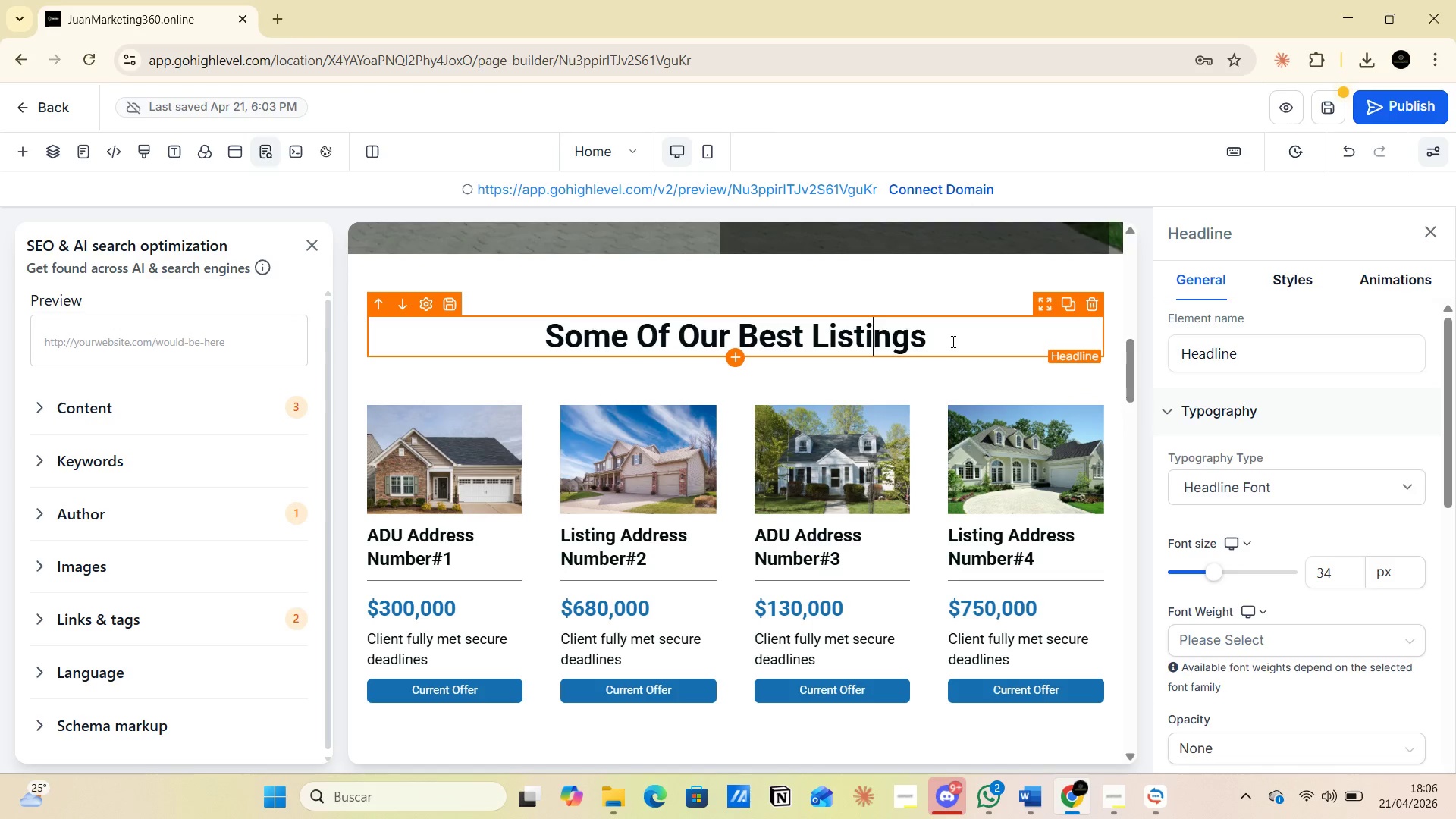 
left_click_drag(start_coordinate=[952, 341], to_coordinate=[811, 341])
 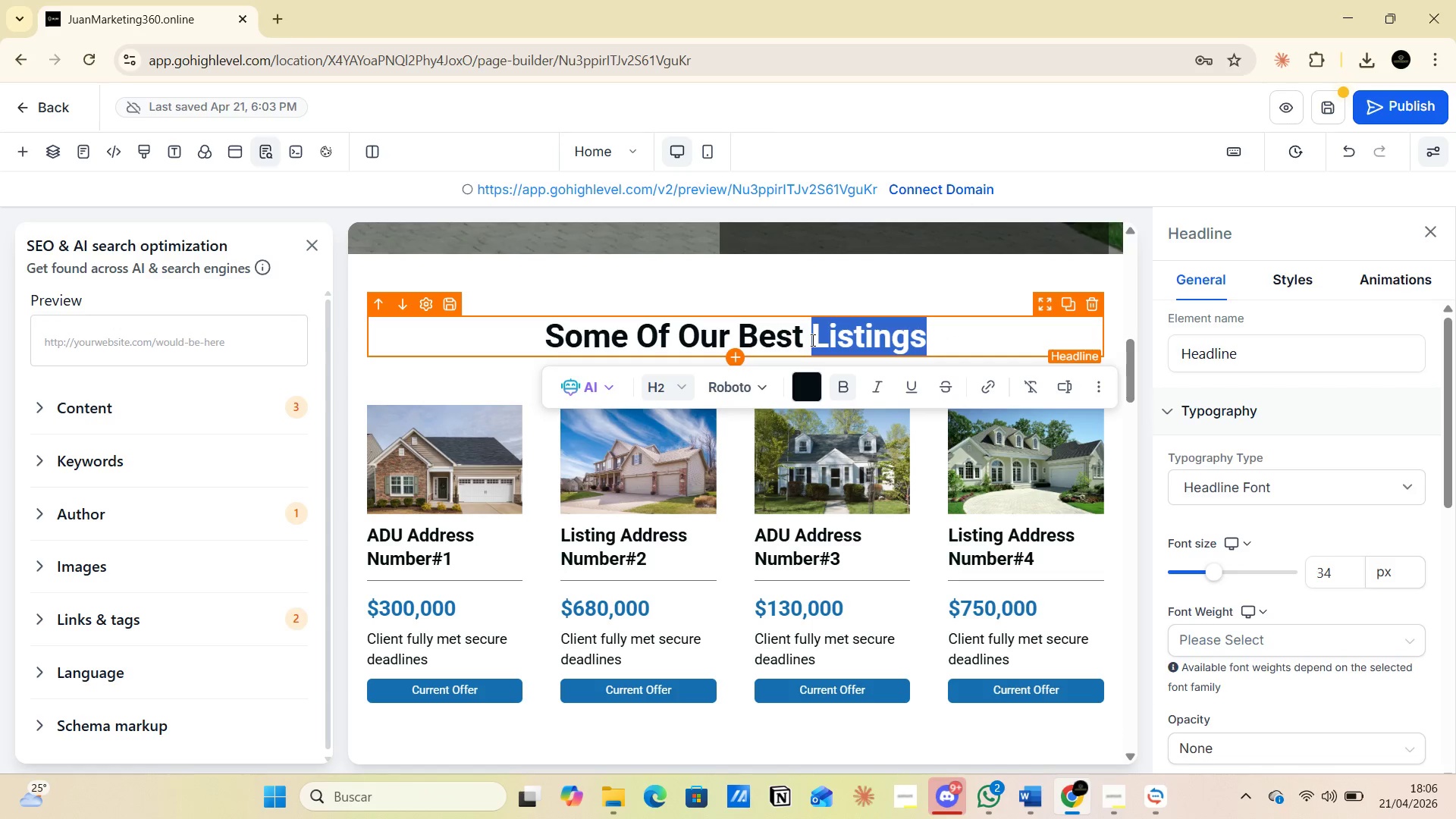 
type(Proyect)
key(Backspace)
key(Backspace)
key(Backspace)
key(Backspace)
type(yect)
 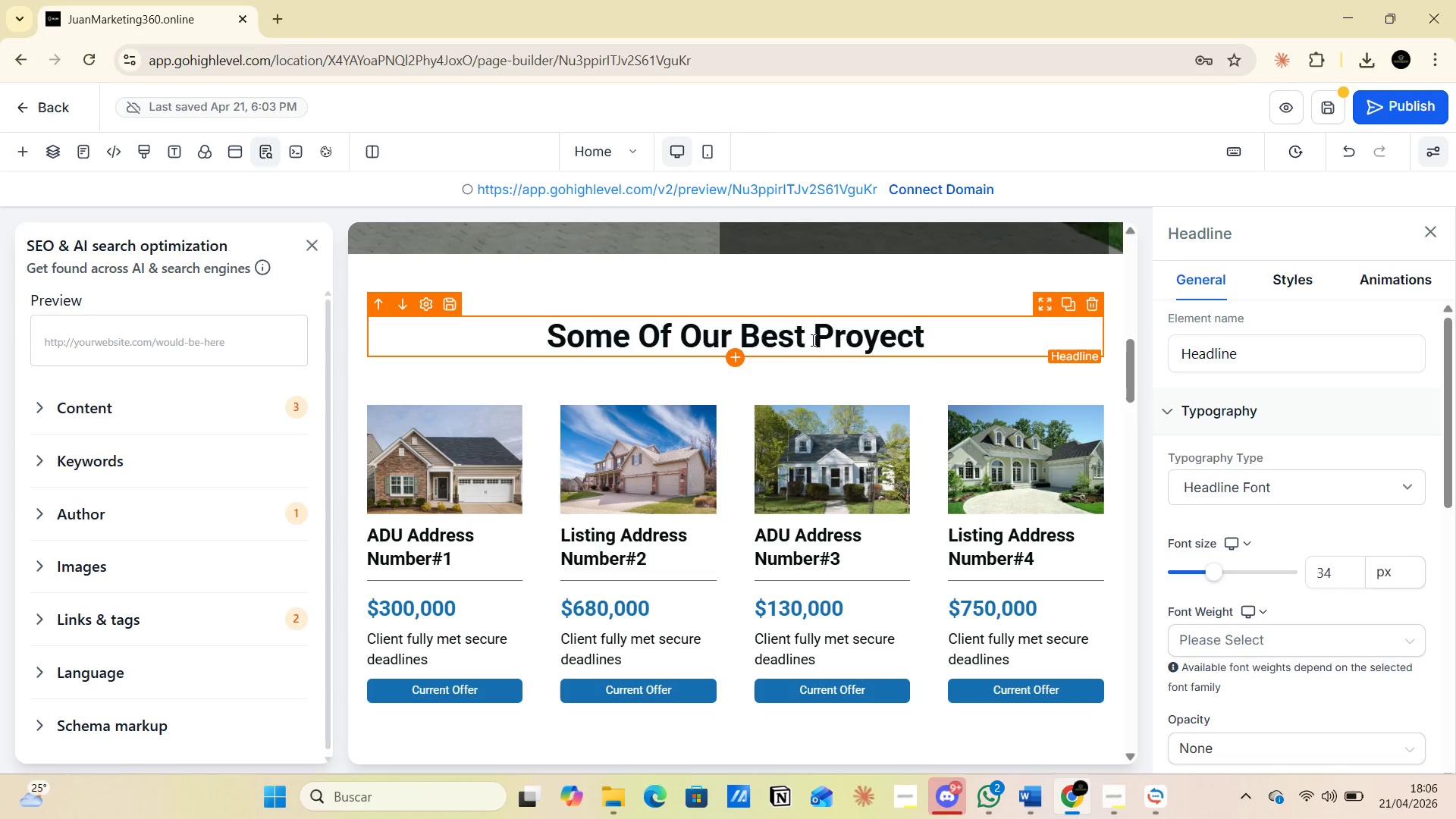 
scroll: coordinate [855, 439], scroll_direction: down, amount: 5.0
 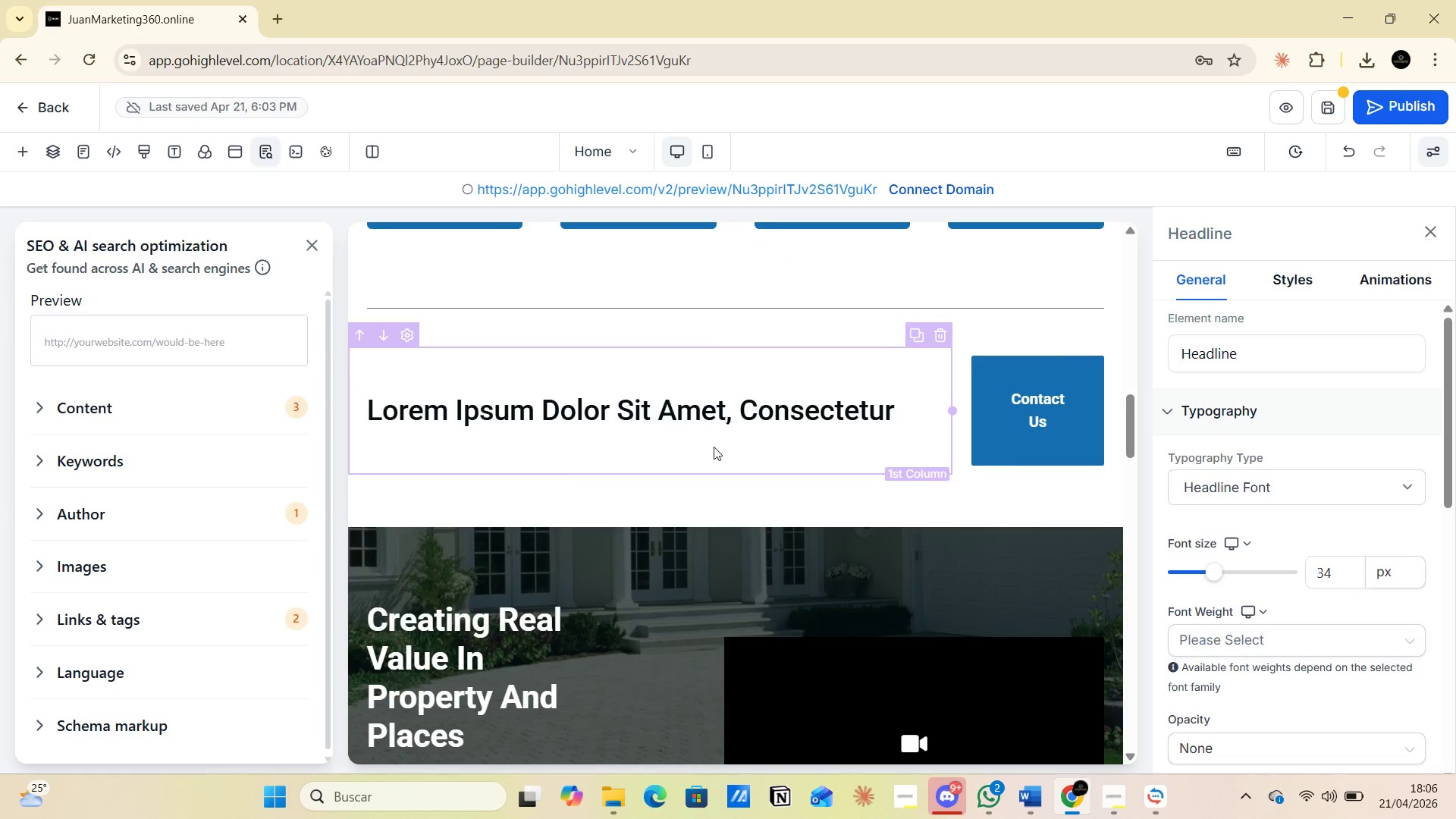 
wait(7.65)
 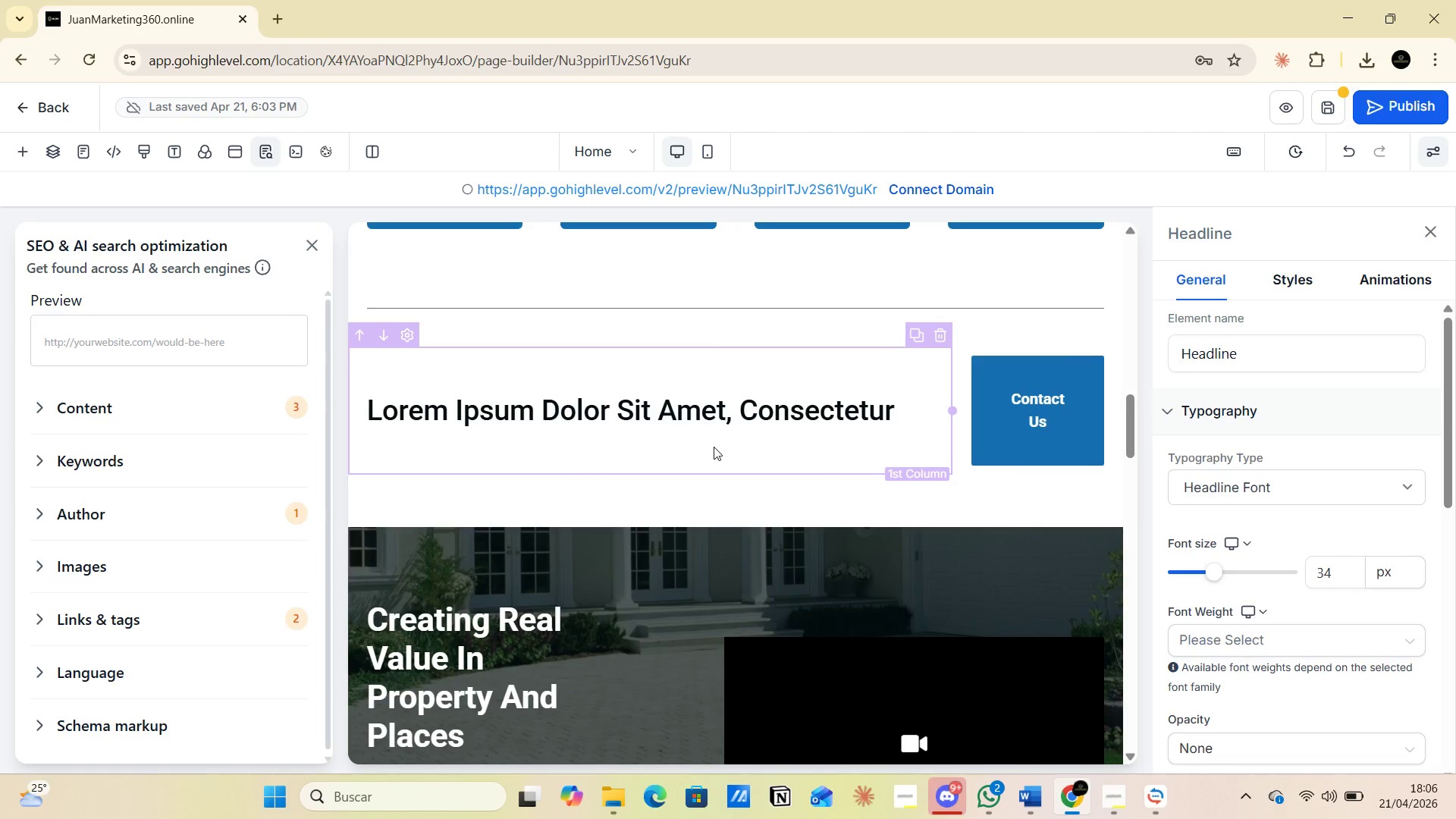 
scroll: coordinate [657, 541], scroll_direction: down, amount: 32.0
 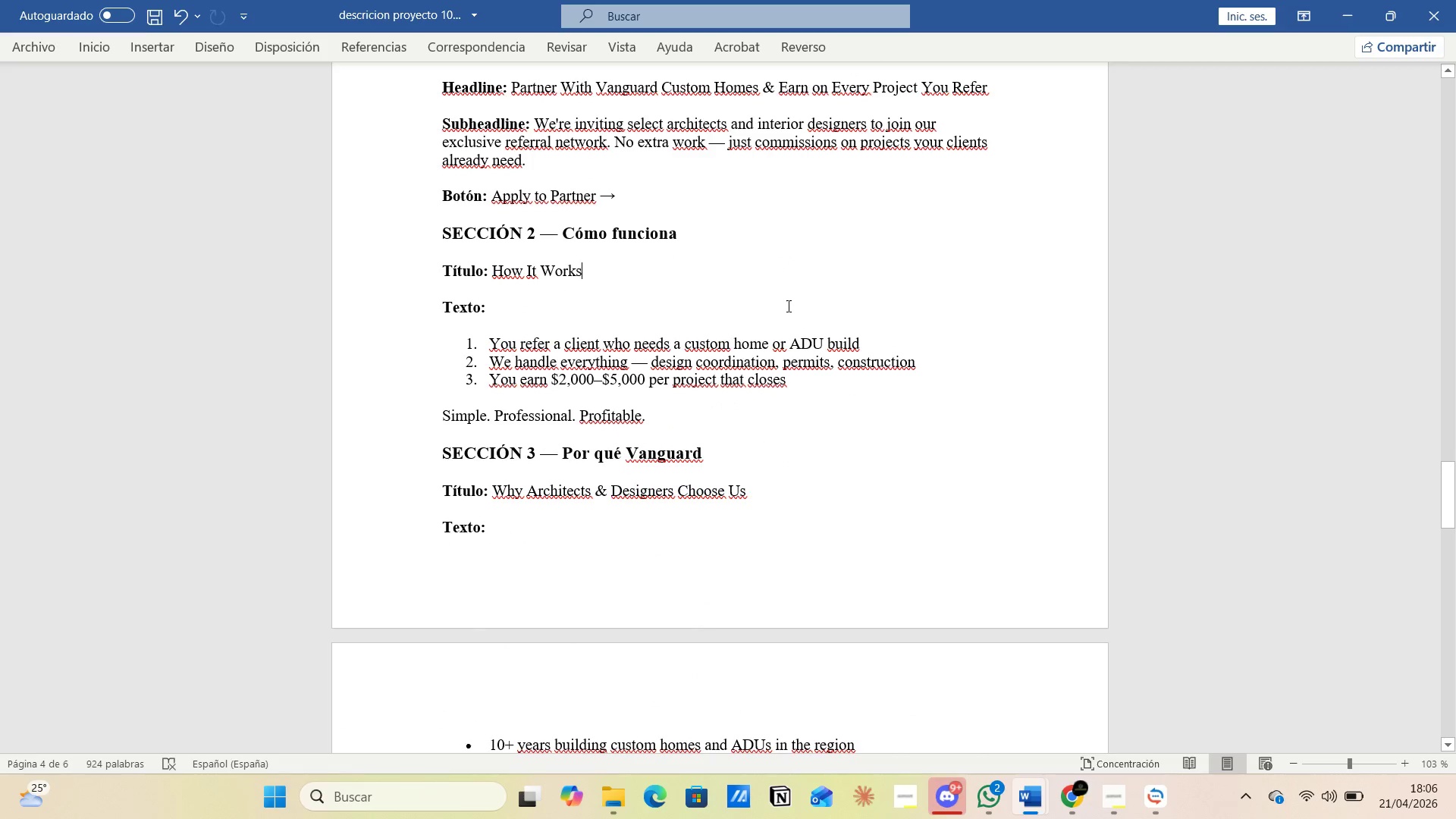 
wait(6.1)
 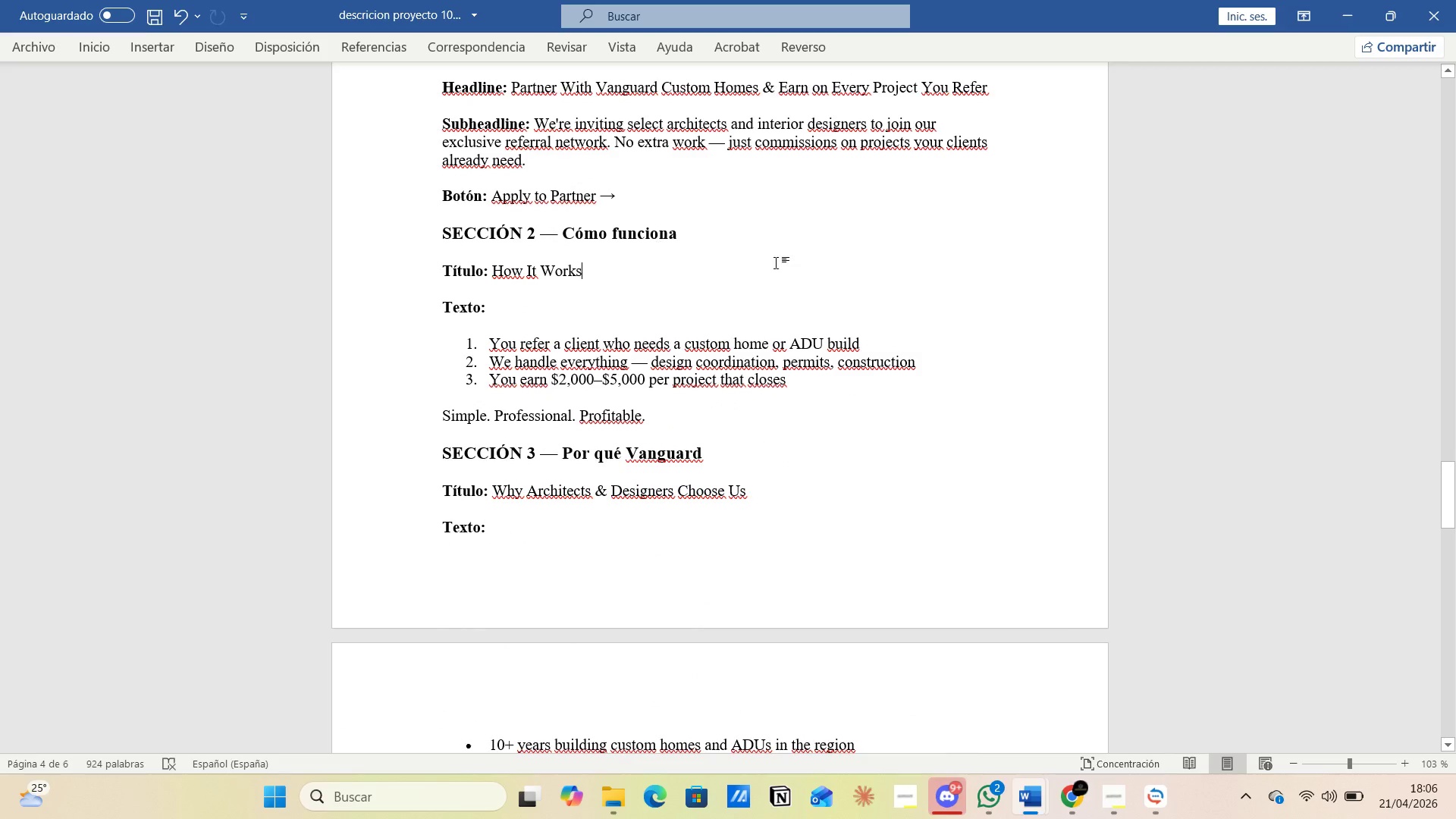 
left_click([499, 271])
 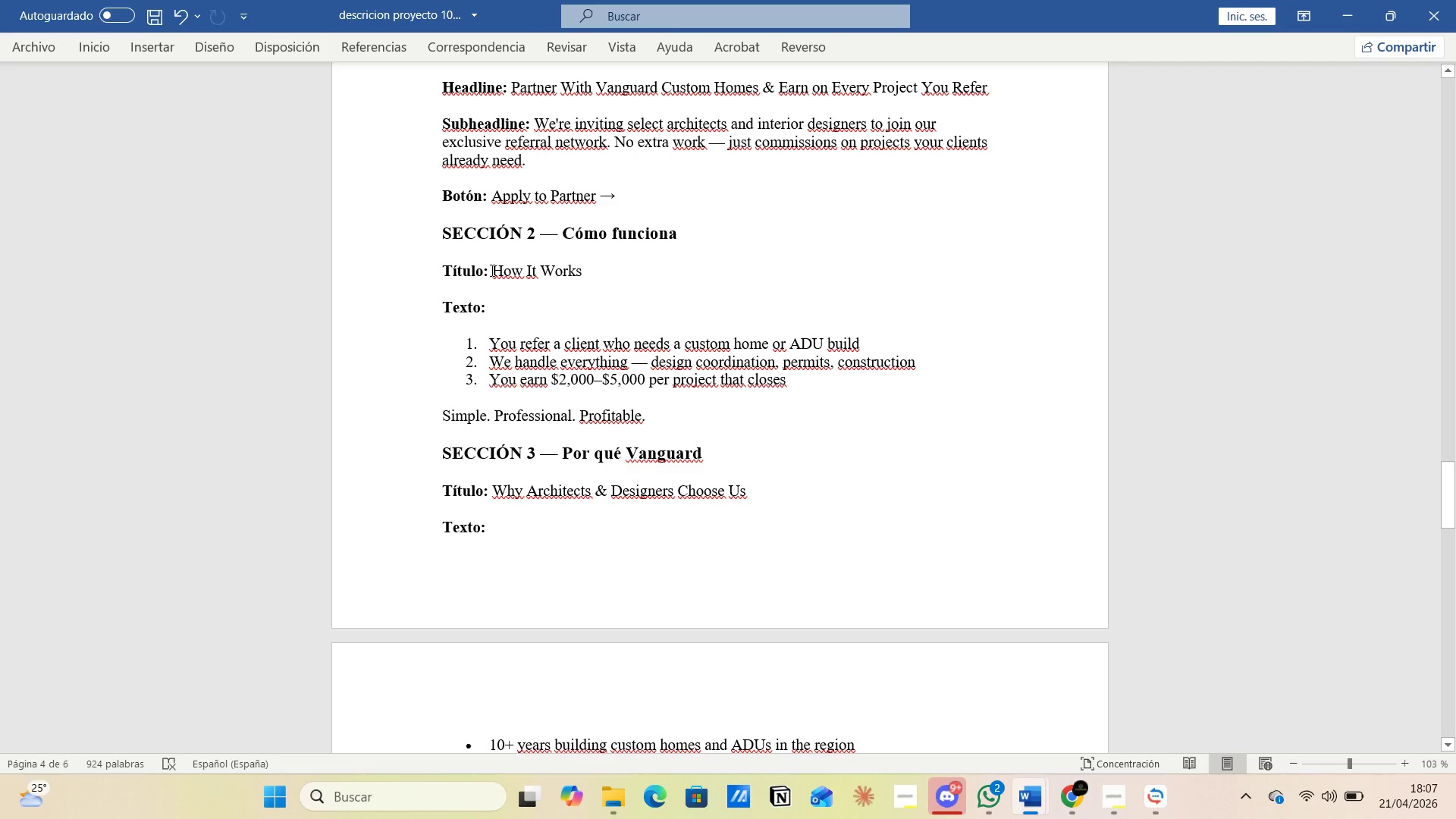 
left_click_drag(start_coordinate=[491, 268], to_coordinate=[586, 269])
 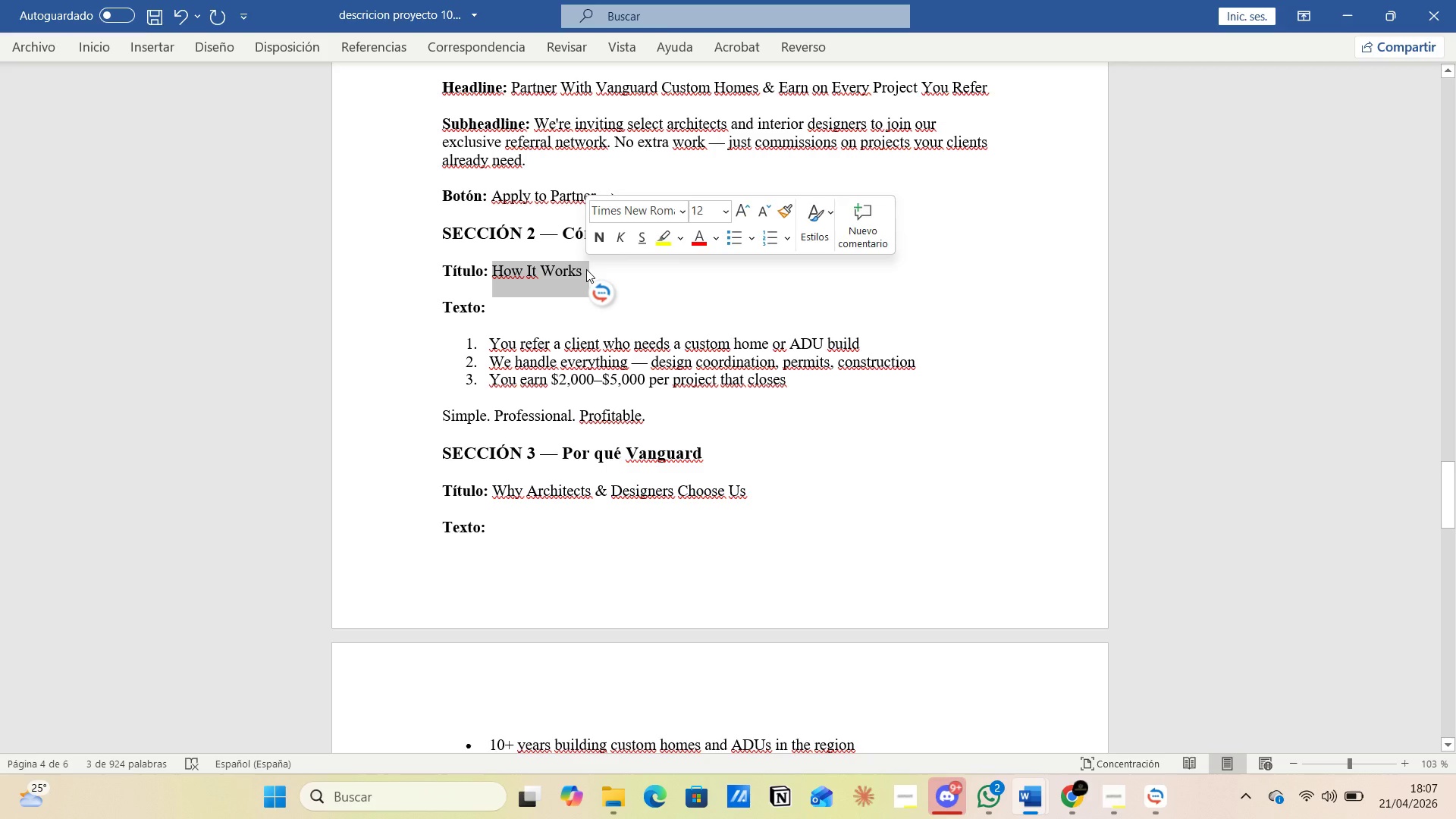 
key(Control+C)
 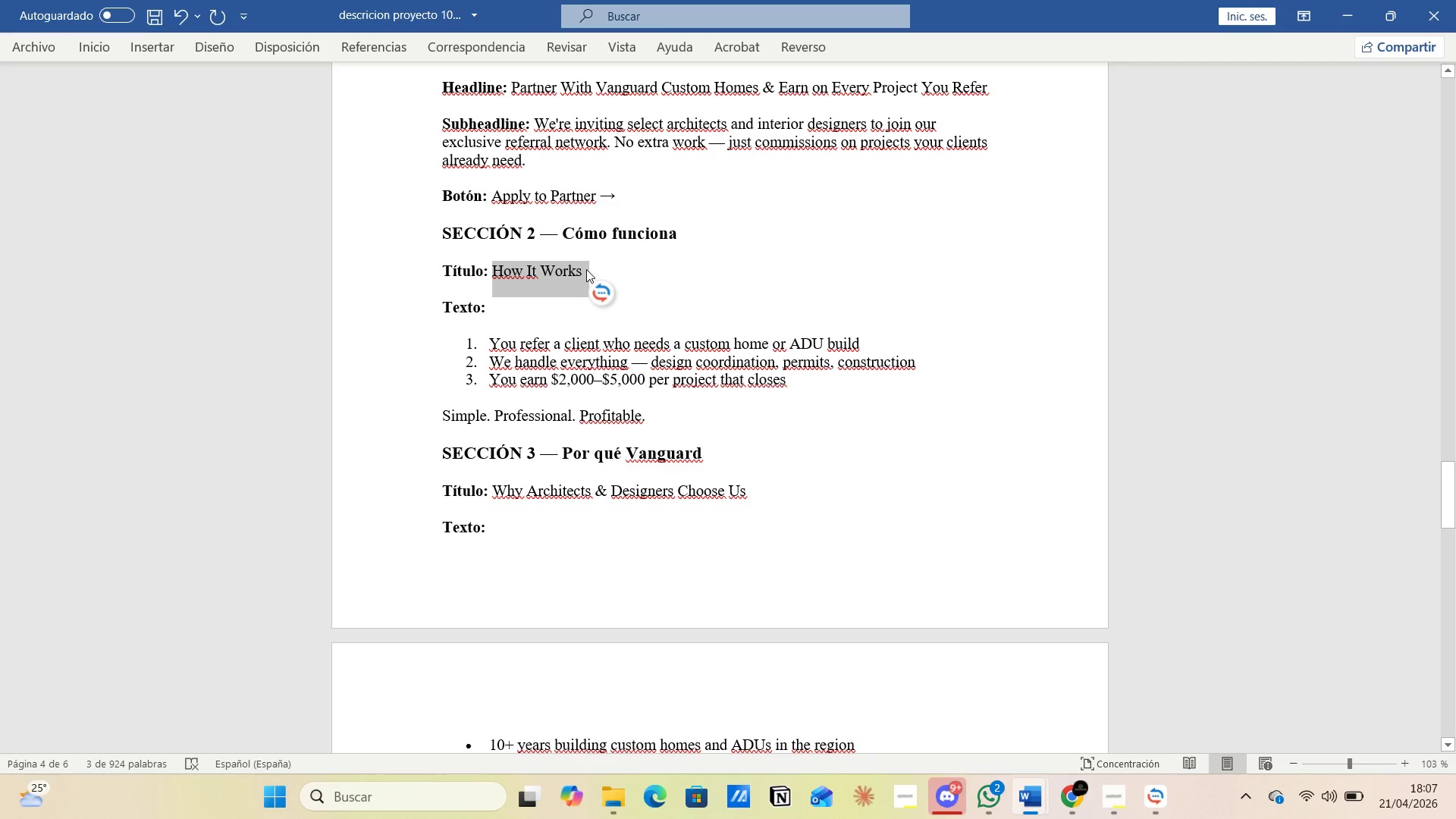 
key(Alt+Tab)
 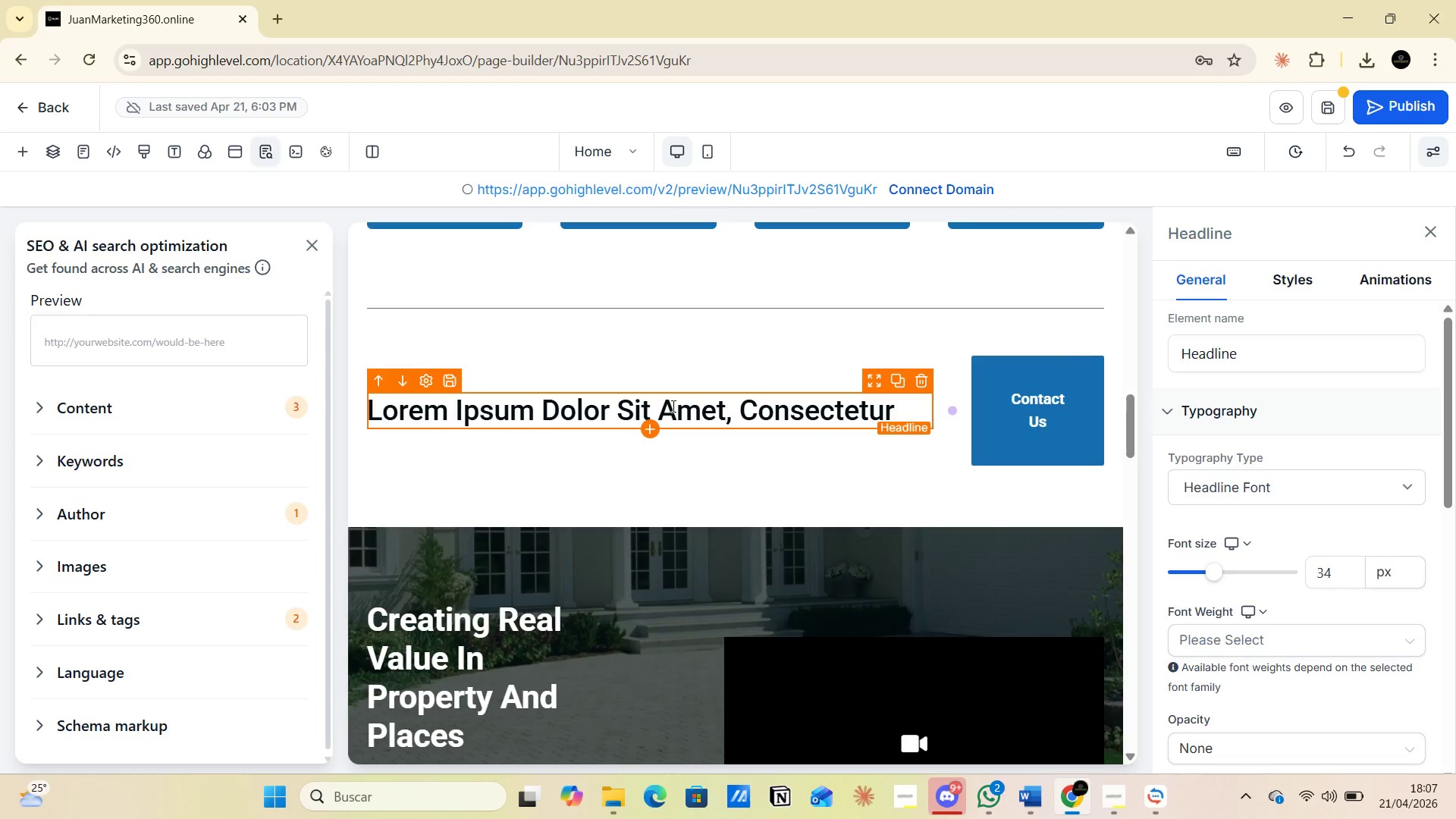 
left_click([672, 401])
 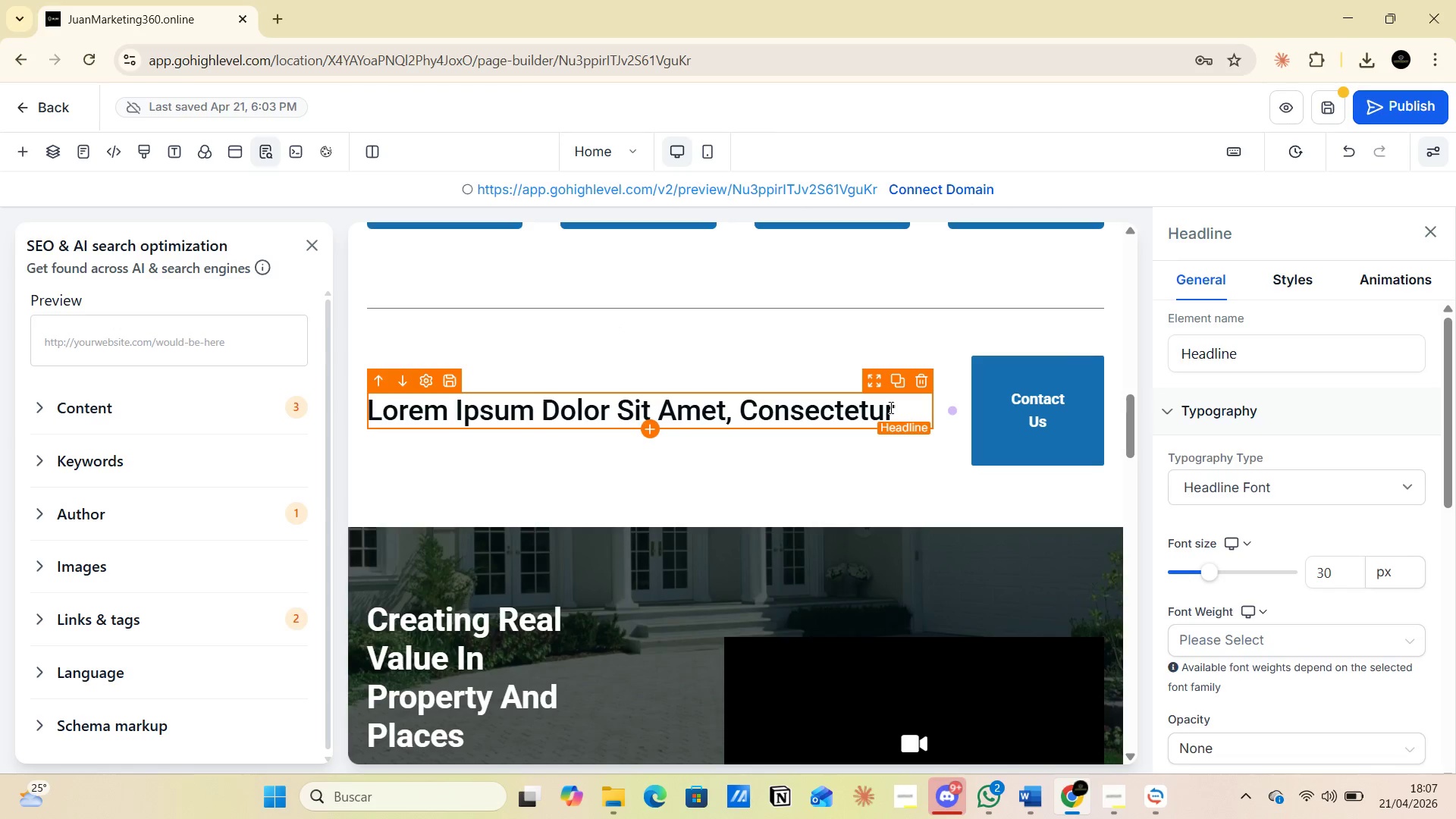 
left_click_drag(start_coordinate=[893, 407], to_coordinate=[351, 397])
 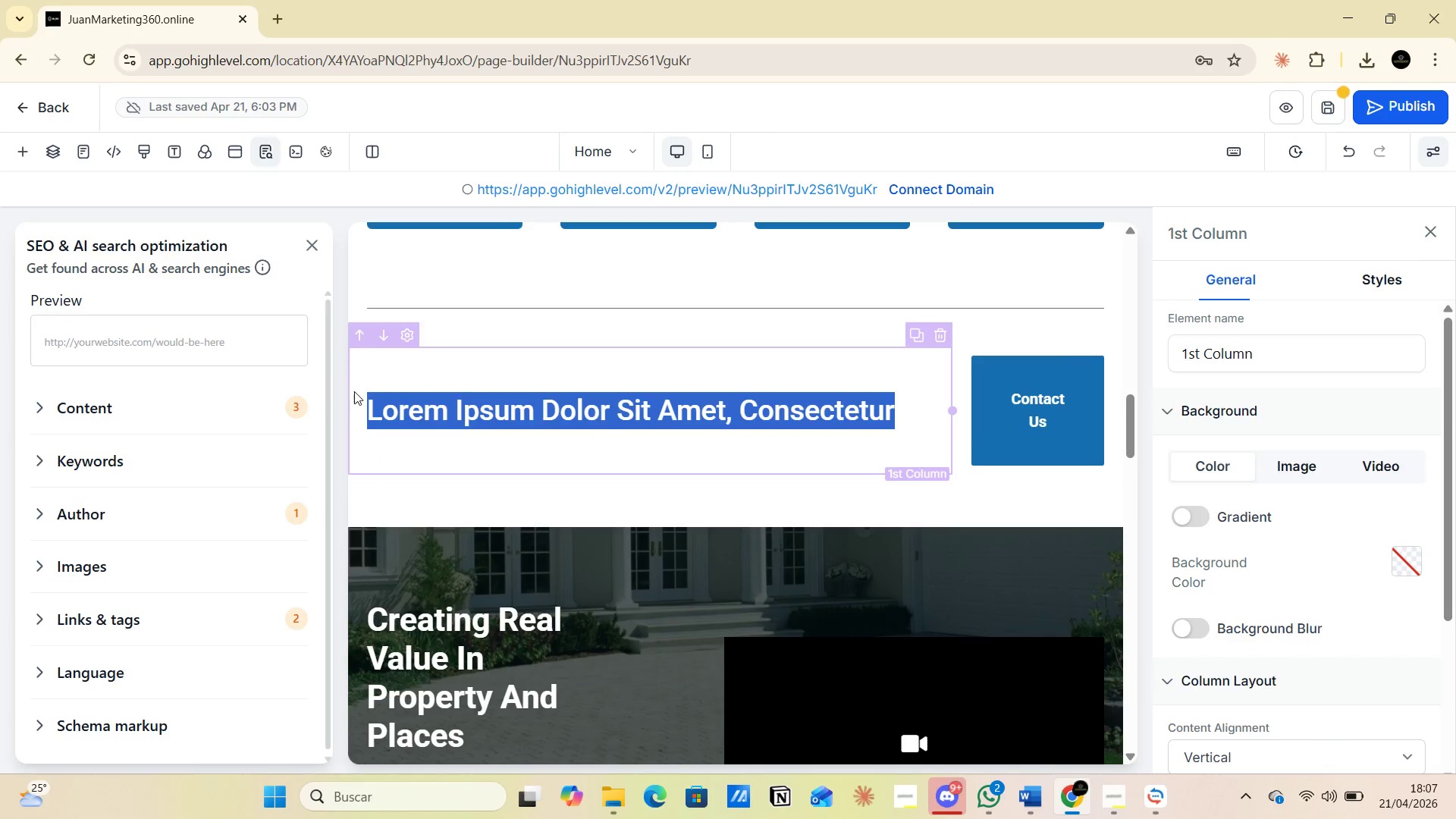 
key(Control+V)
 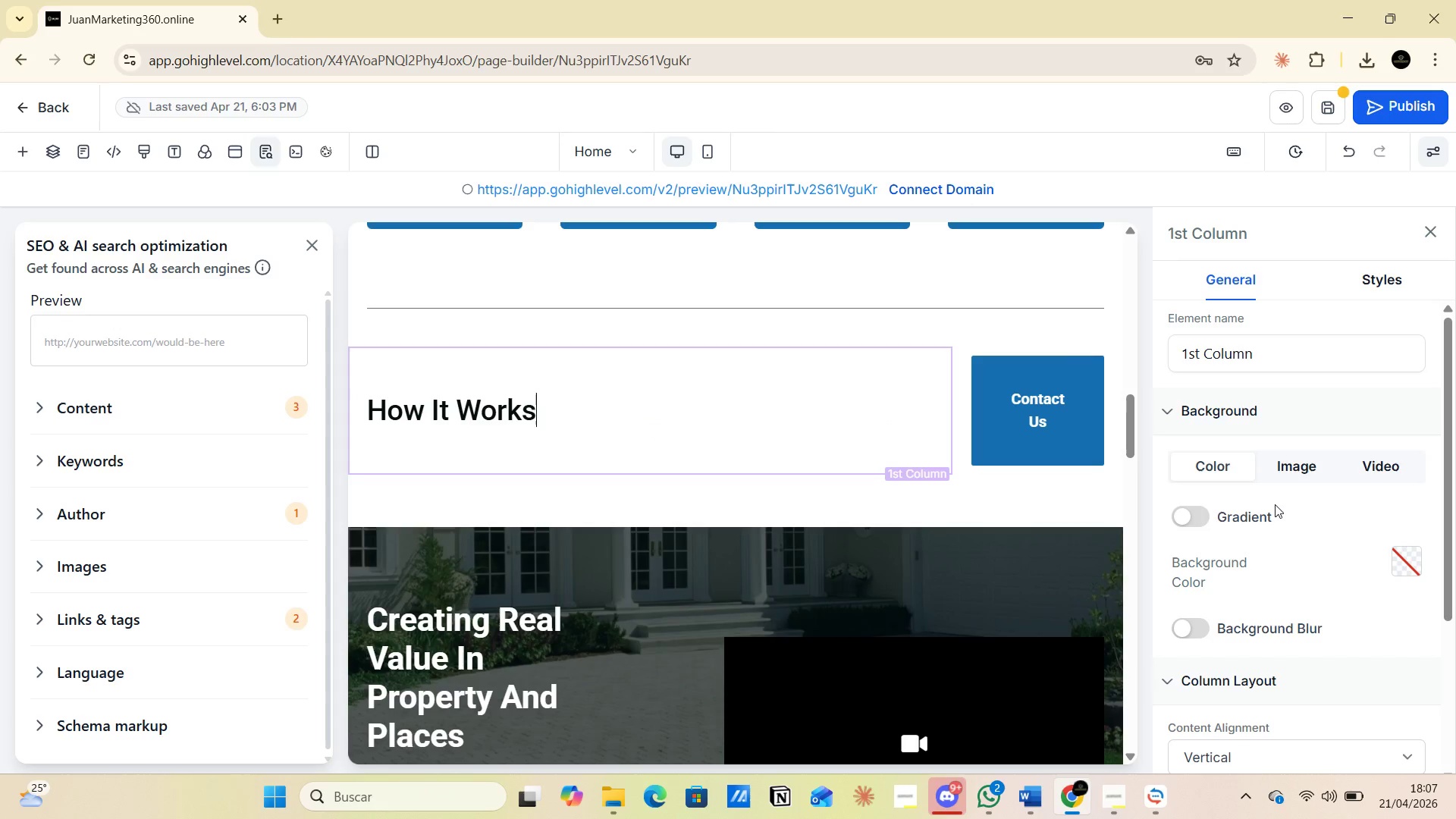 
wait(6.55)
 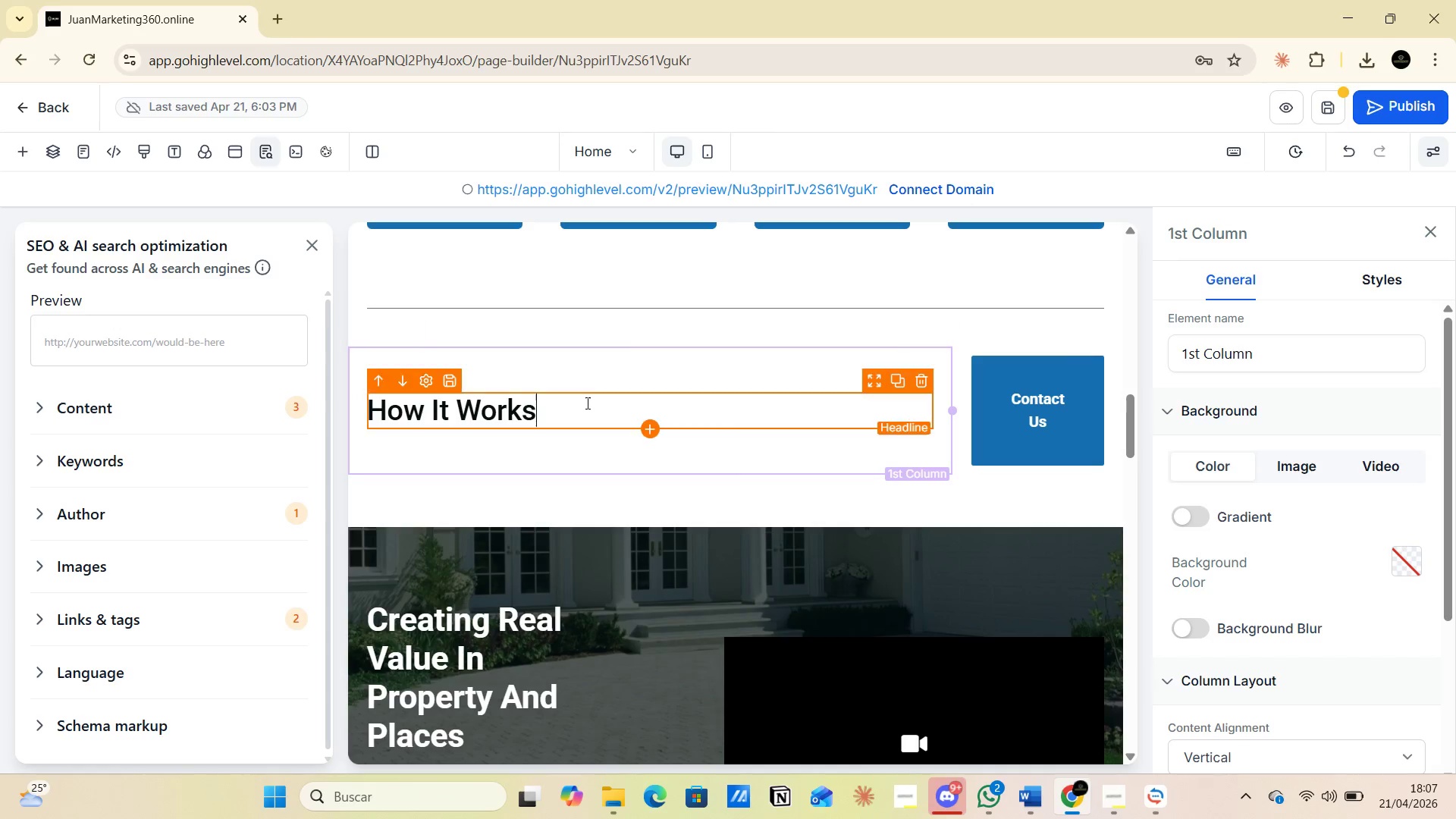 
scroll: coordinate [1311, 535], scroll_direction: down, amount: 1.0
 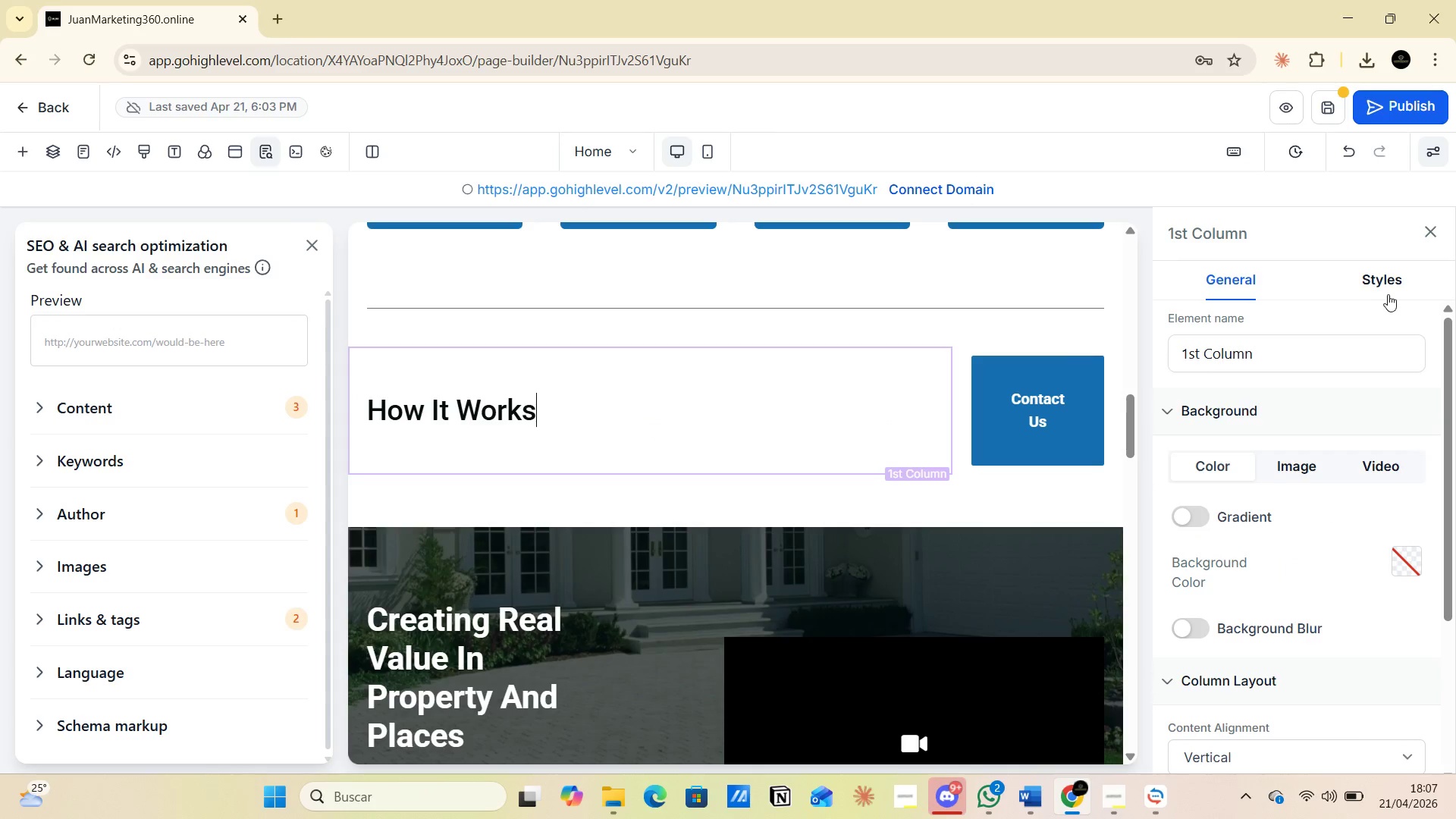 
left_click([1384, 284])
 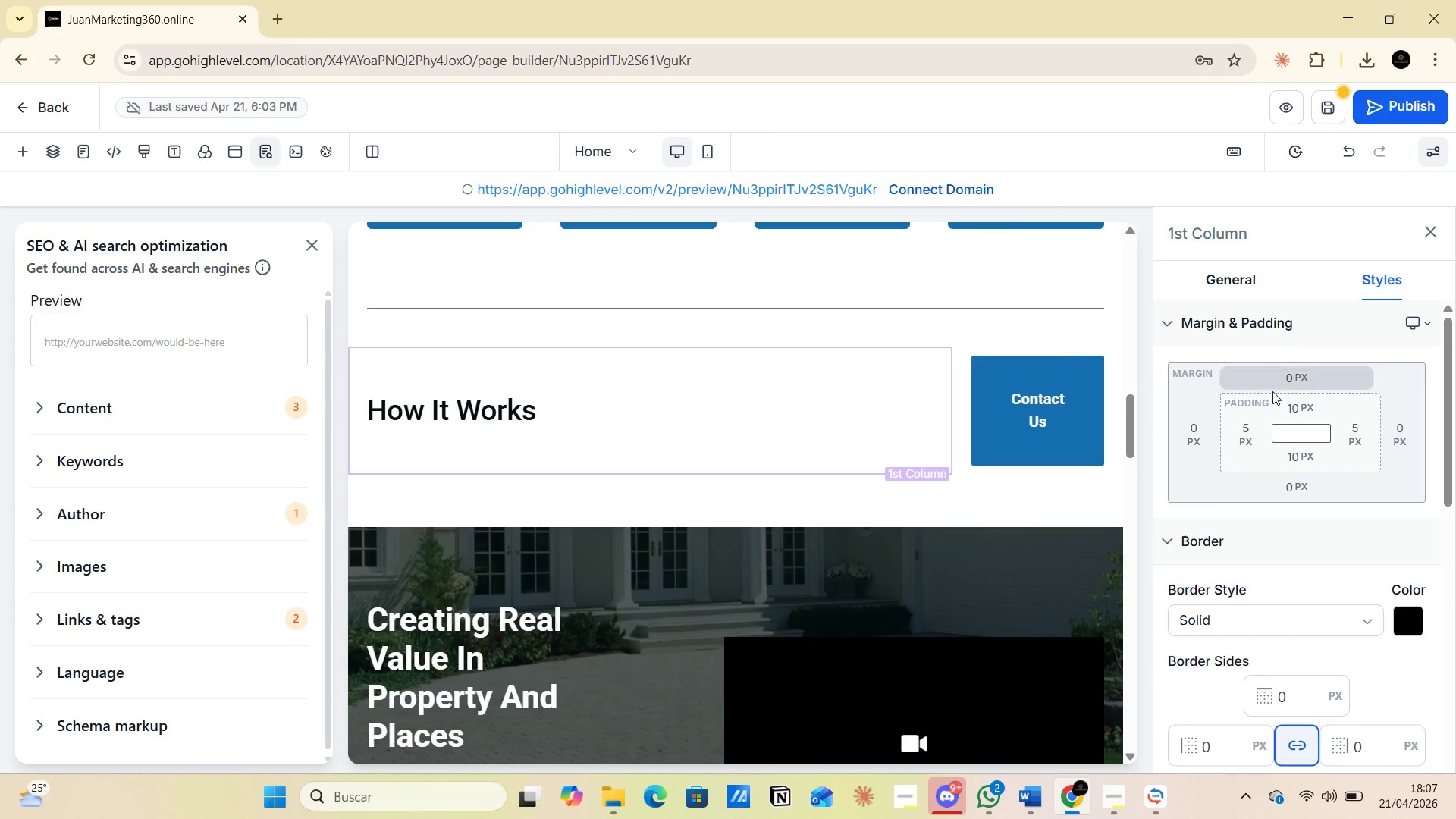 
scroll: coordinate [1278, 634], scroll_direction: down, amount: 10.0
 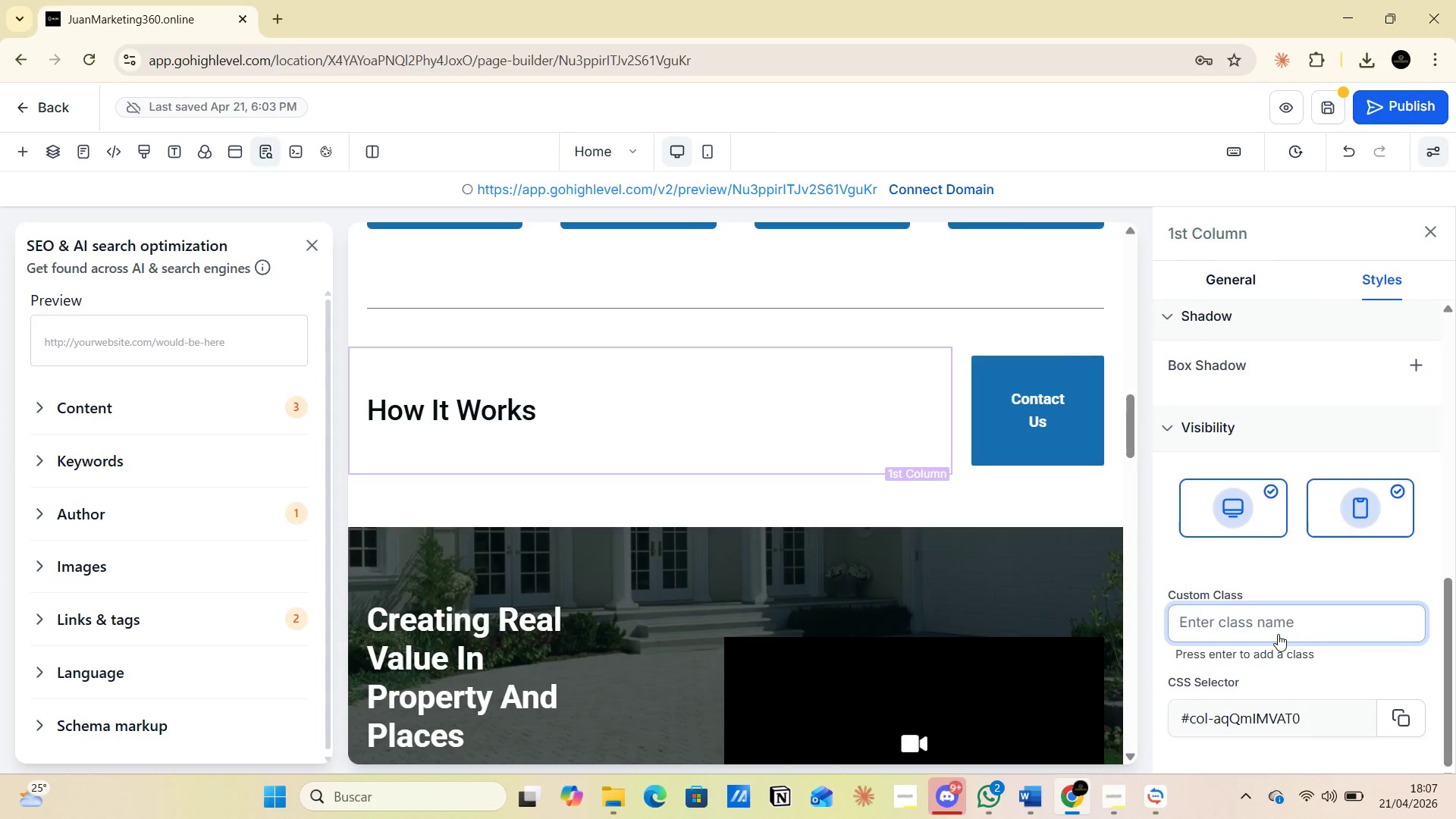 
scroll: coordinate [1309, 529], scroll_direction: up, amount: 9.0
 